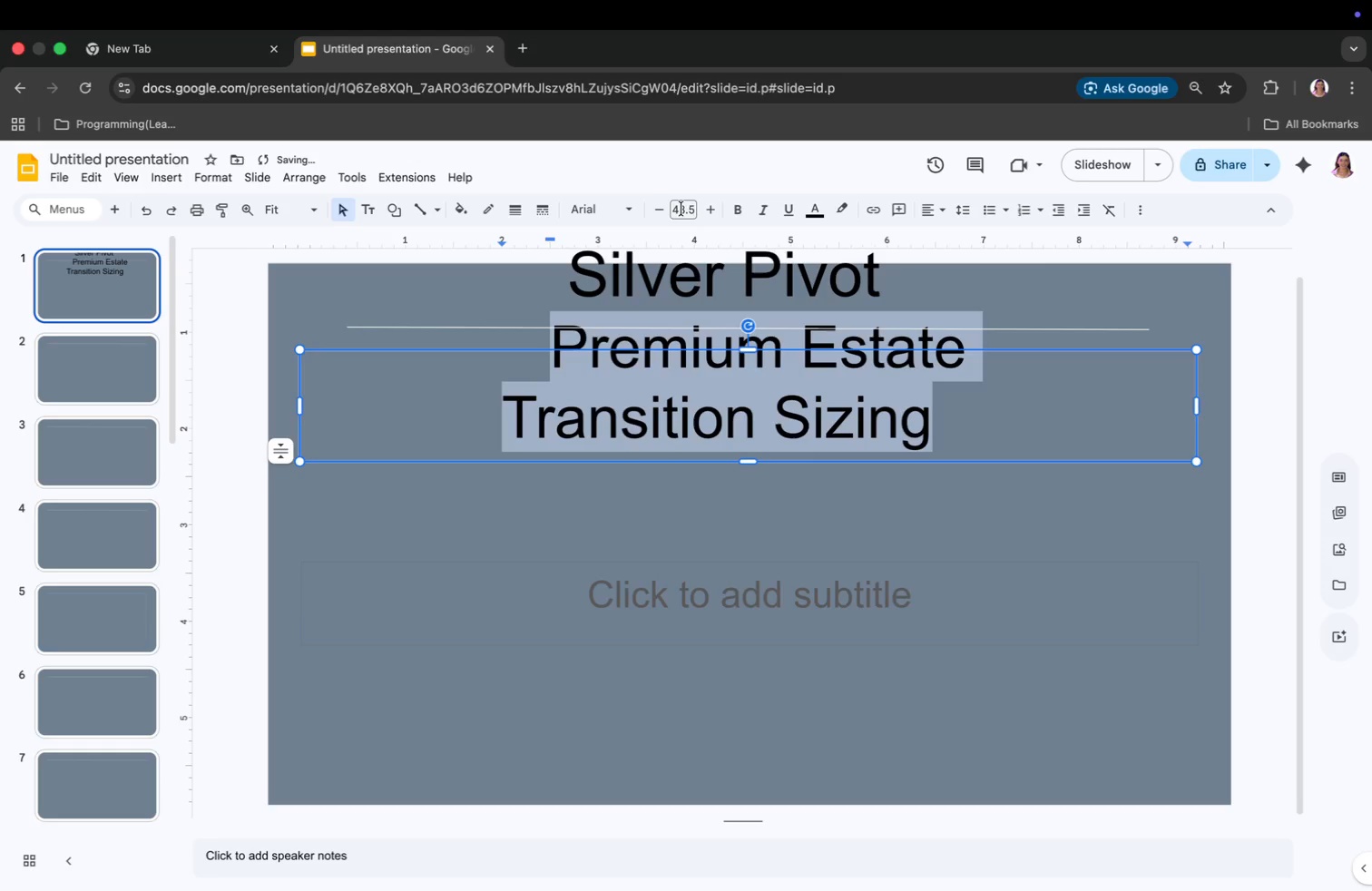 
left_click([685, 210])
 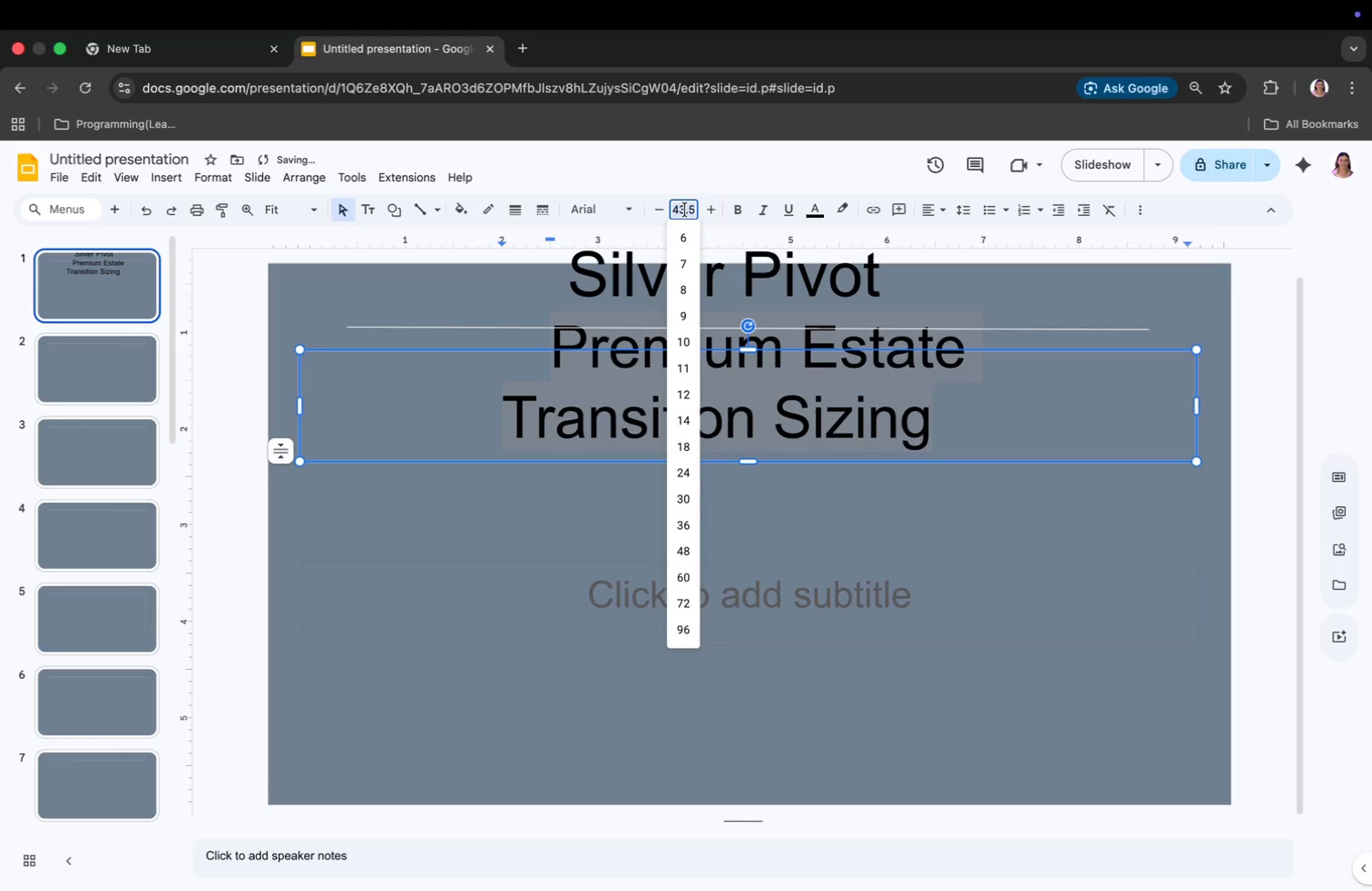 
type(20)
 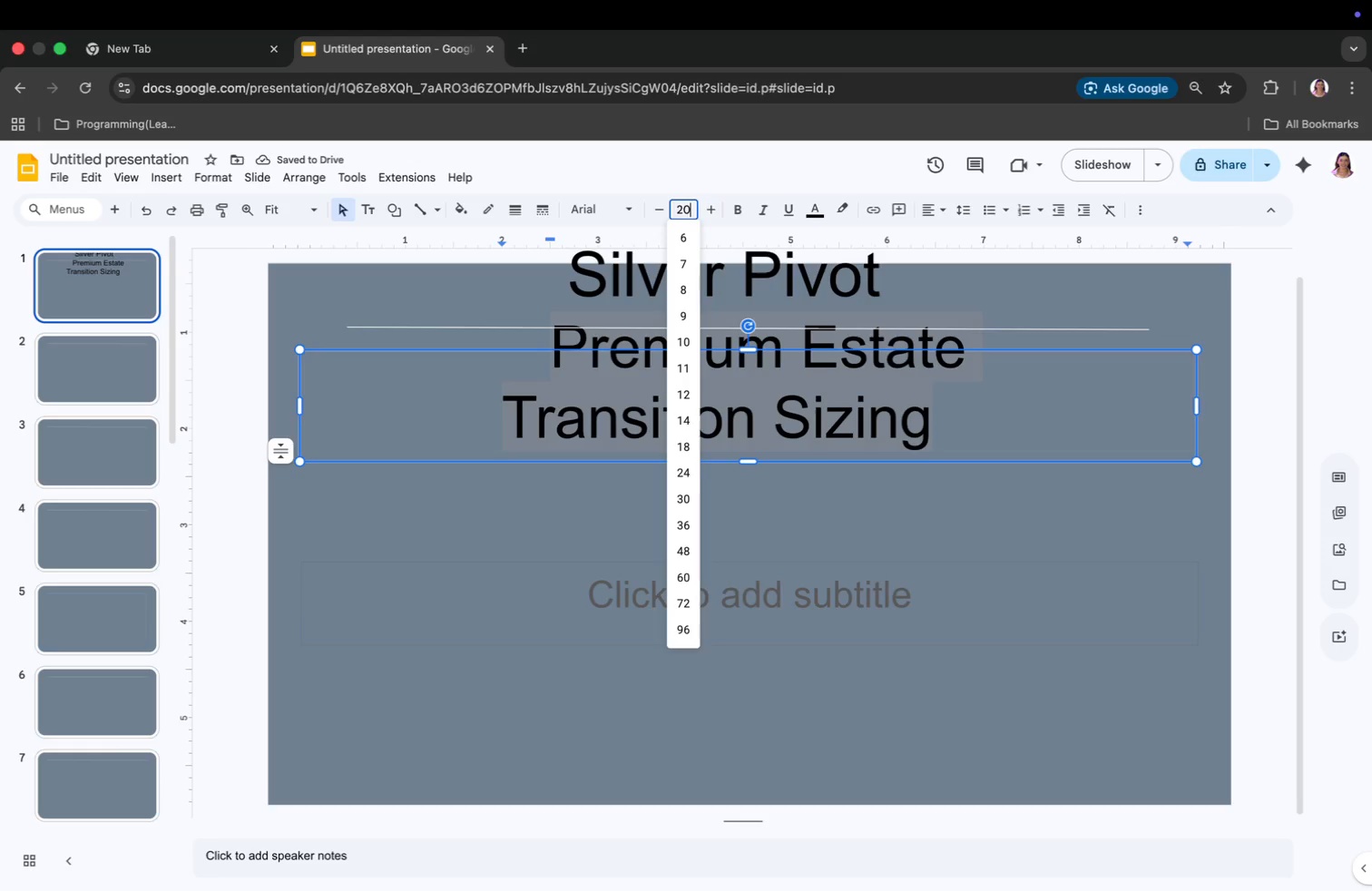 
key(Enter)
 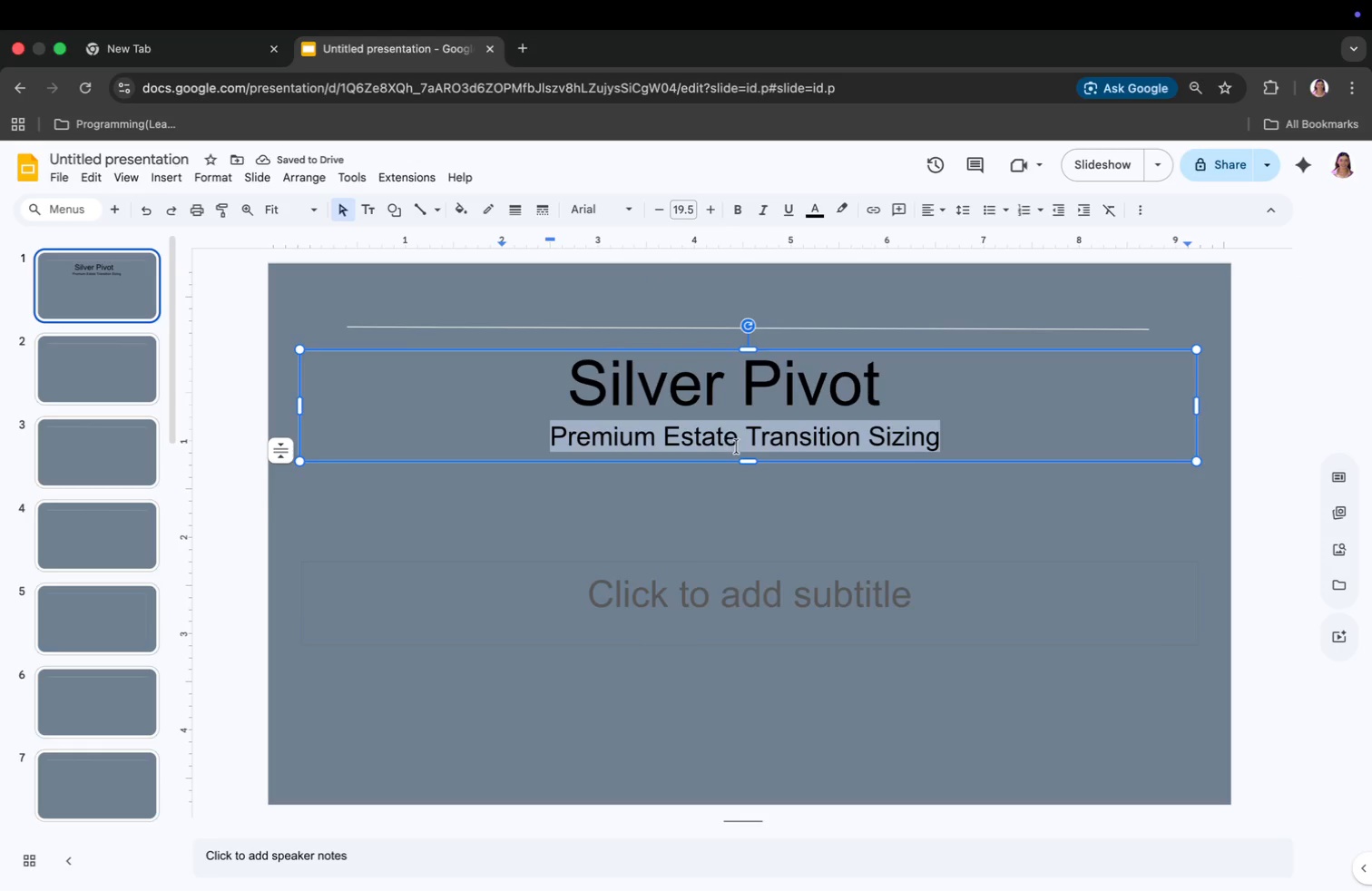 
left_click([784, 542])
 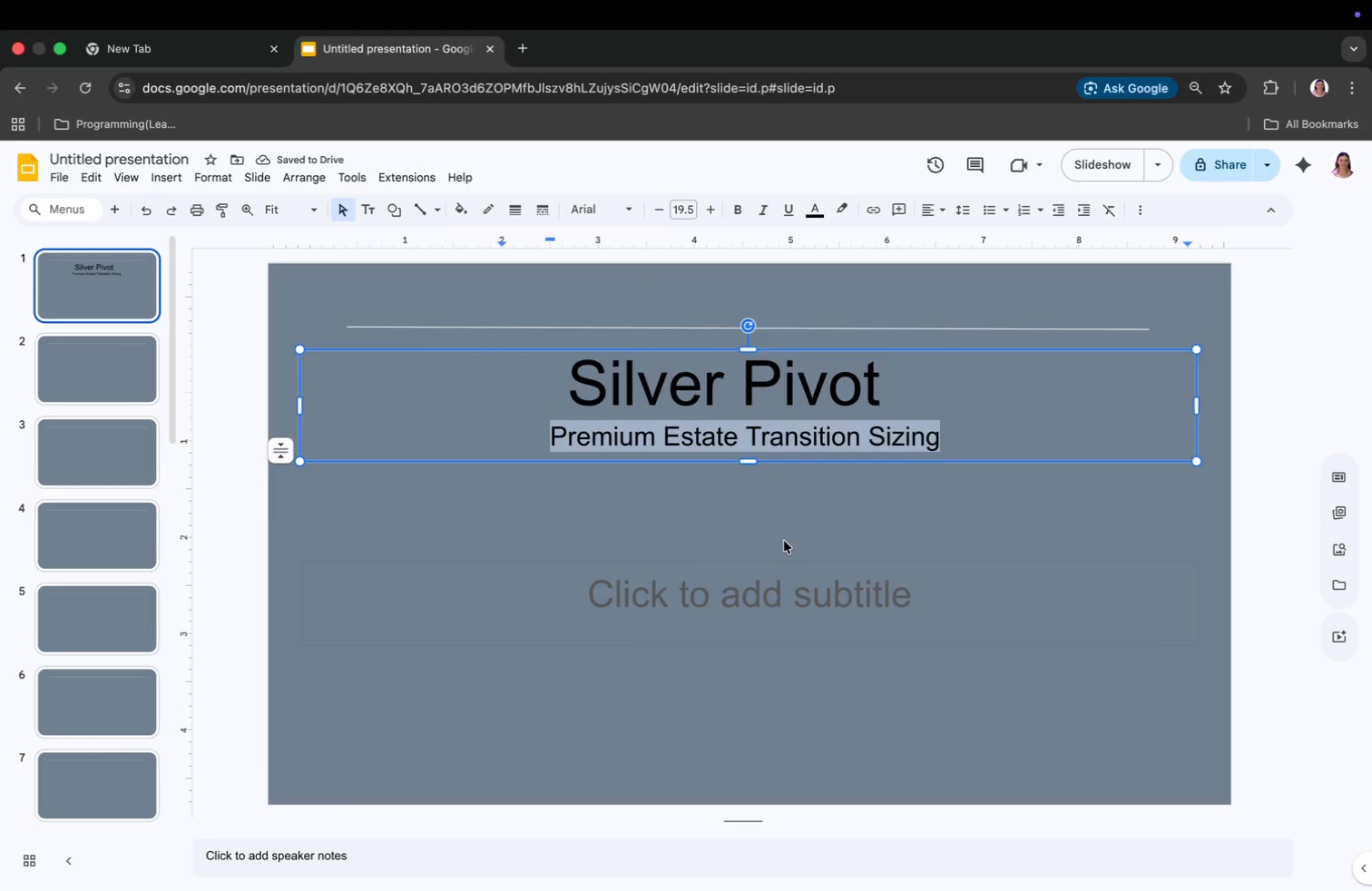 
left_click([775, 589])
 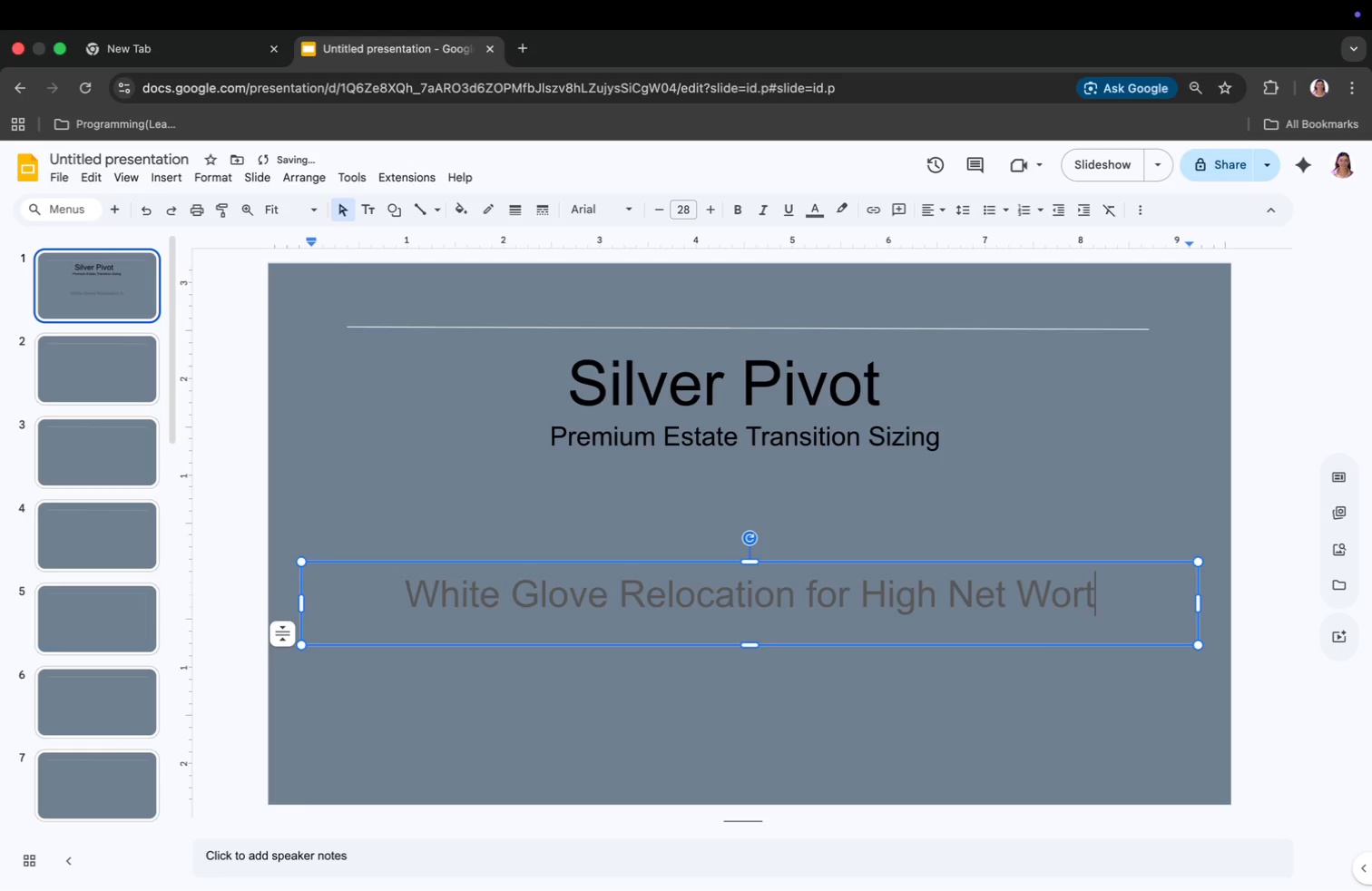 
type(White Glove Relocation for High Net Worth SErior)
 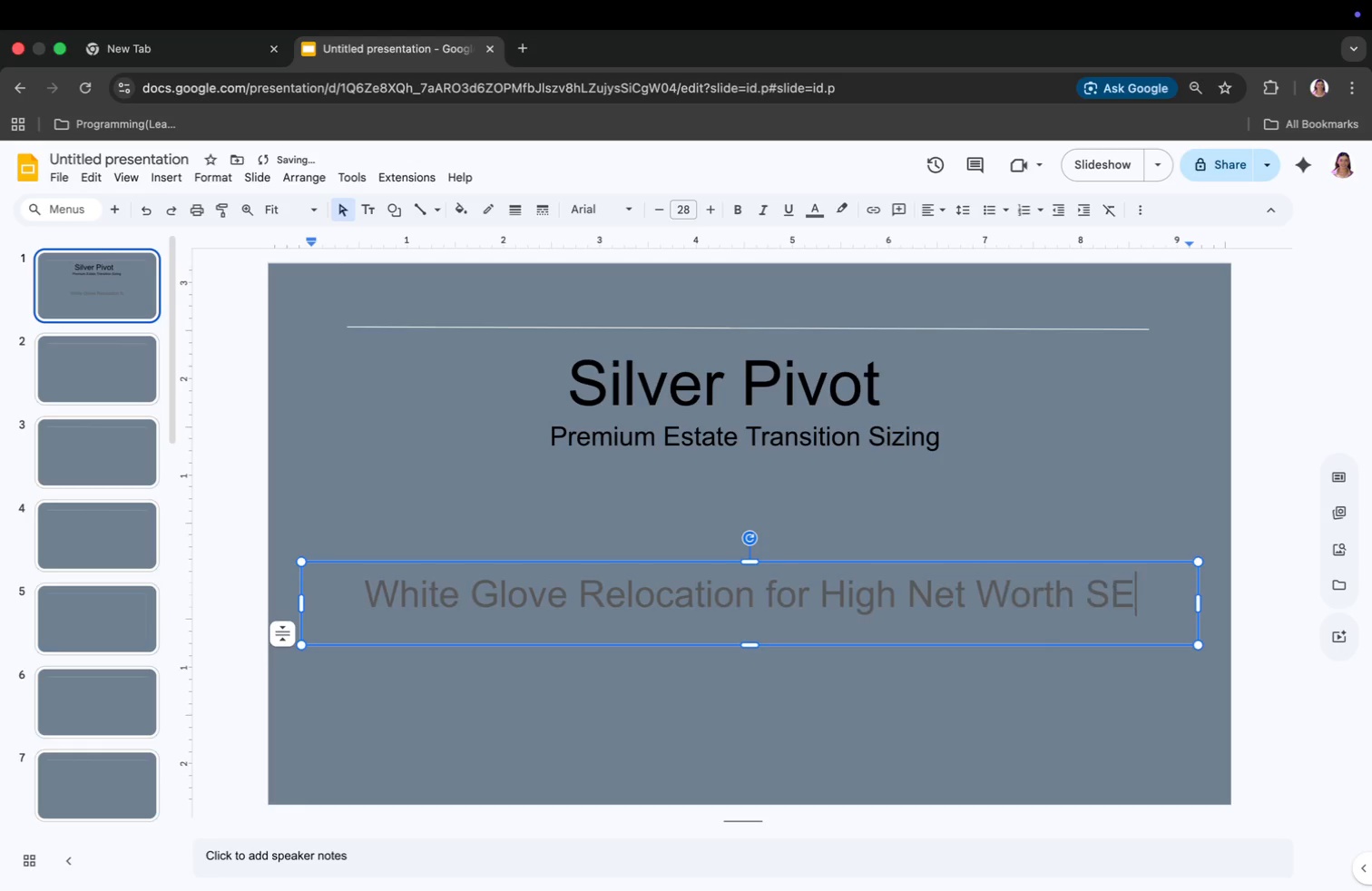 
key(ArrowLeft)
 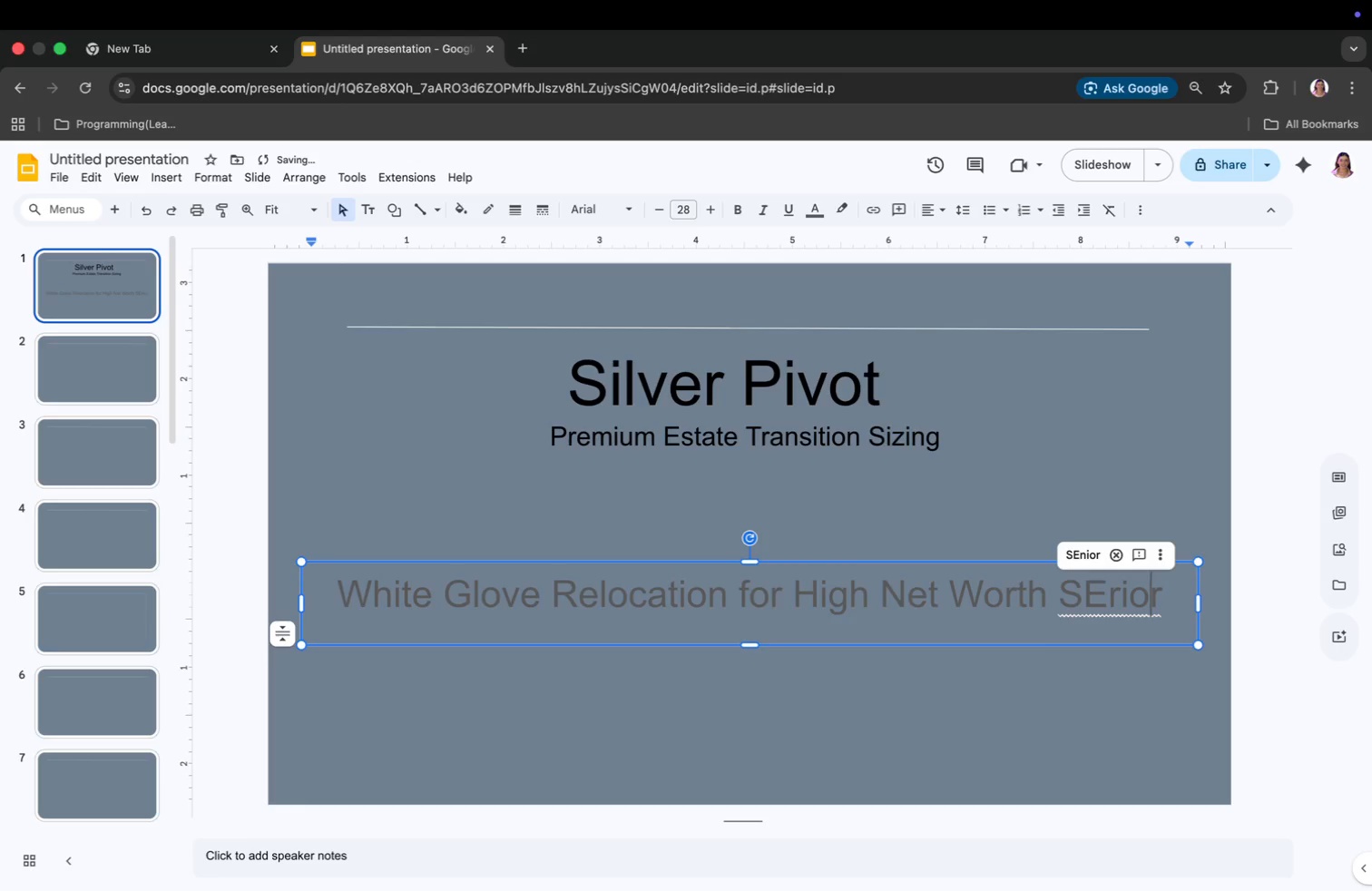 
key(ArrowLeft)
 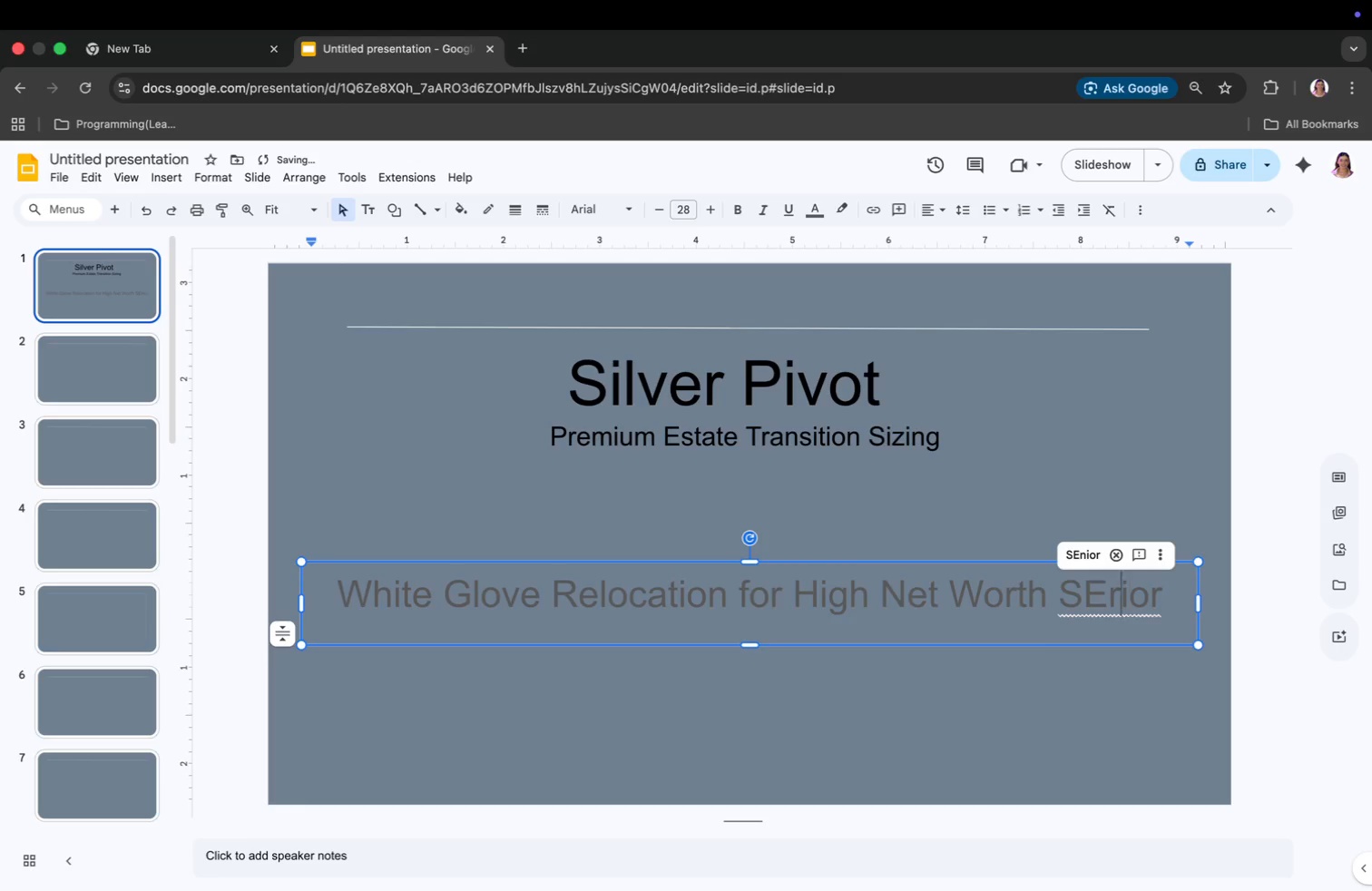 
key(ArrowLeft)
 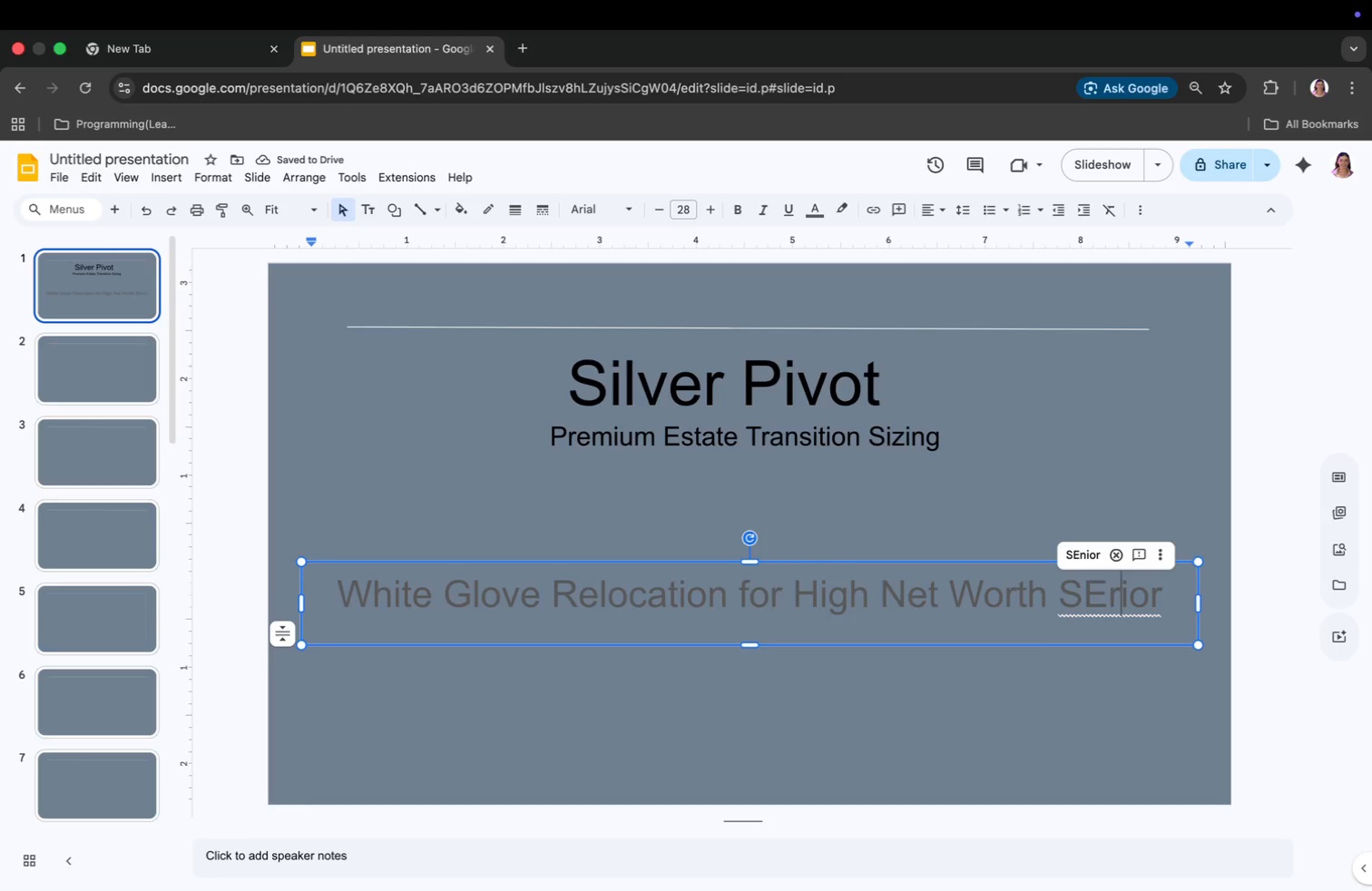 
key(ArrowLeft)
 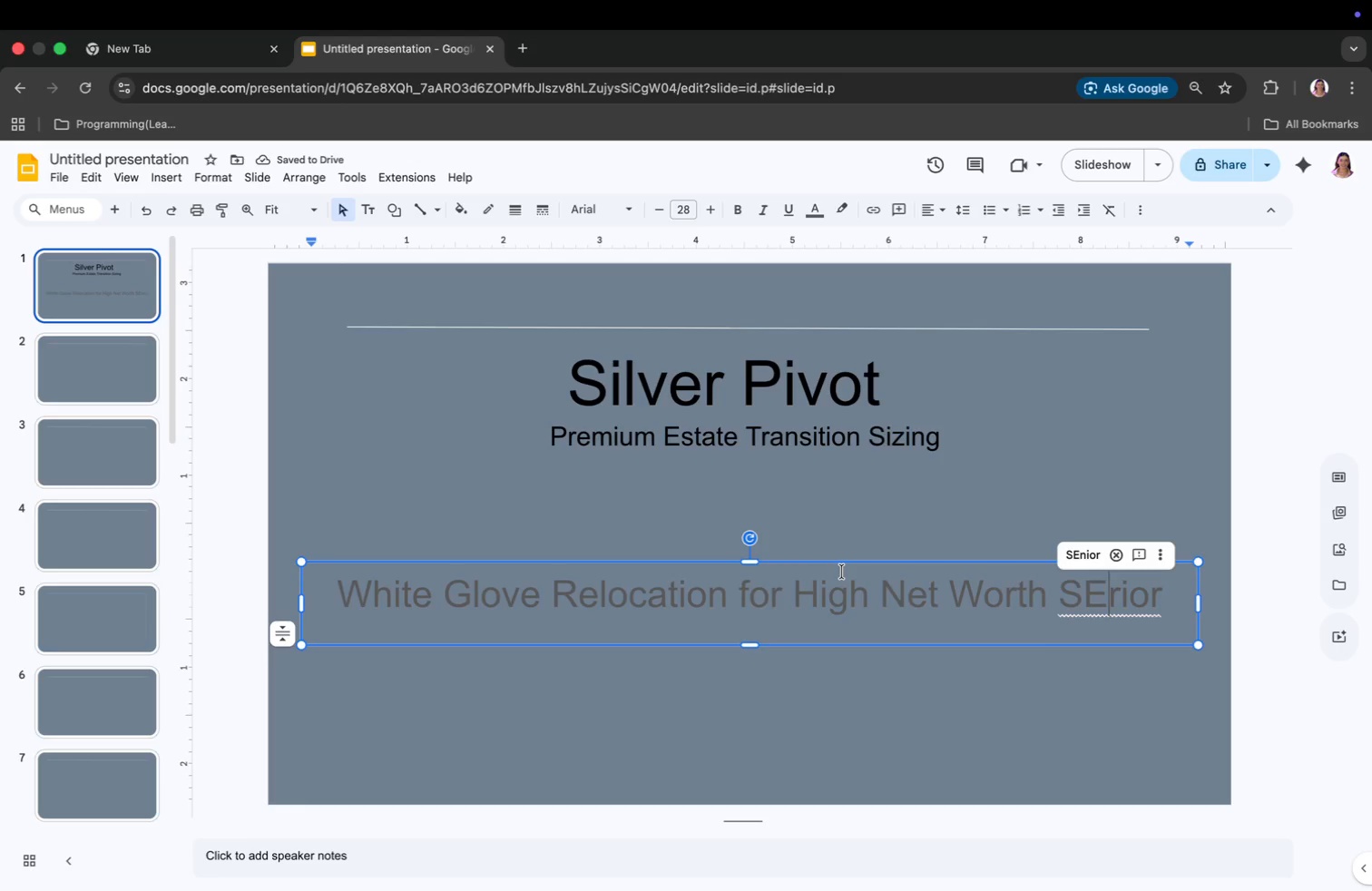 
key(Backspace)
 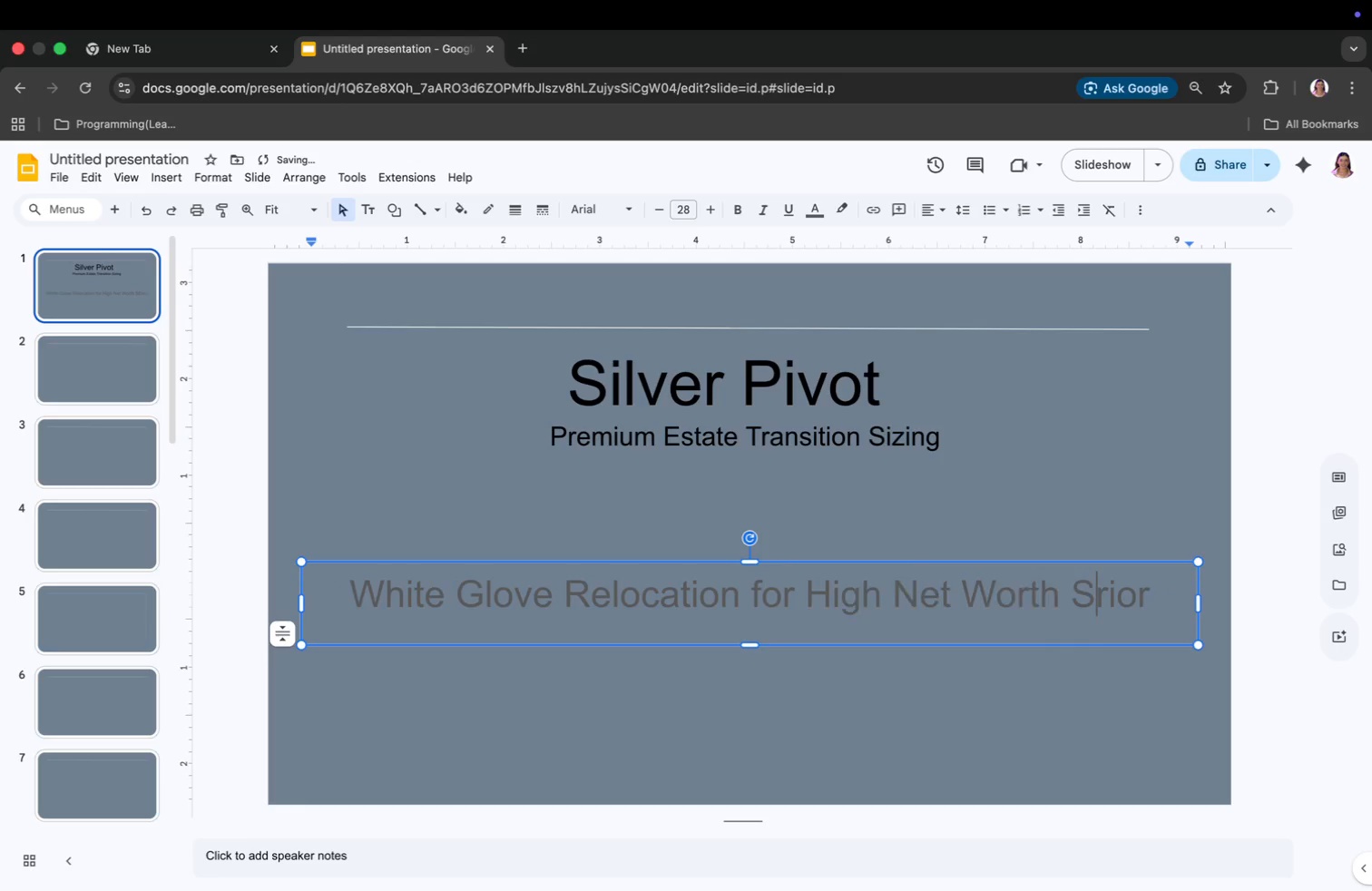 
key(E)
 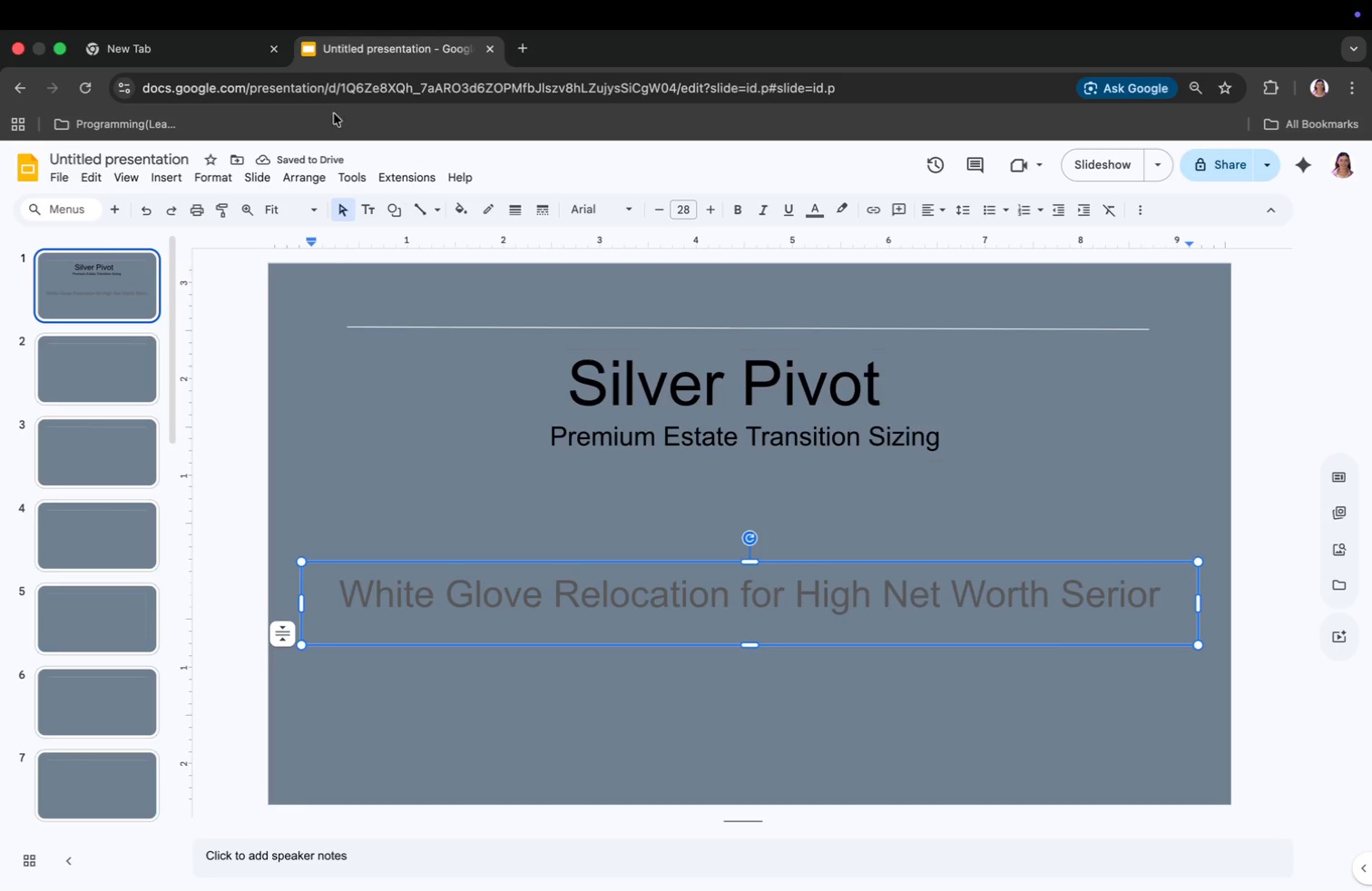 
left_click([421, 211])
 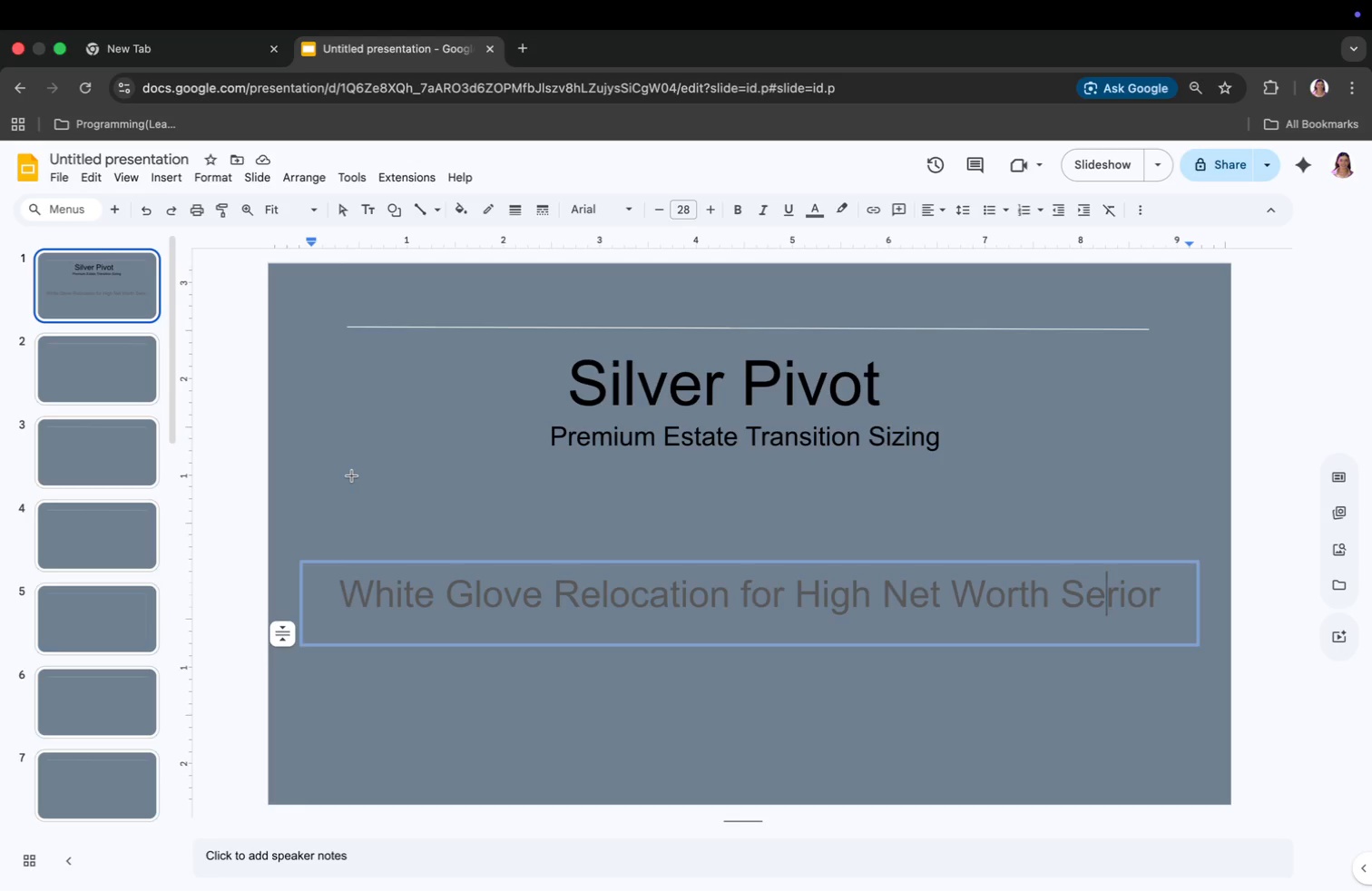 
wait(7.89)
 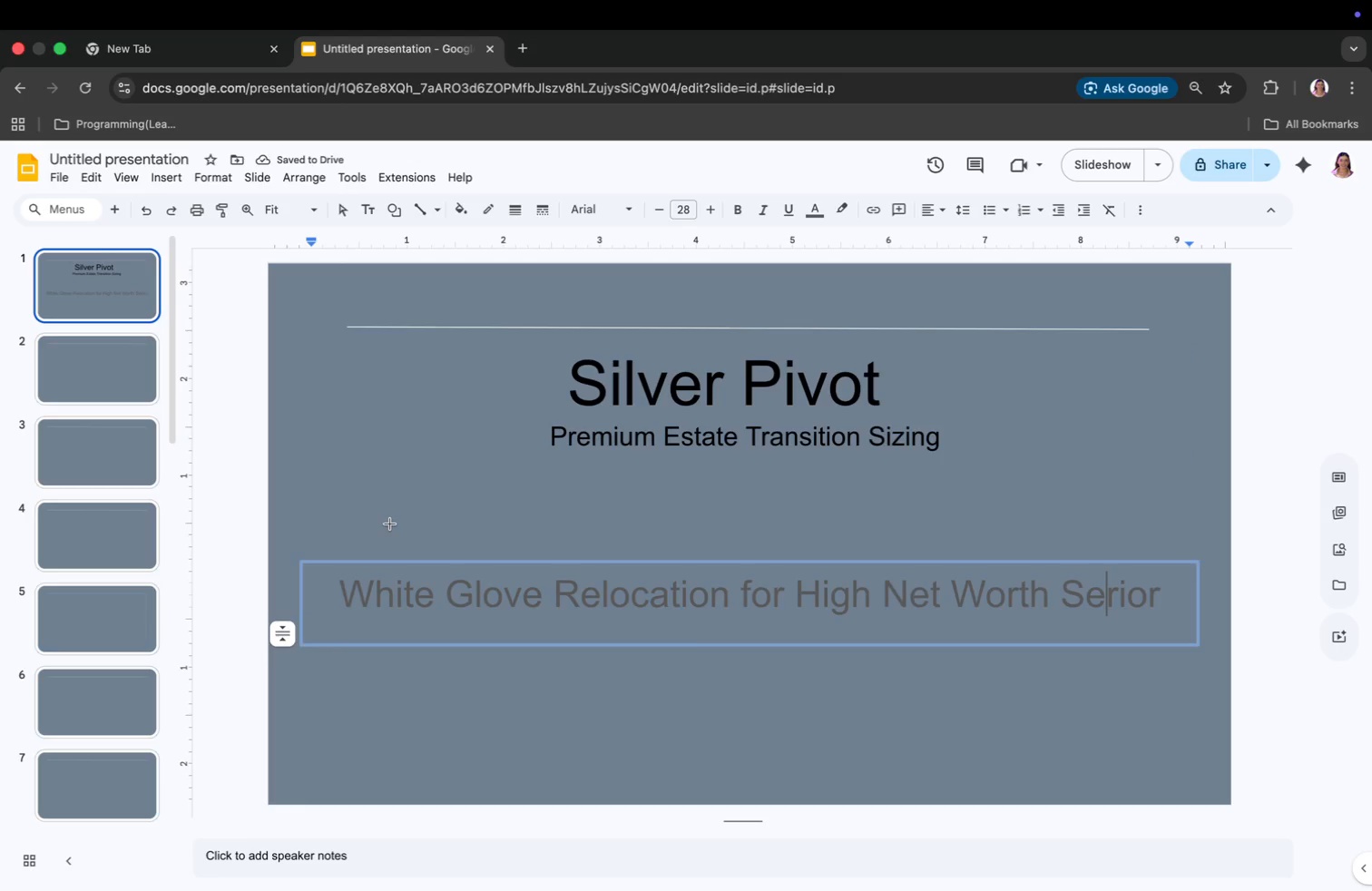 
left_click_drag(start_coordinate=[430, 554], to_coordinate=[1148, 481])
 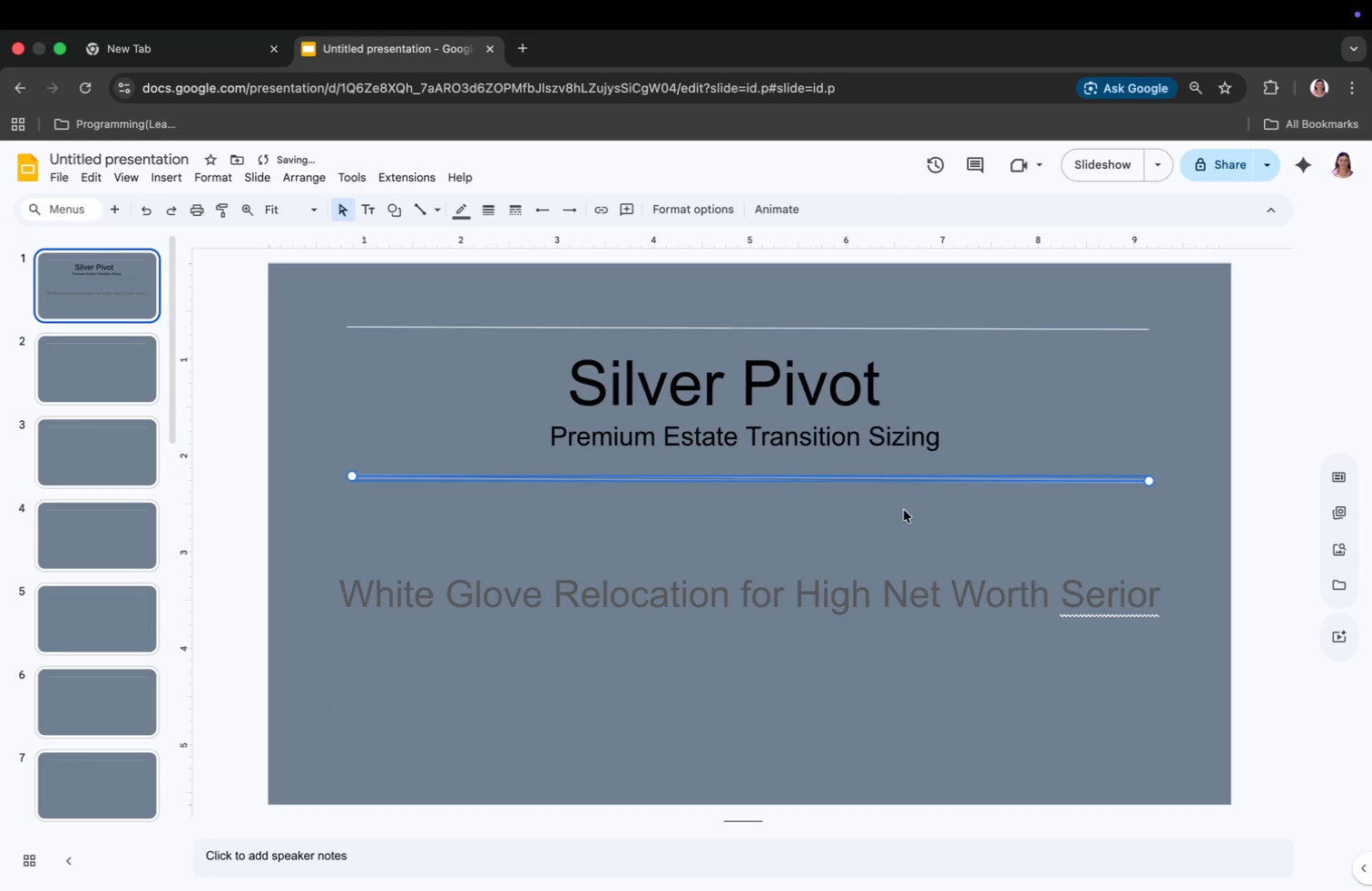 
left_click([637, 569])
 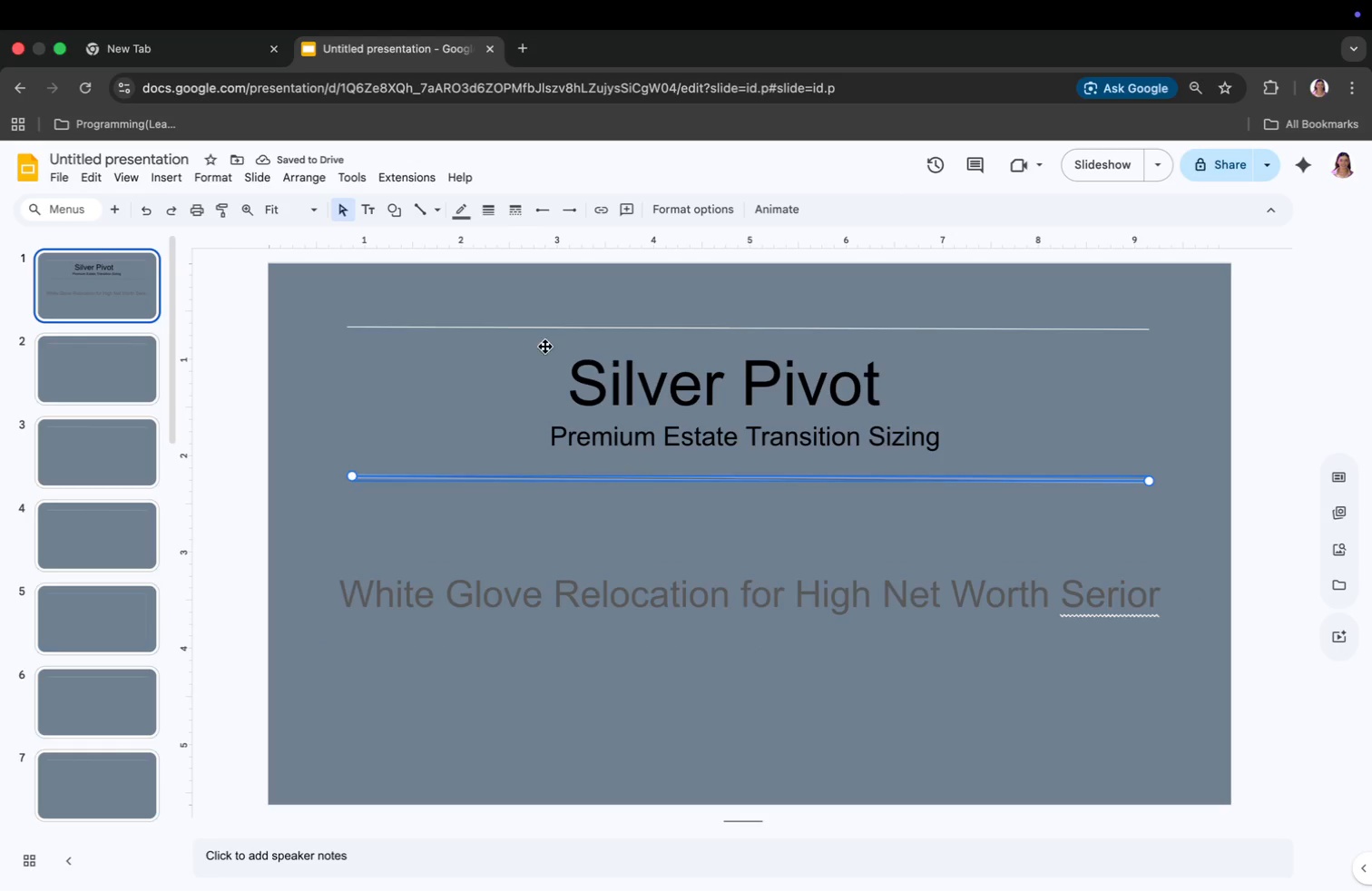 
left_click([453, 196])
 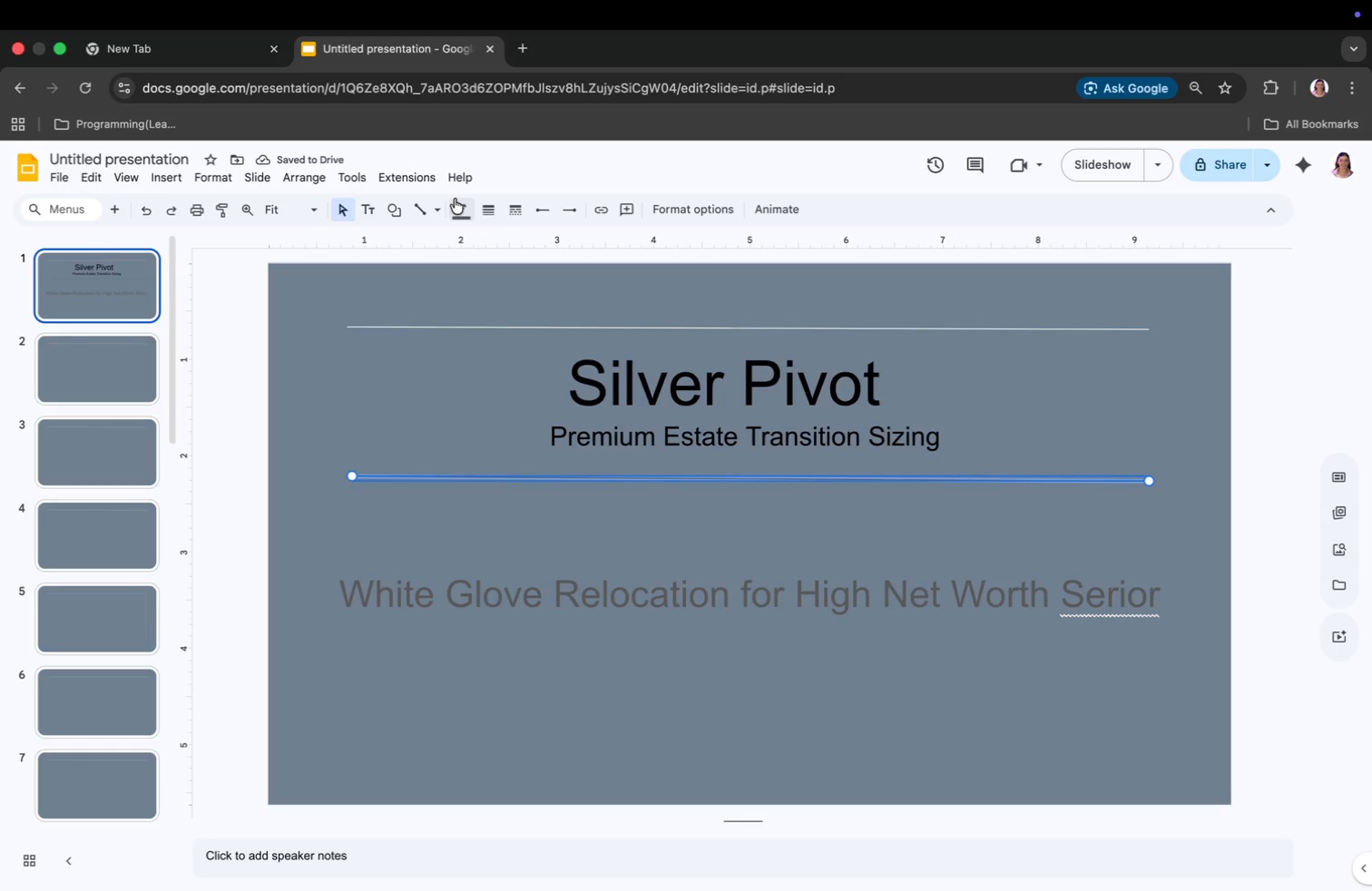 
left_click([455, 199])
 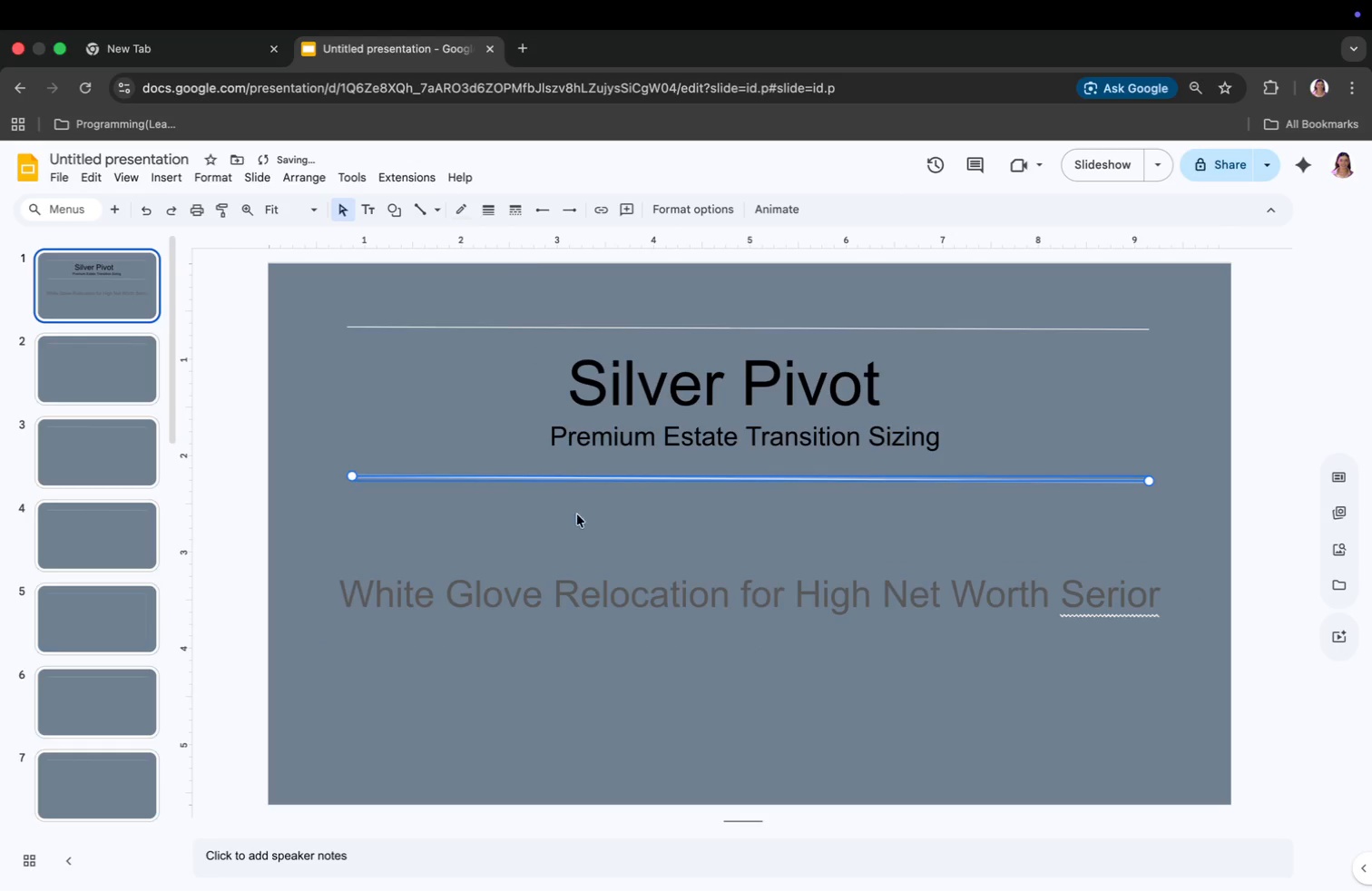 
left_click([569, 633])
 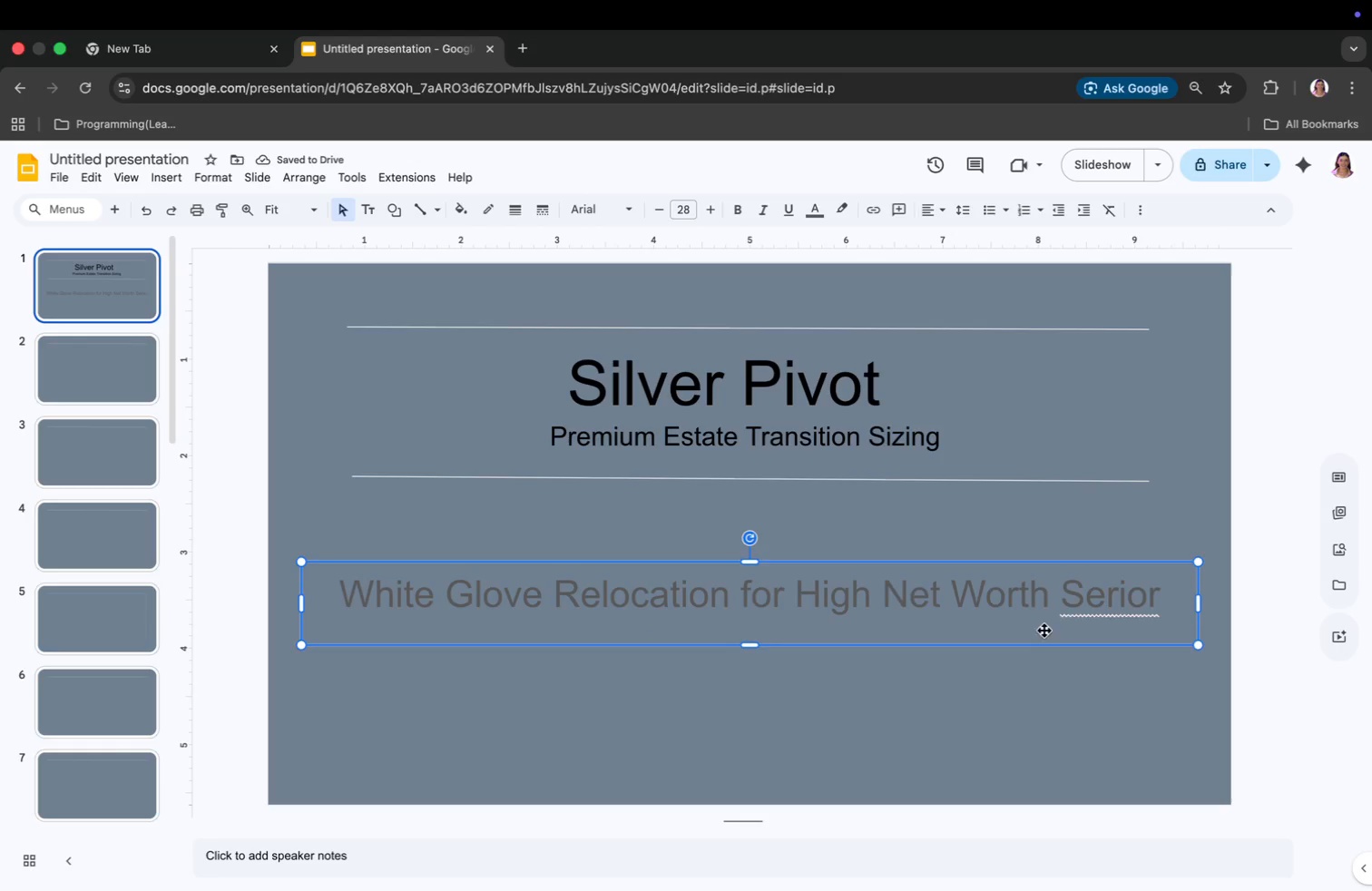 
left_click([1113, 599])
 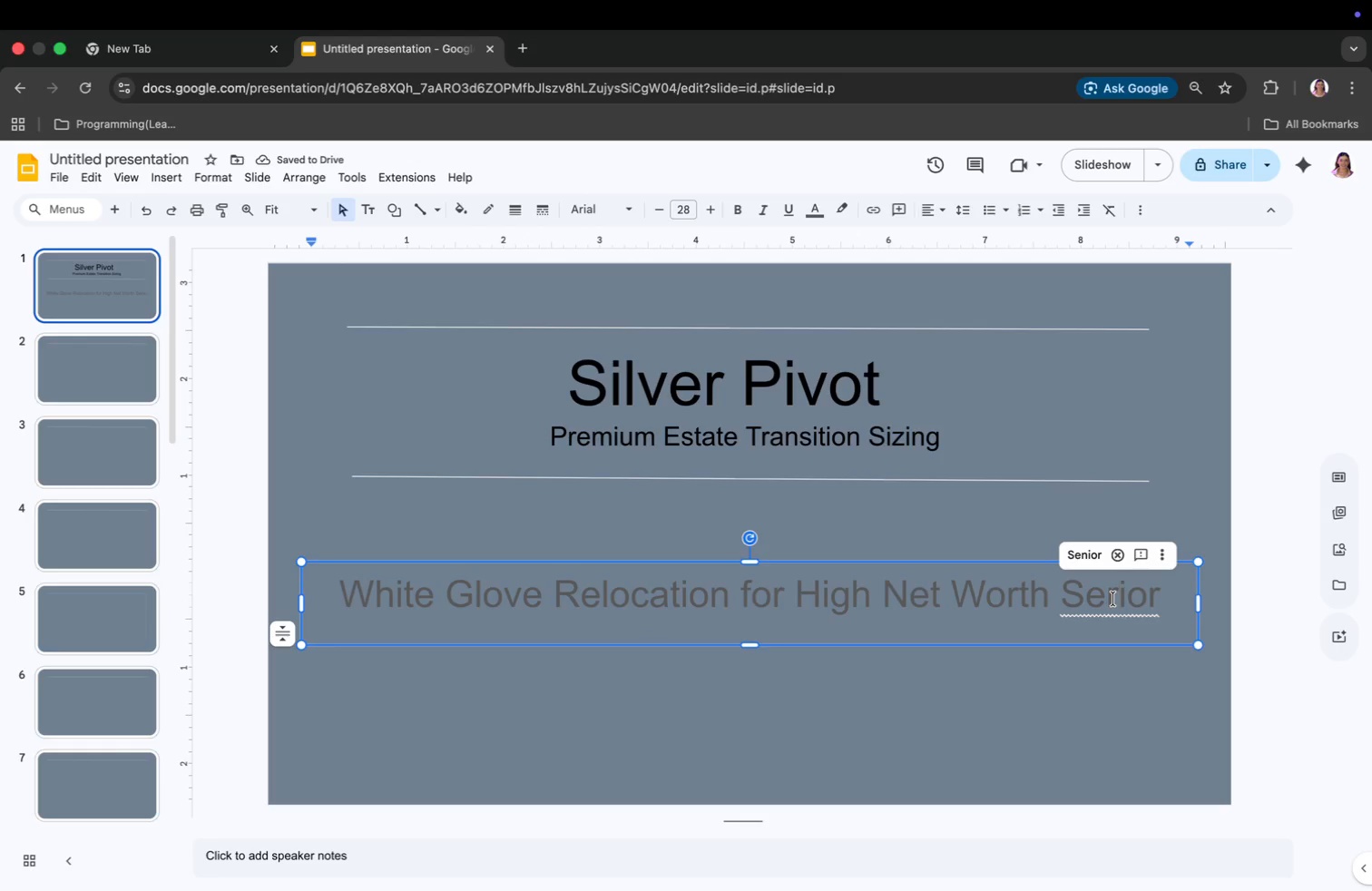 
key(Backspace)
 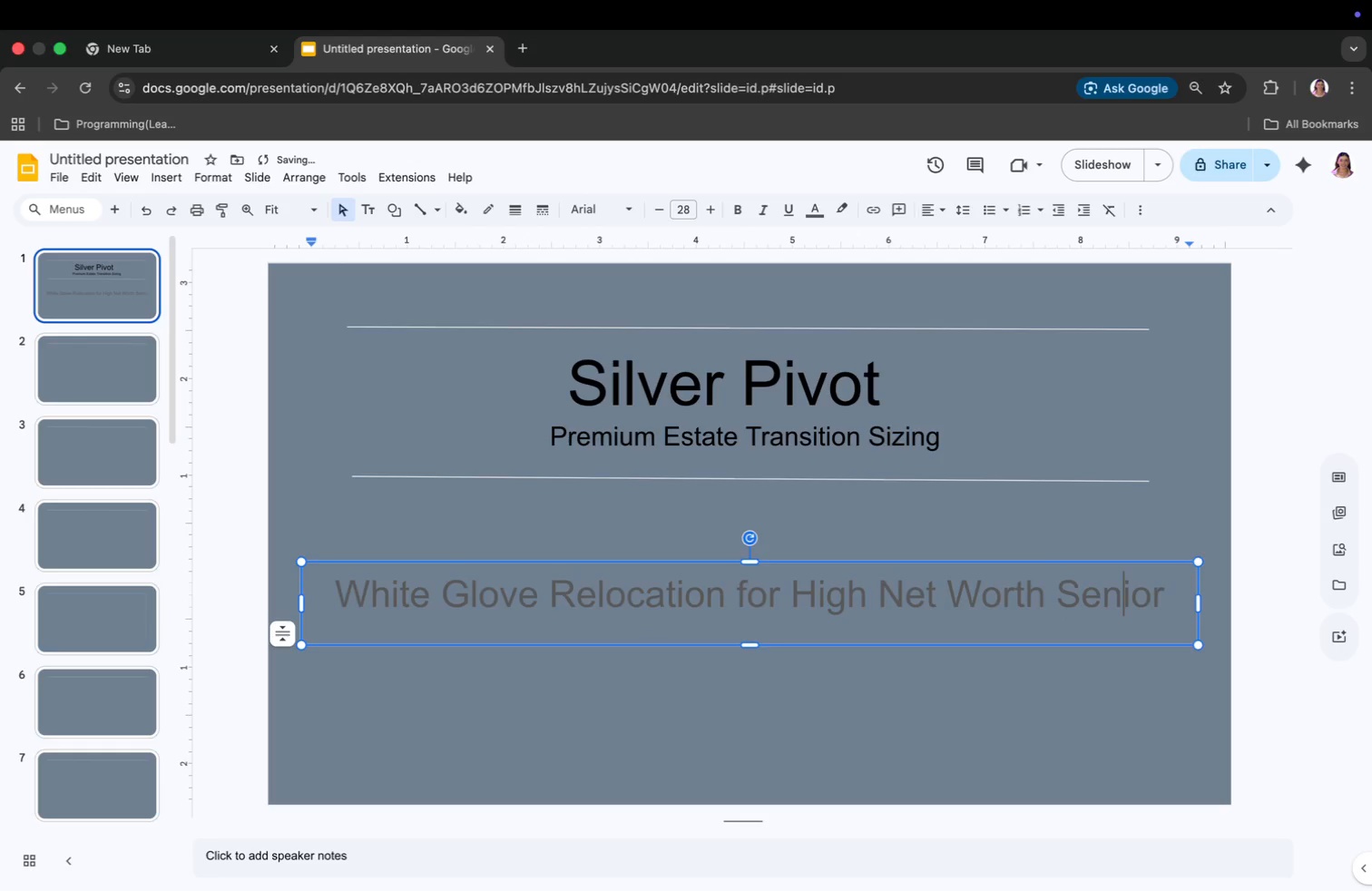 
key(N)
 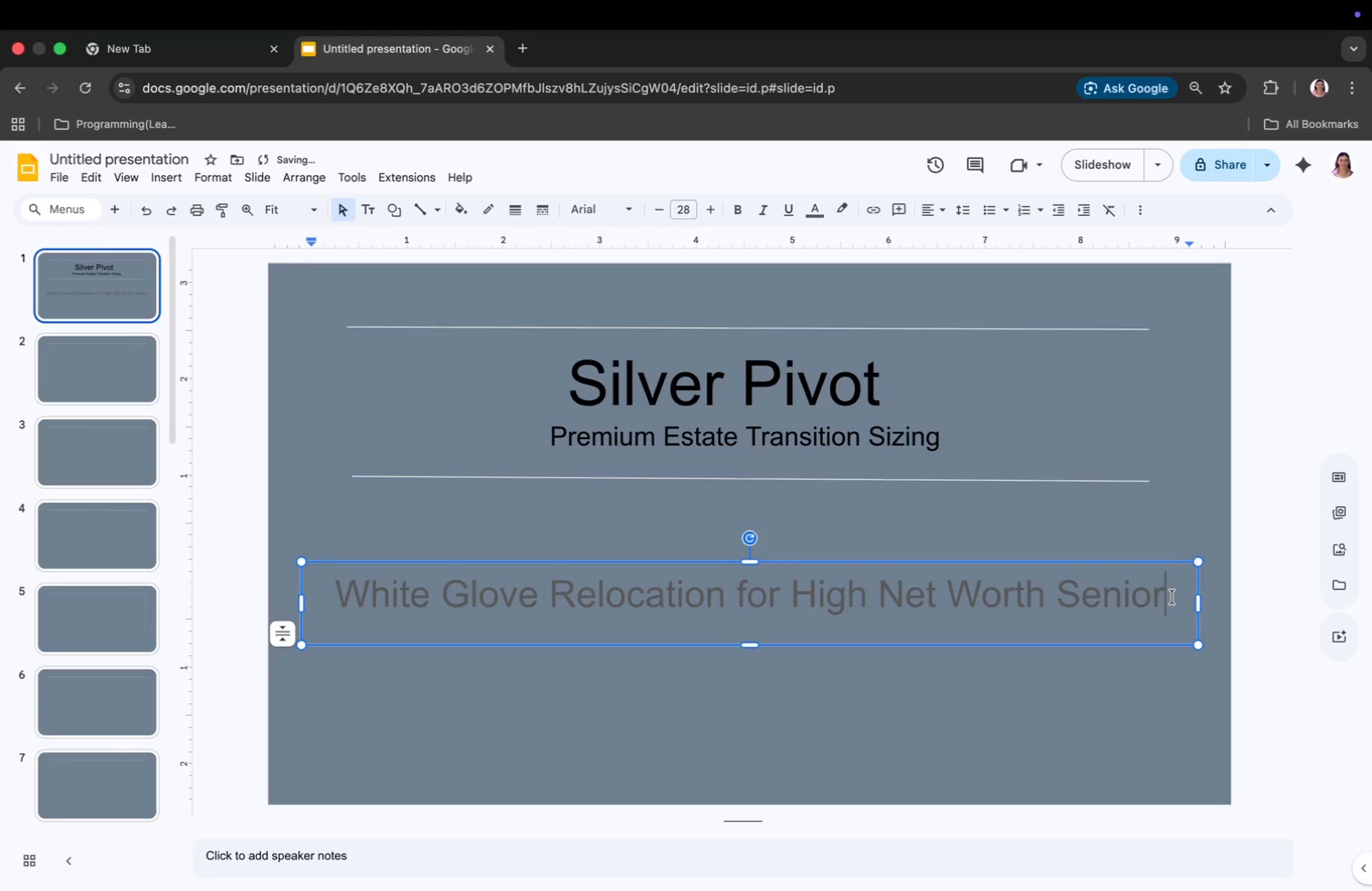 
key(S)
 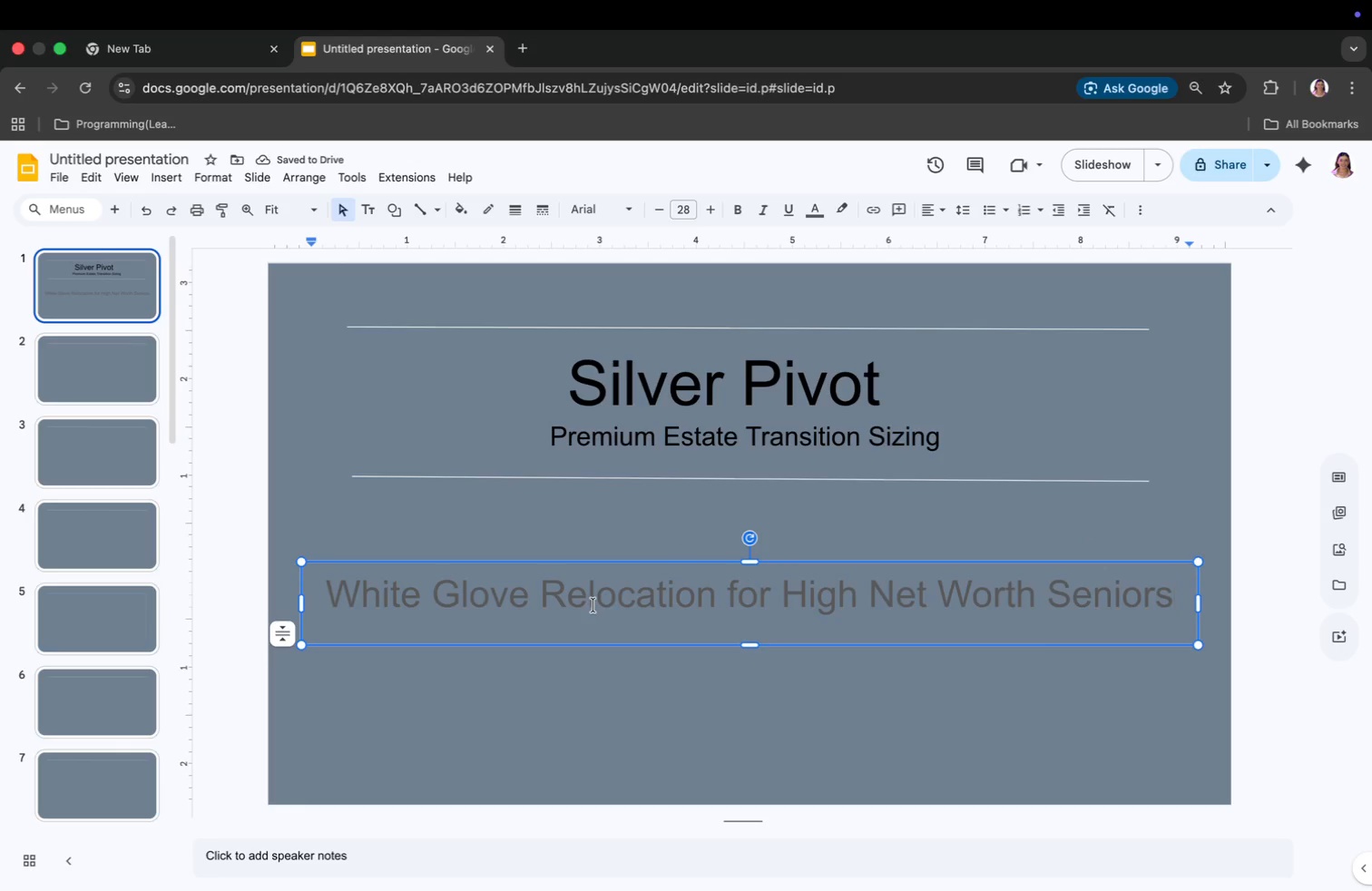 
left_click([573, 602])
 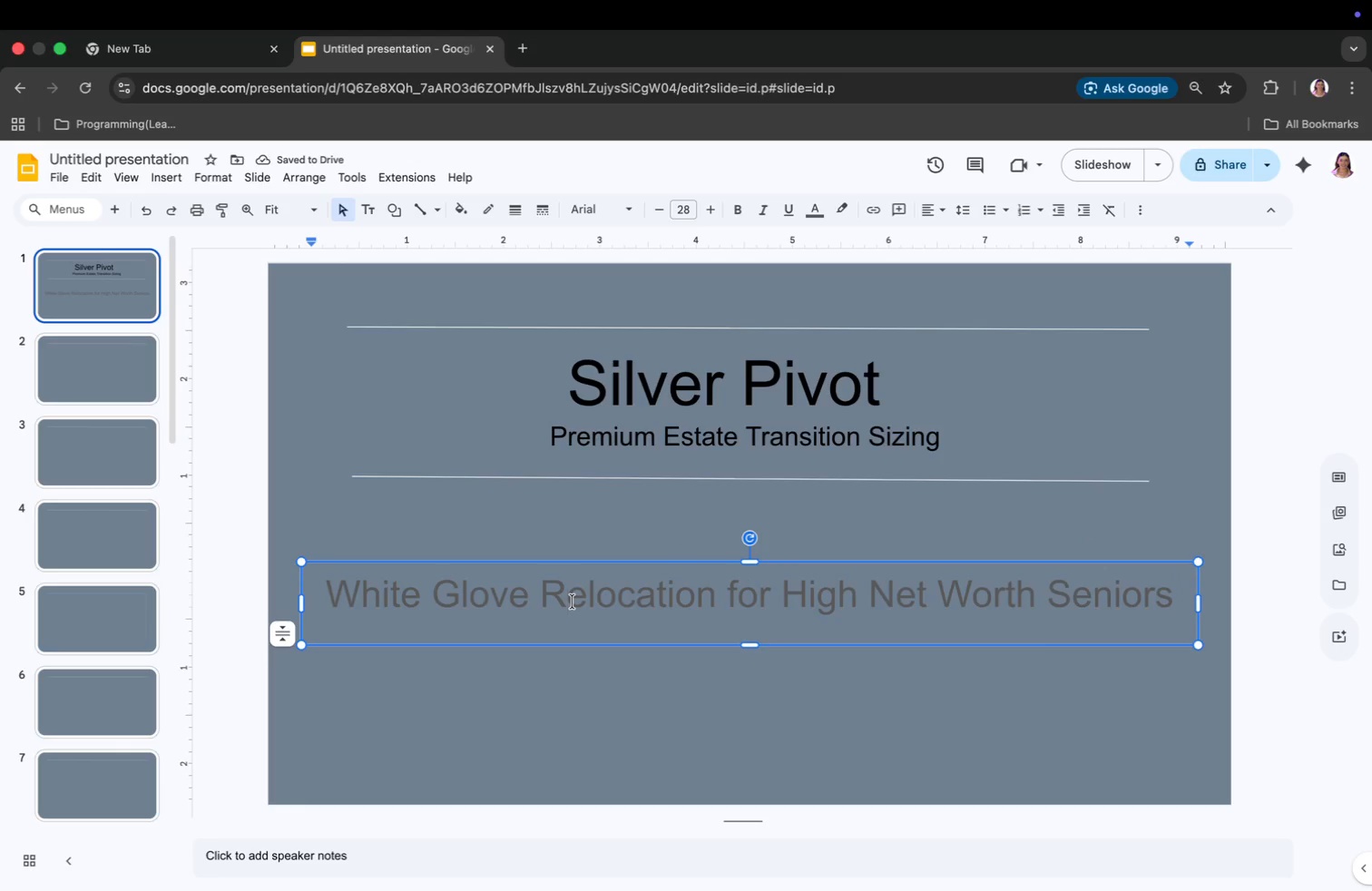 
key(Meta+CommandLeft)
 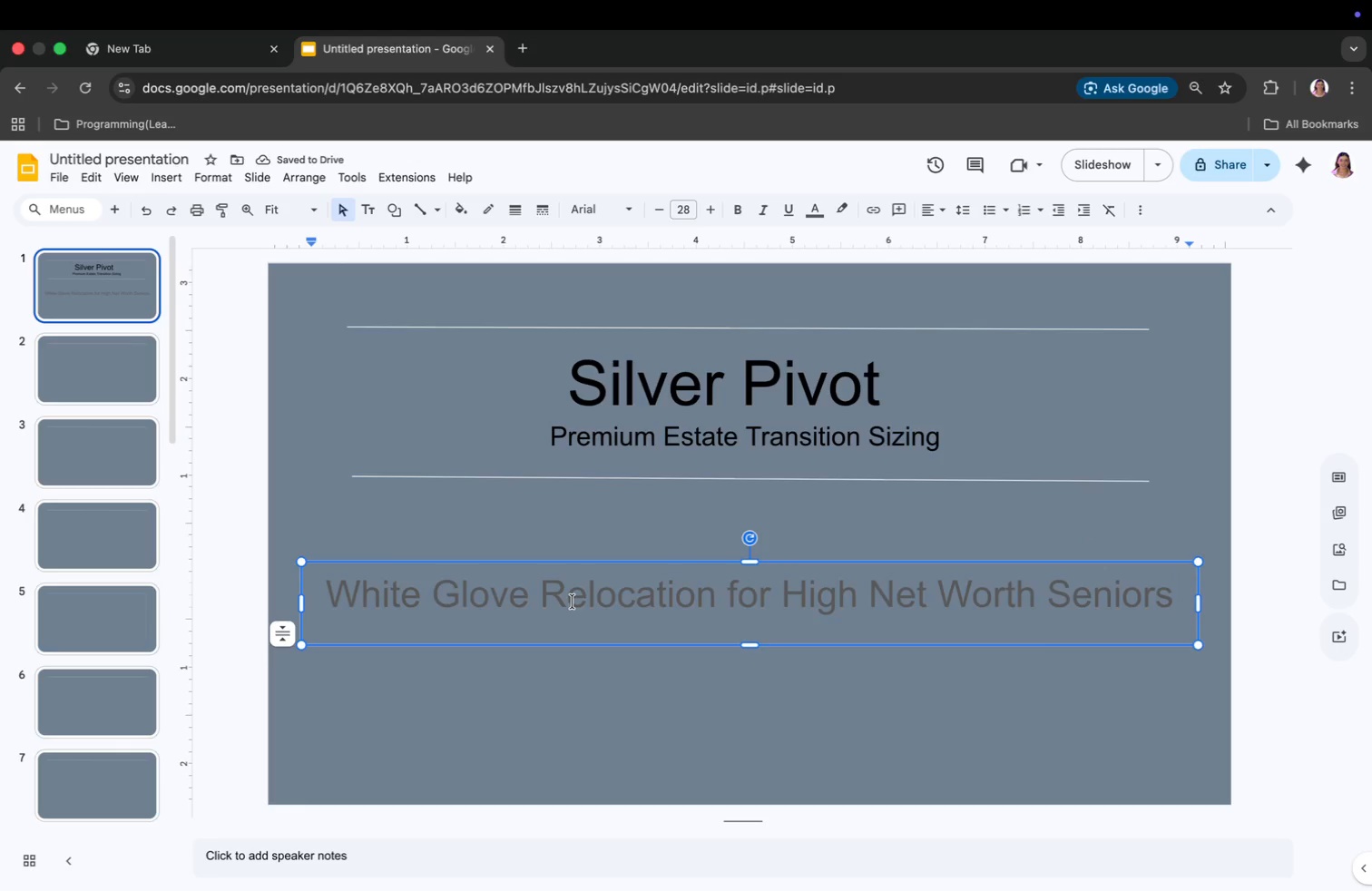 
key(Meta+A)
 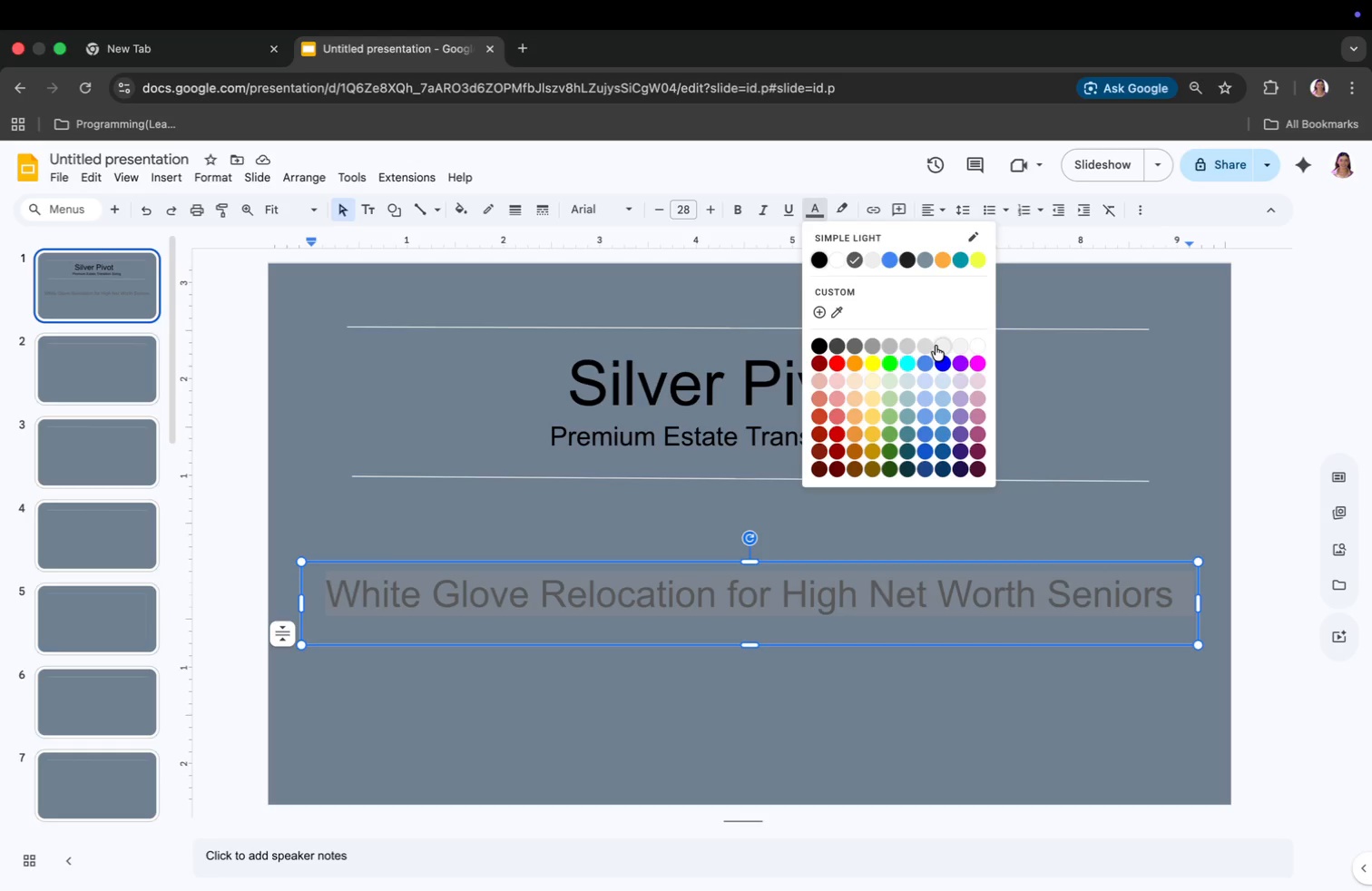 
wait(6.13)
 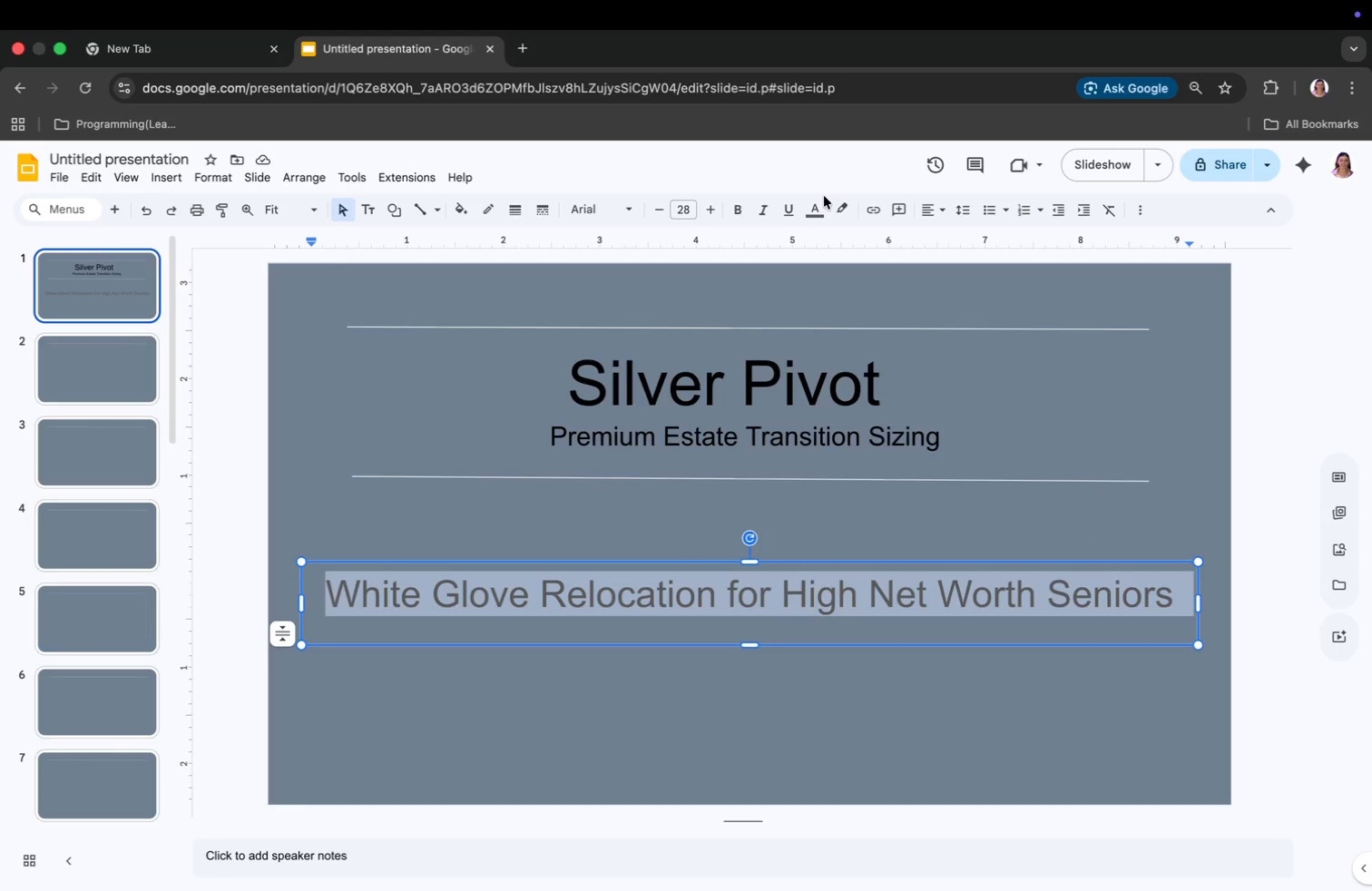 
left_click([926, 385])
 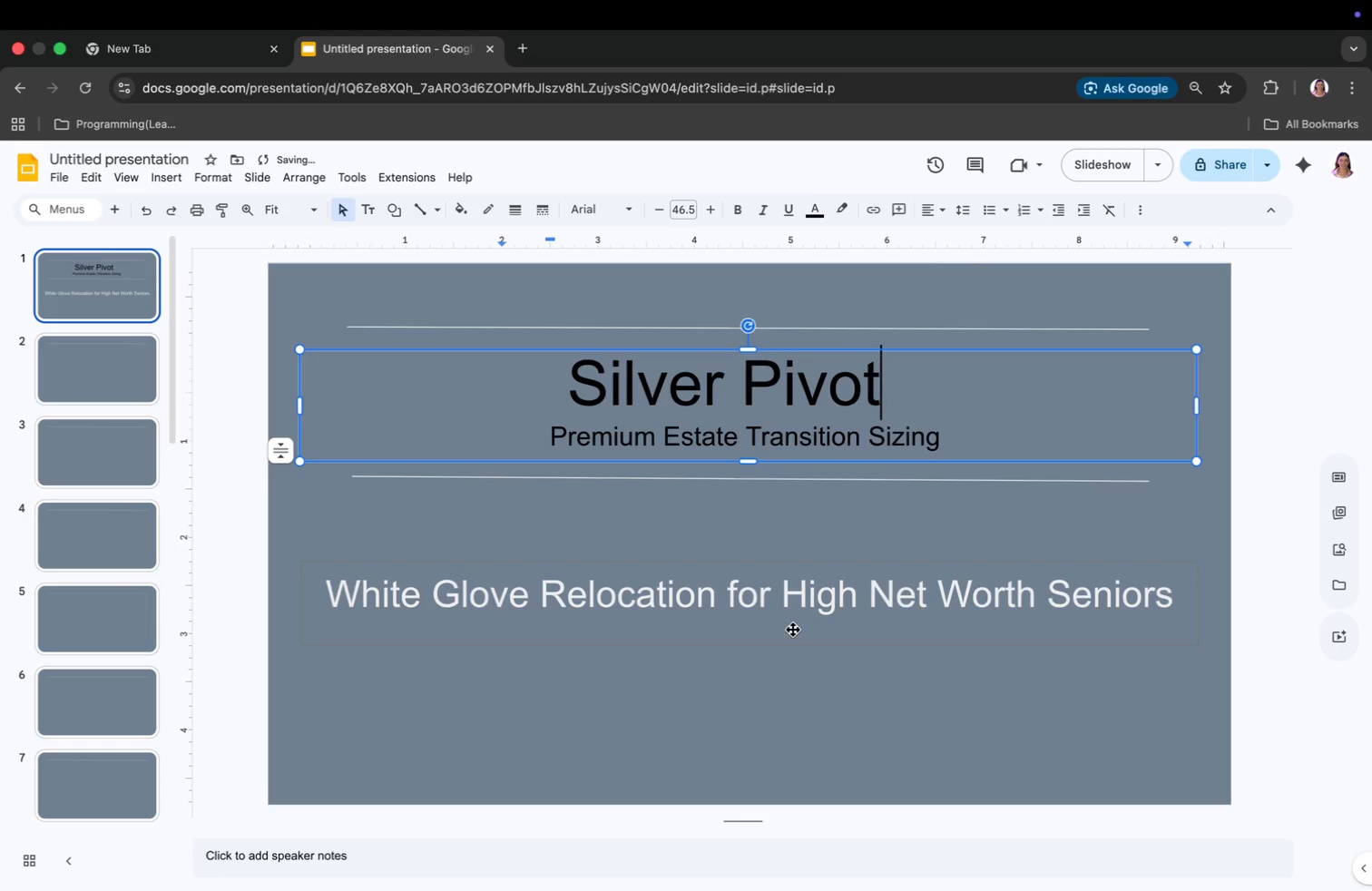 
left_click([793, 630])
 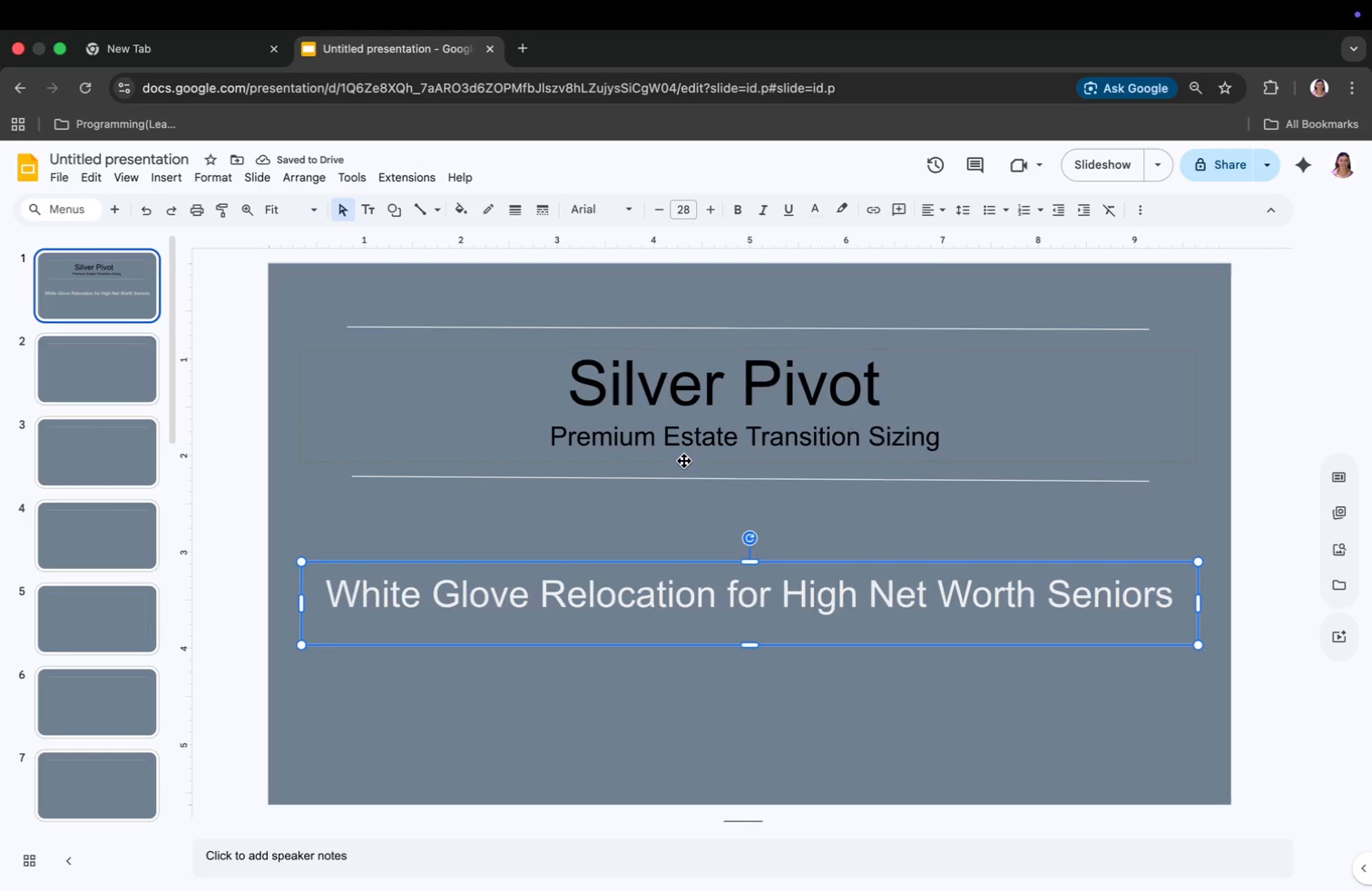 
left_click([701, 439])
 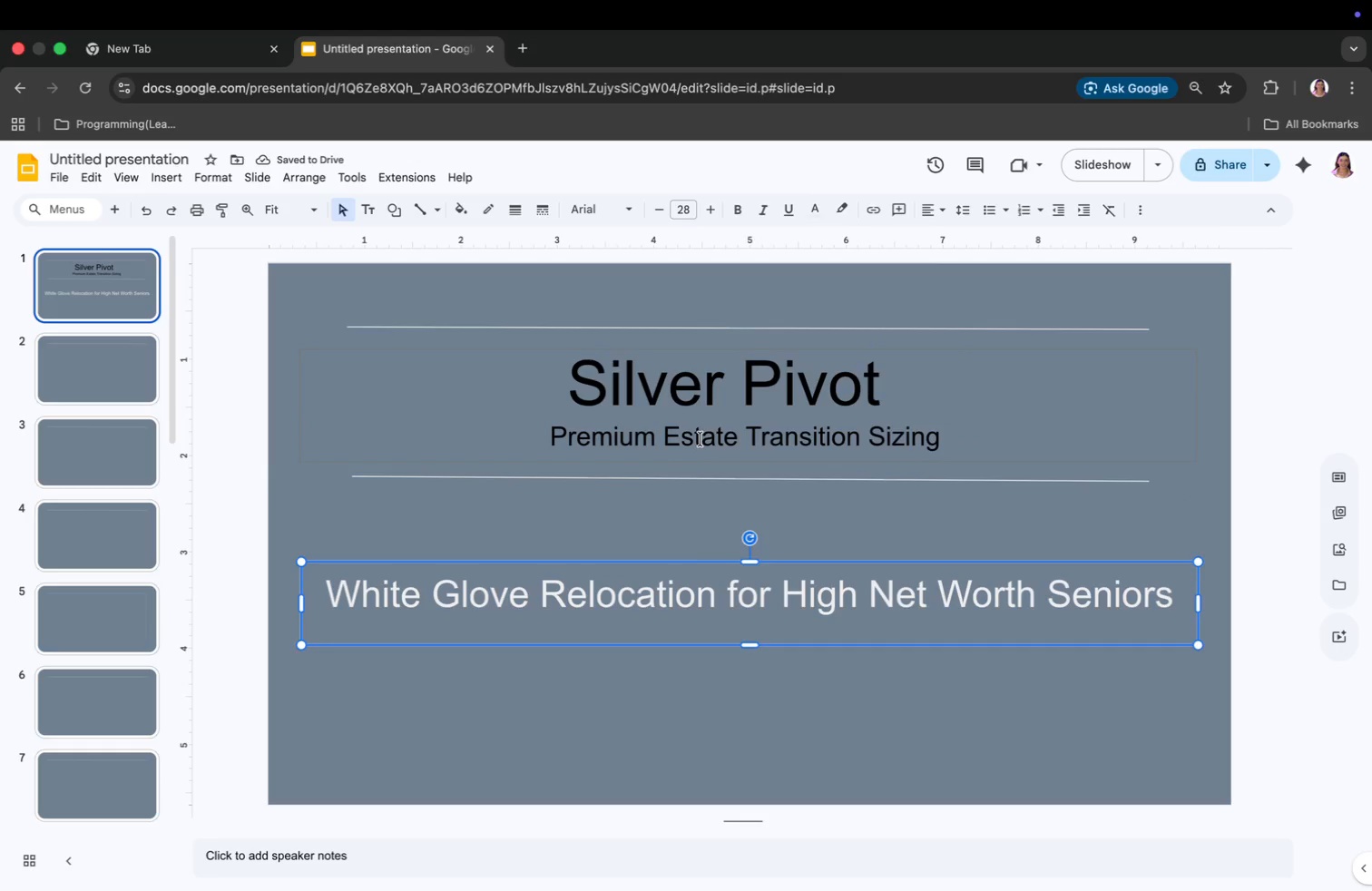 
left_click([554, 435])
 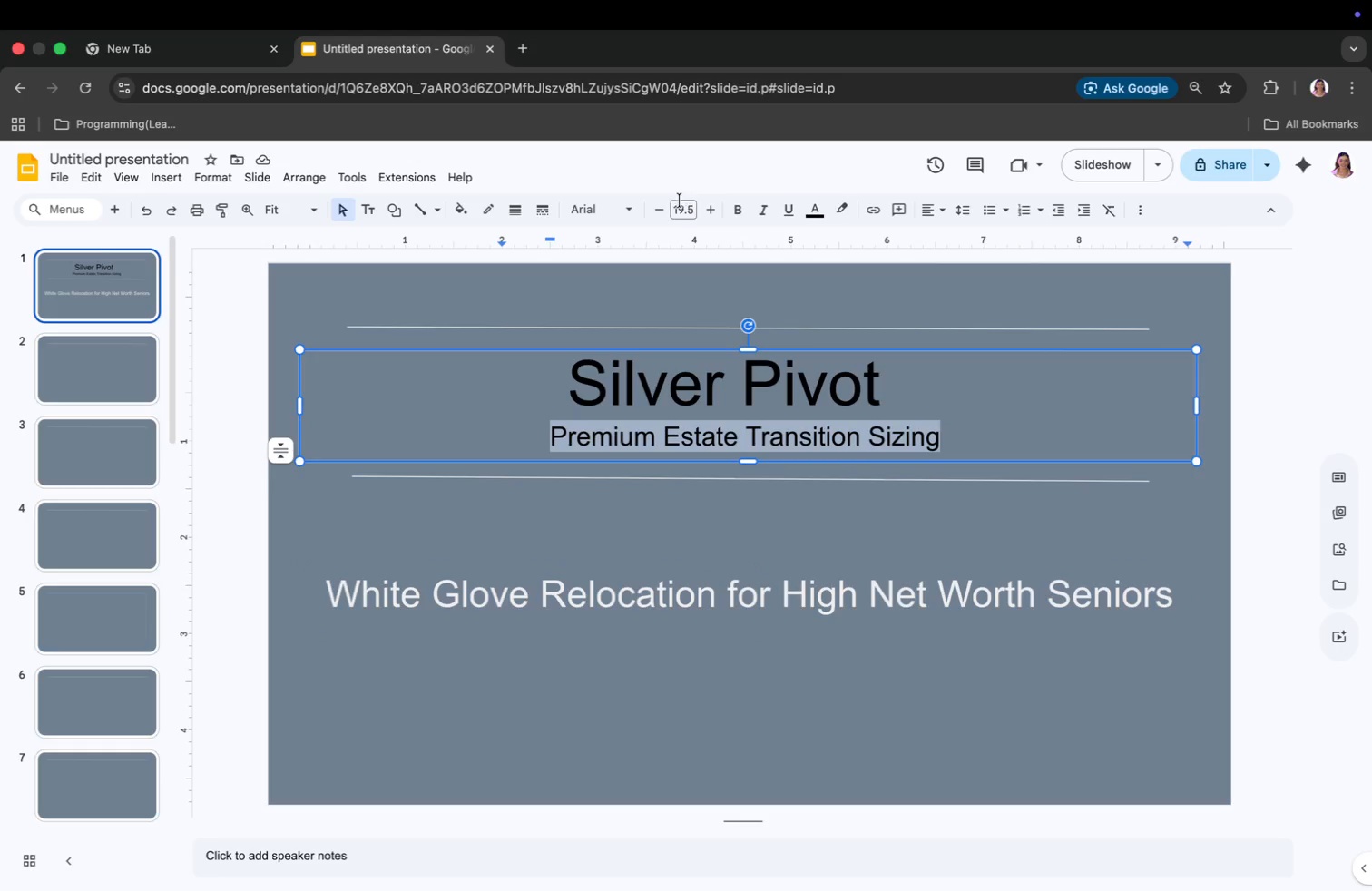 
left_click_drag(start_coordinate=[554, 435], to_coordinate=[939, 454])
 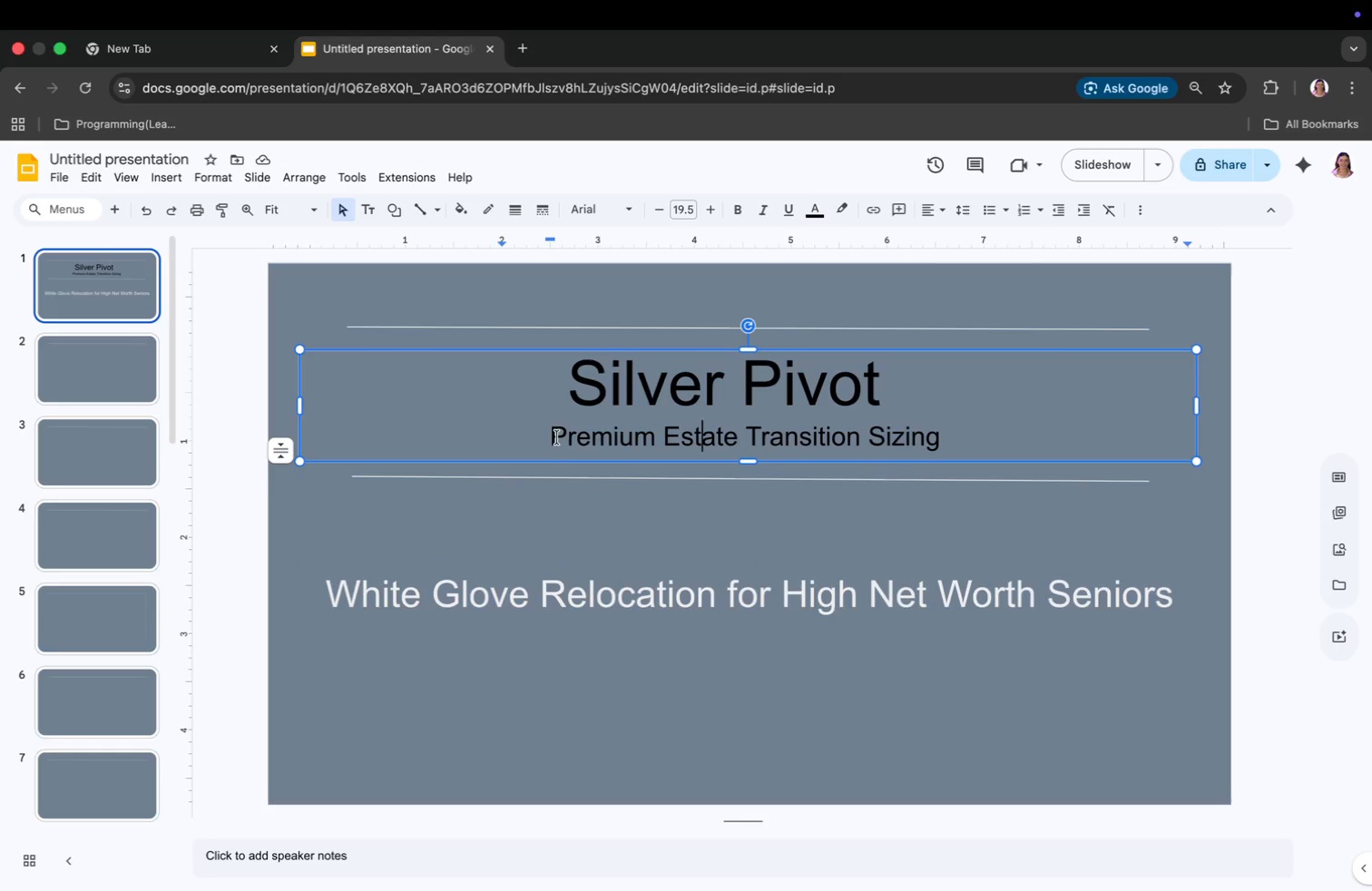 
left_click([664, 211])
 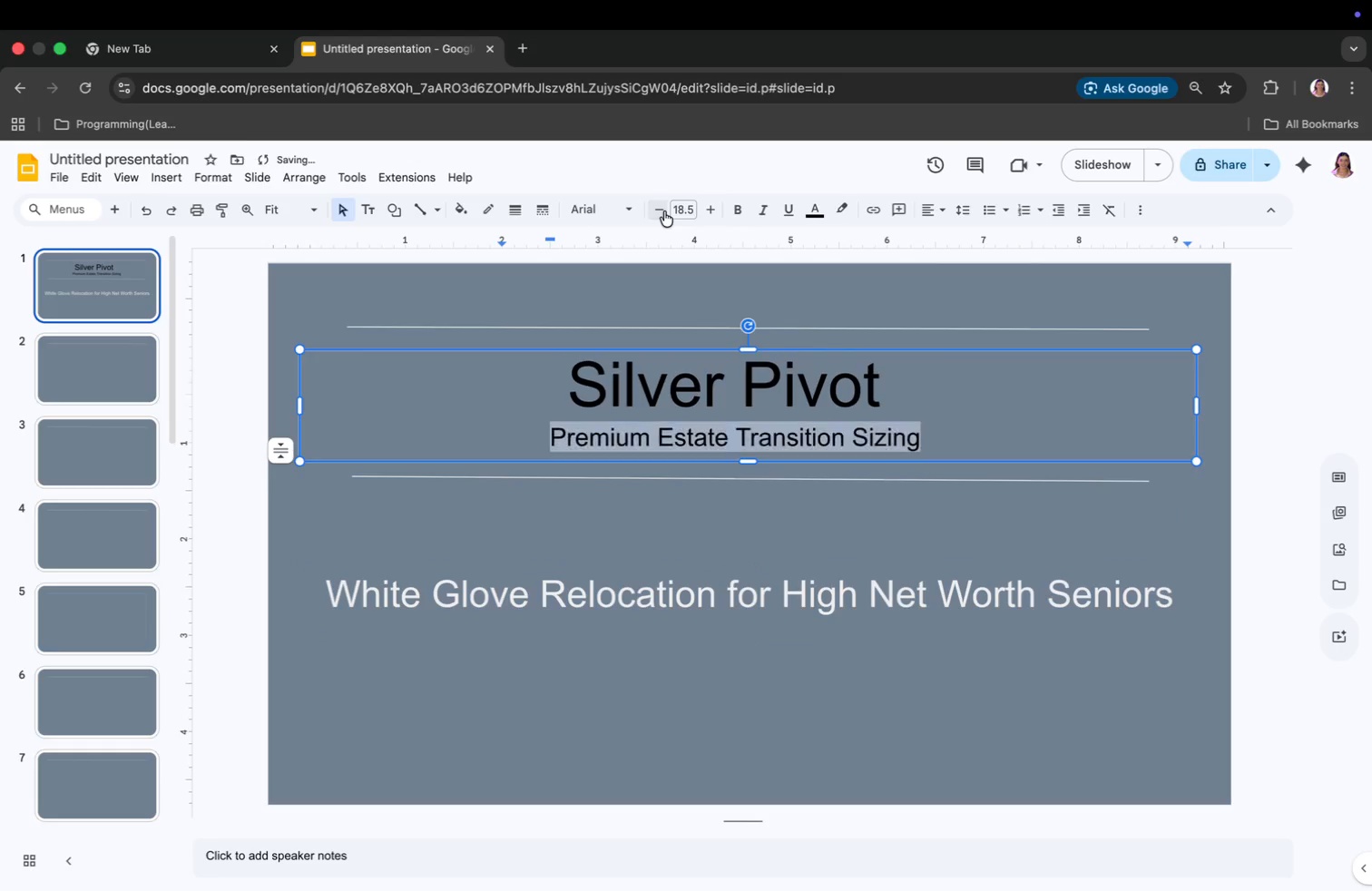 
left_click([664, 211])
 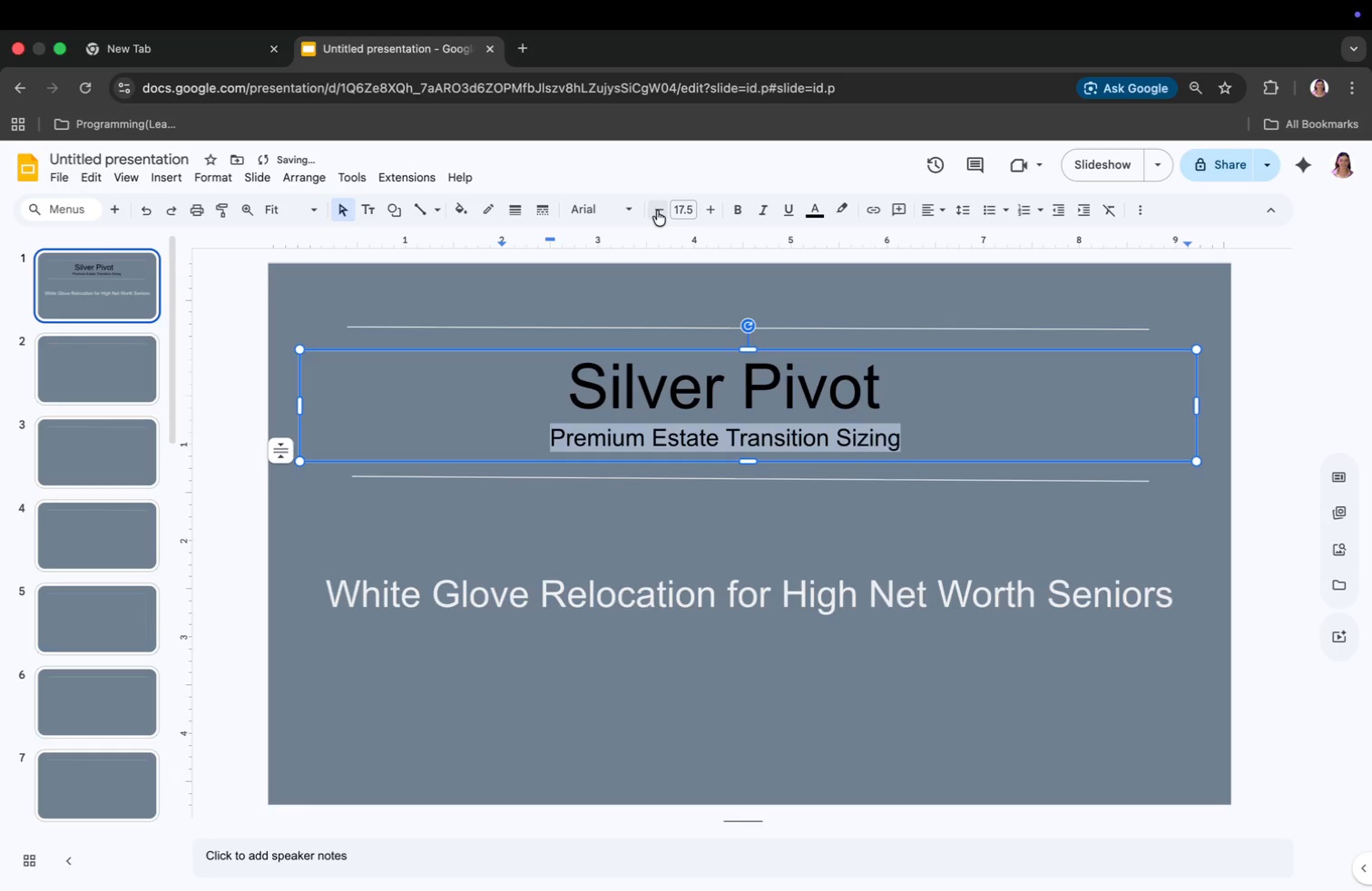 
double_click([657, 211])
 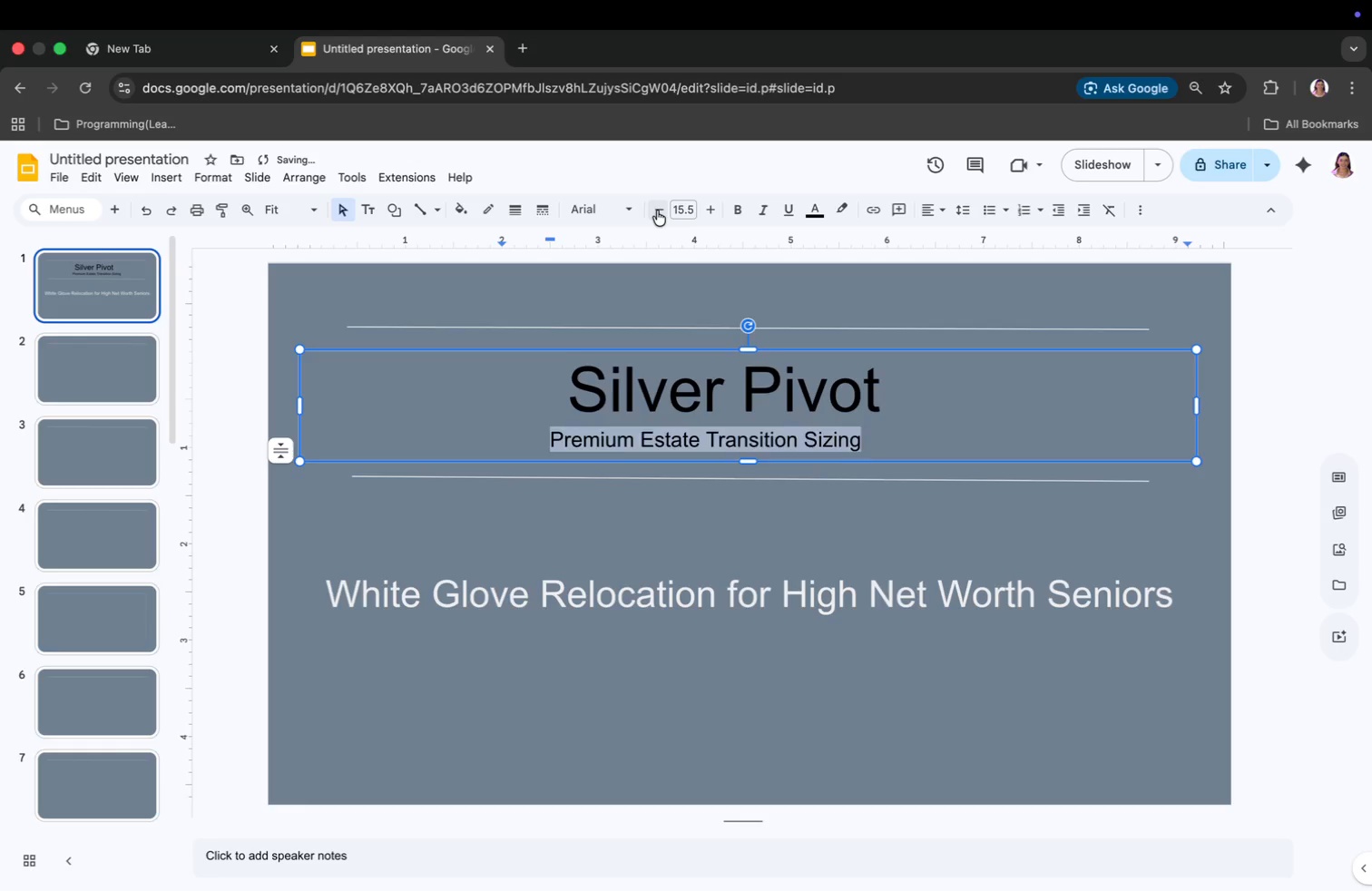 
triple_click([657, 211])
 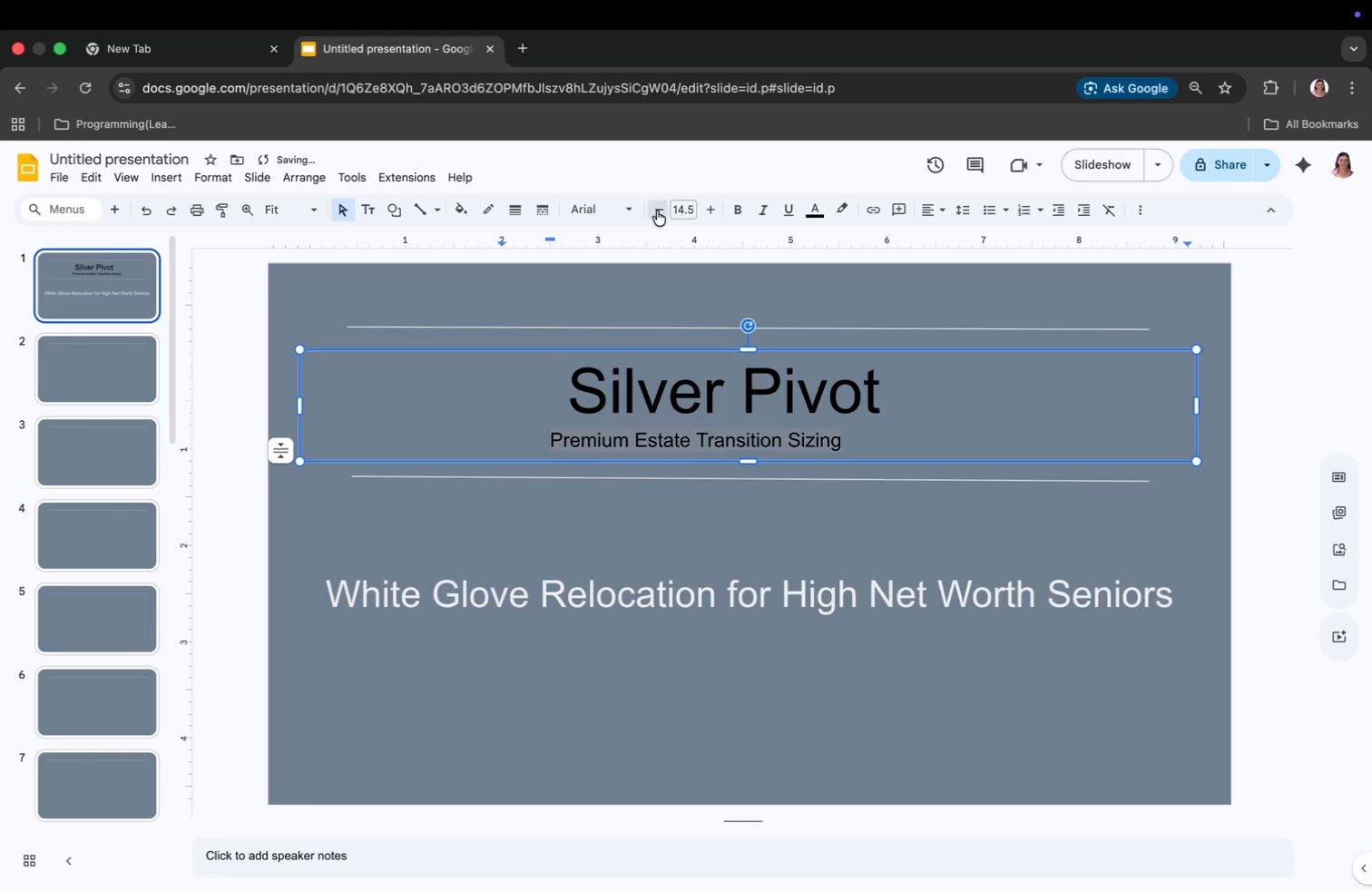 
triple_click([657, 211])
 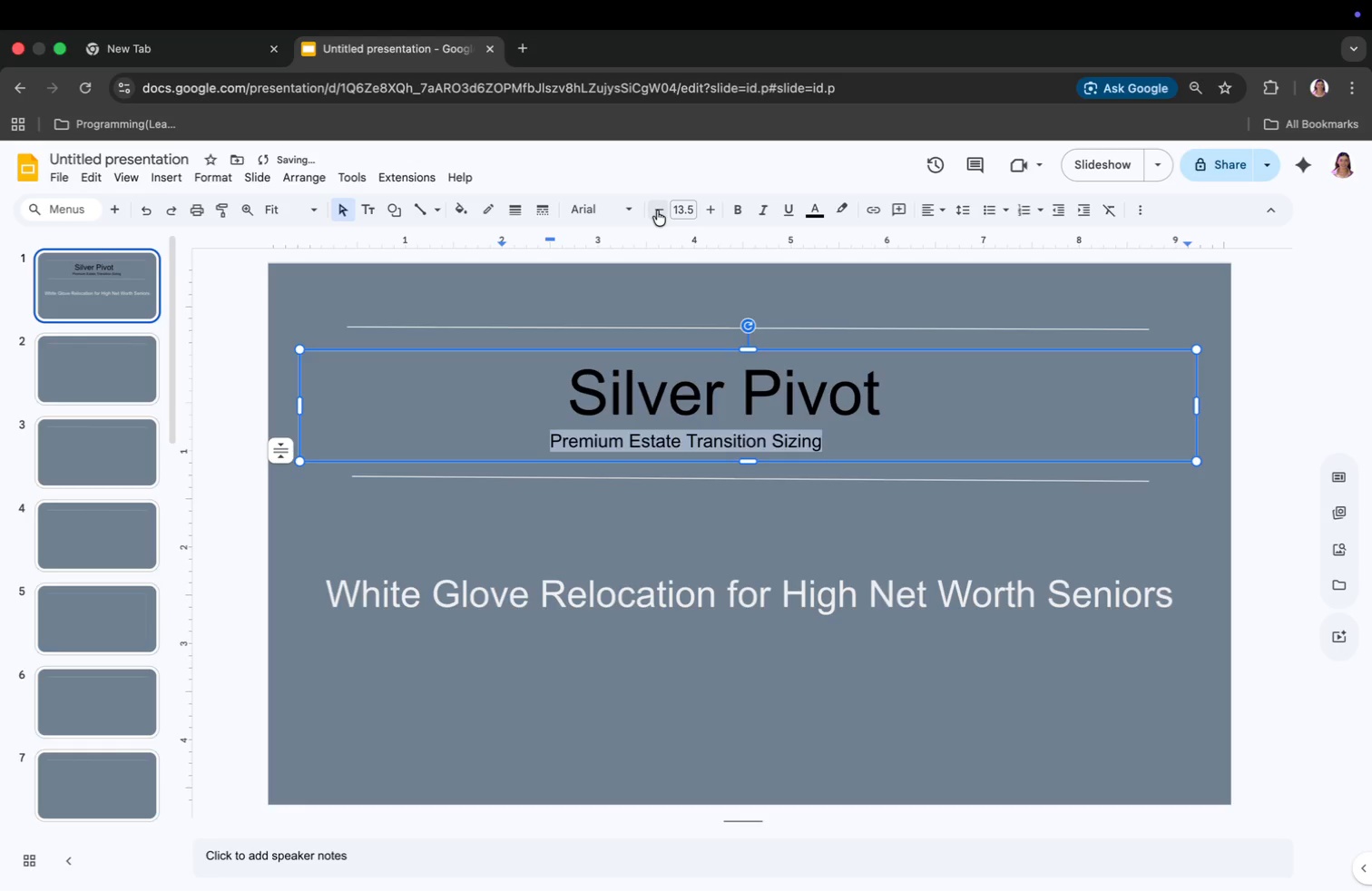 
triple_click([657, 211])
 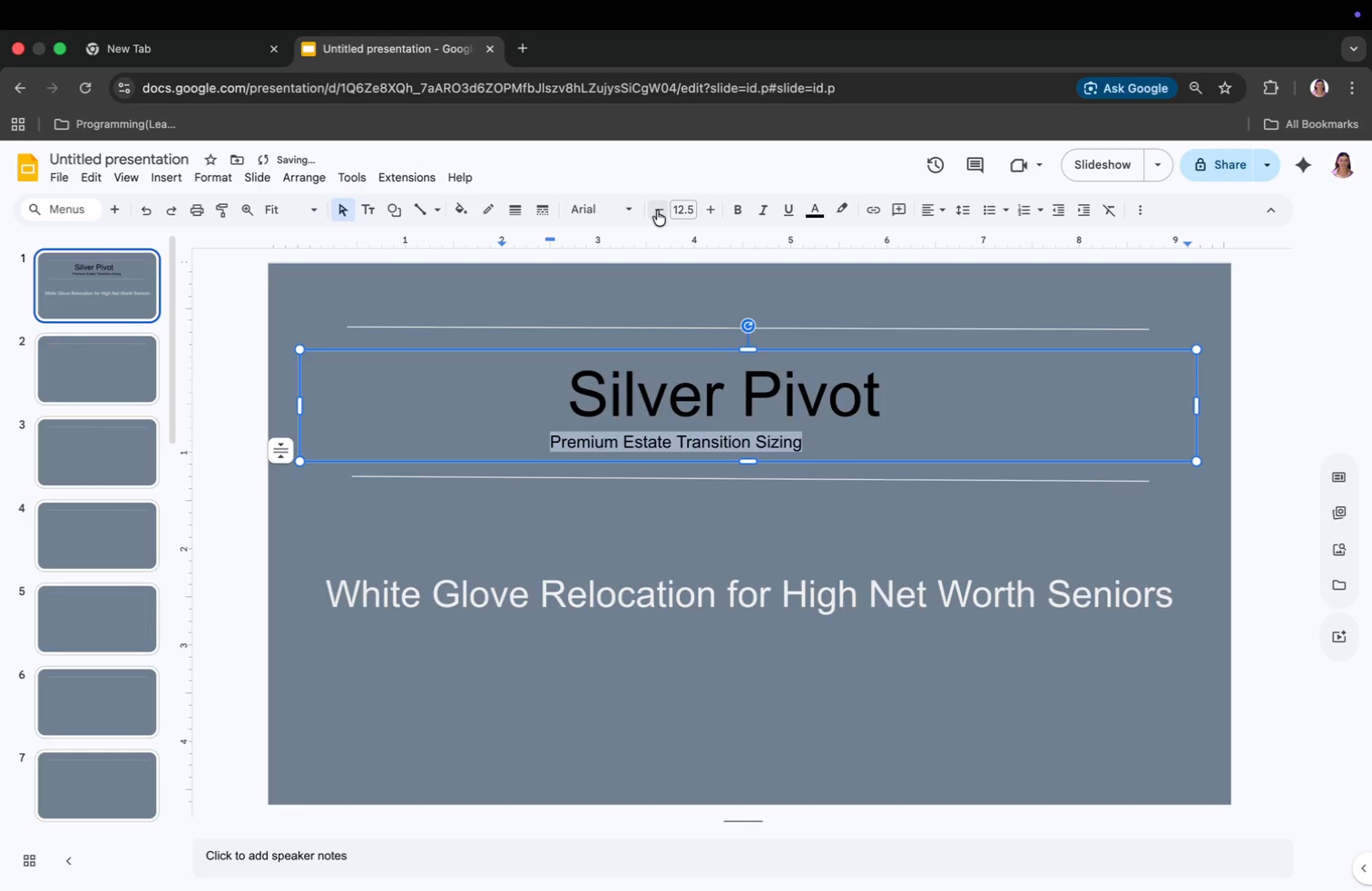 
left_click([657, 211])
 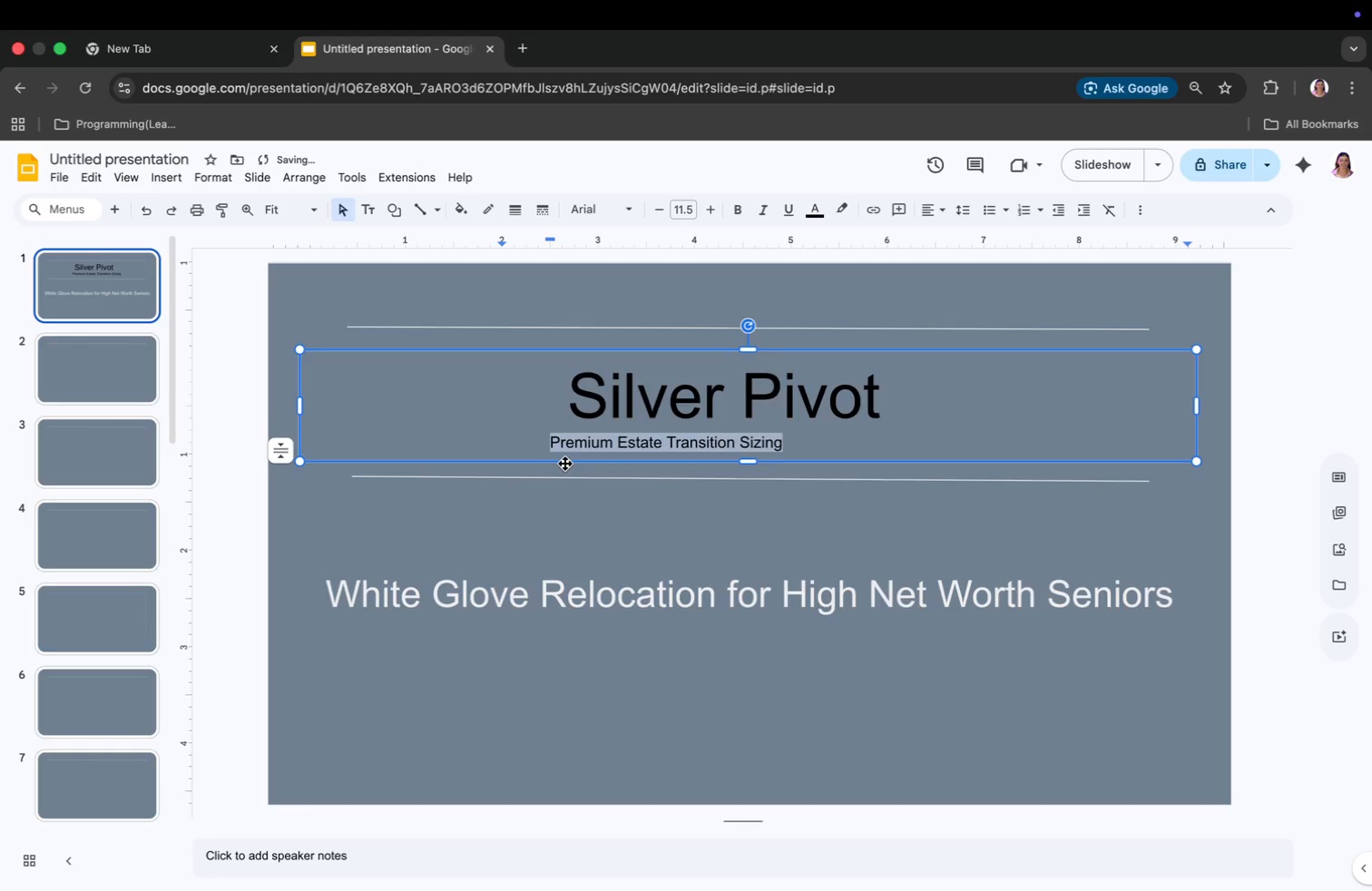 
left_click([542, 448])
 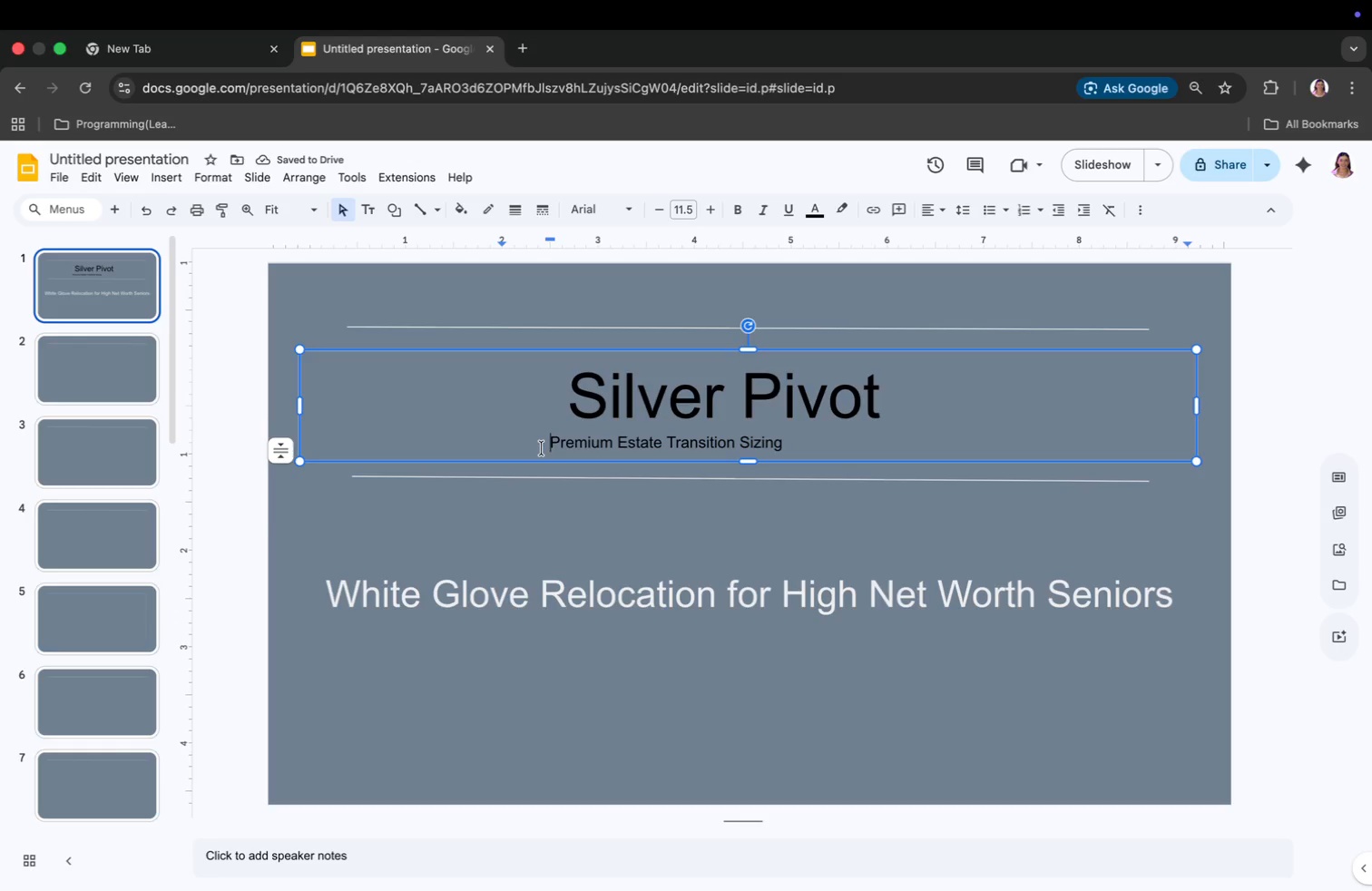 
key(Tab)
 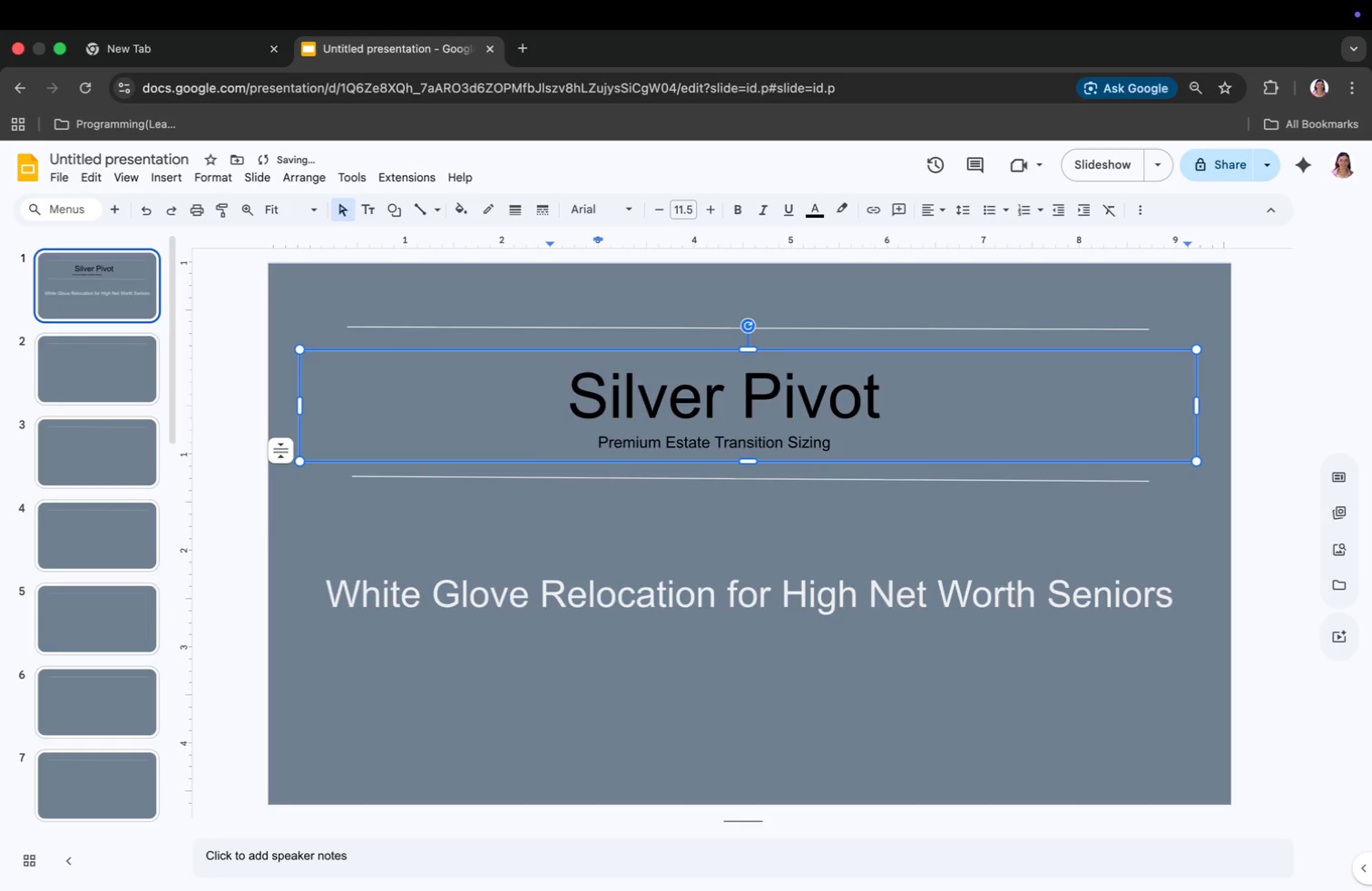 
key(Tab)
 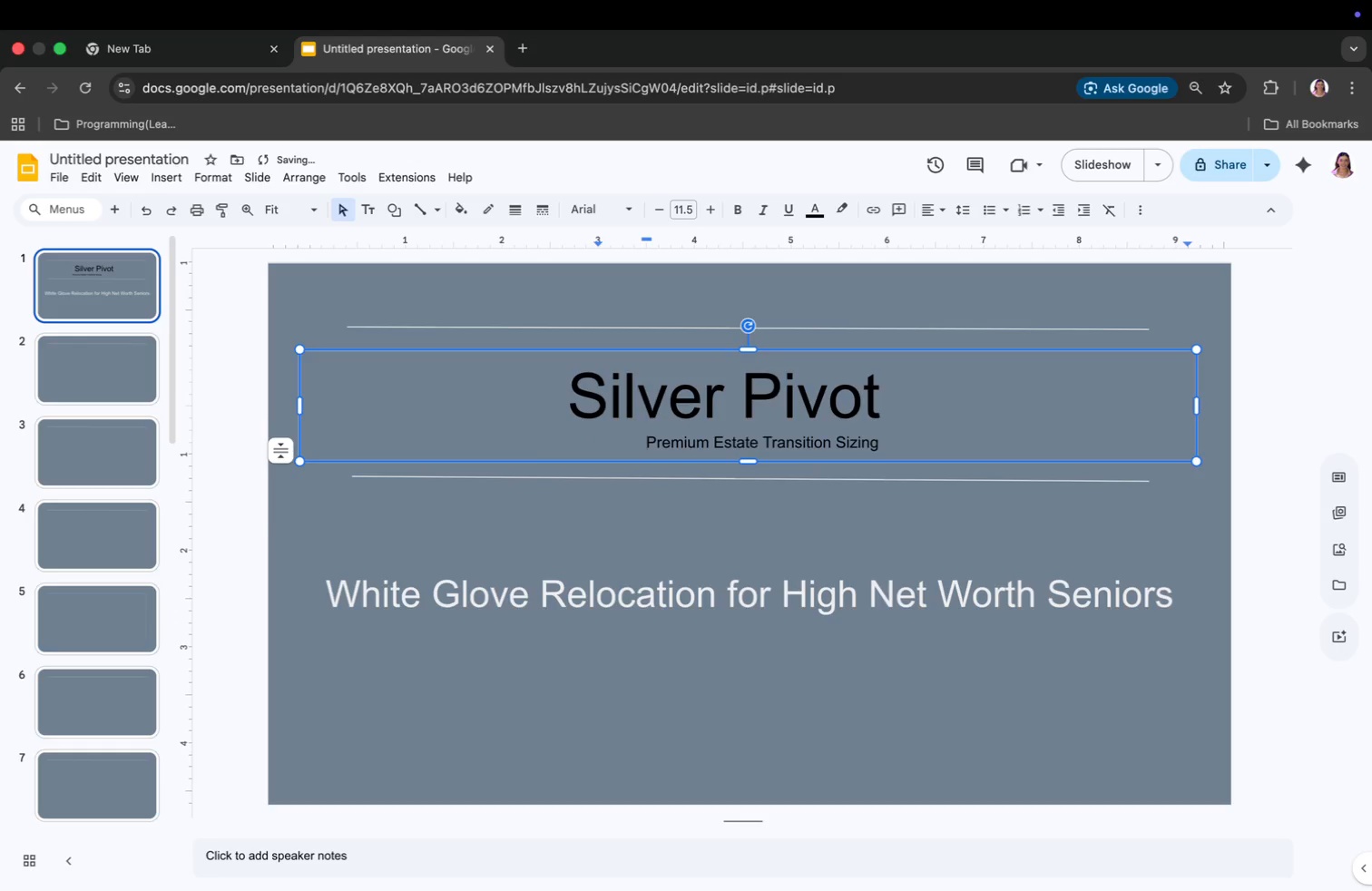 
key(Backspace)
 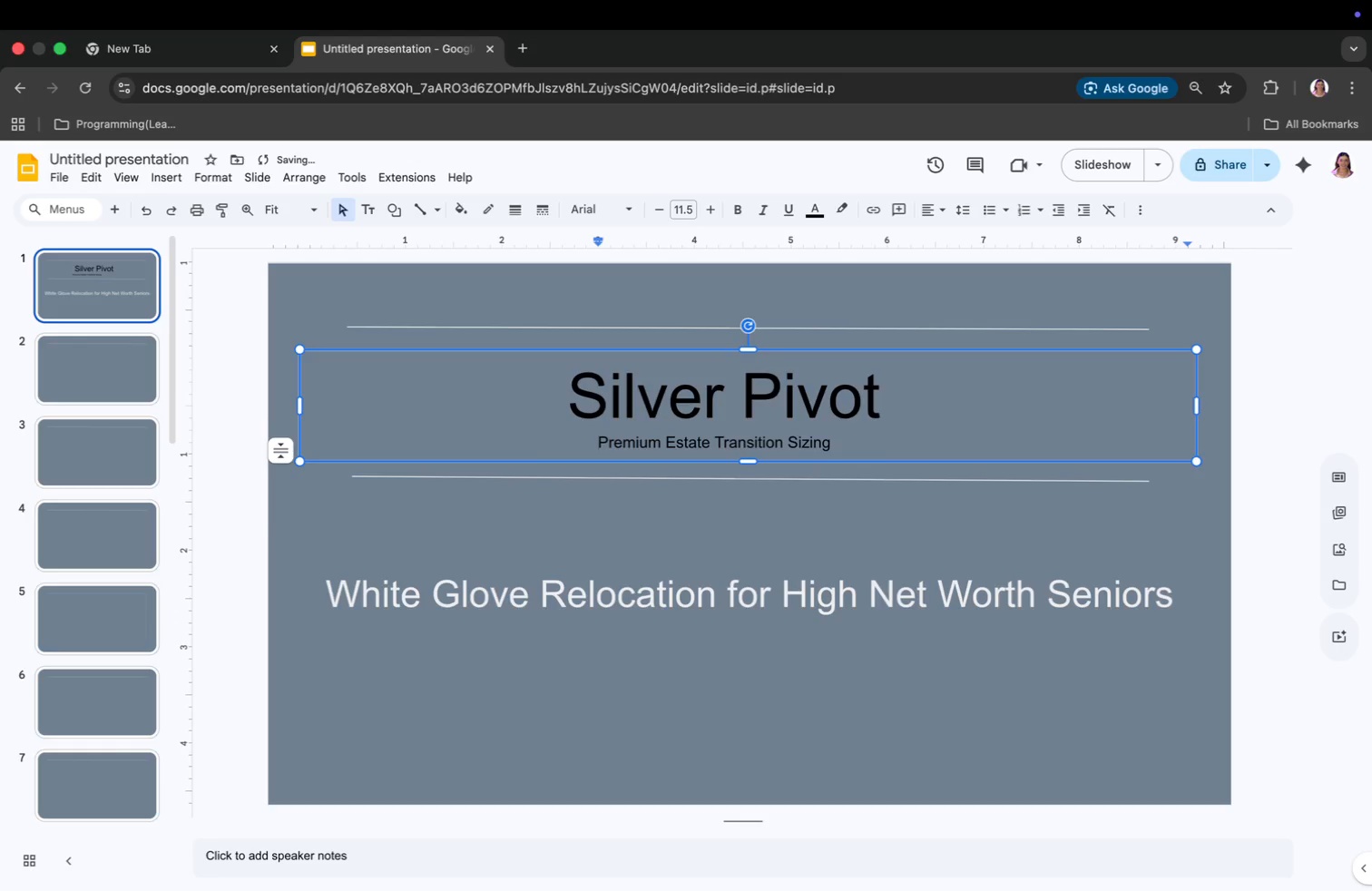 
left_click([652, 439])
 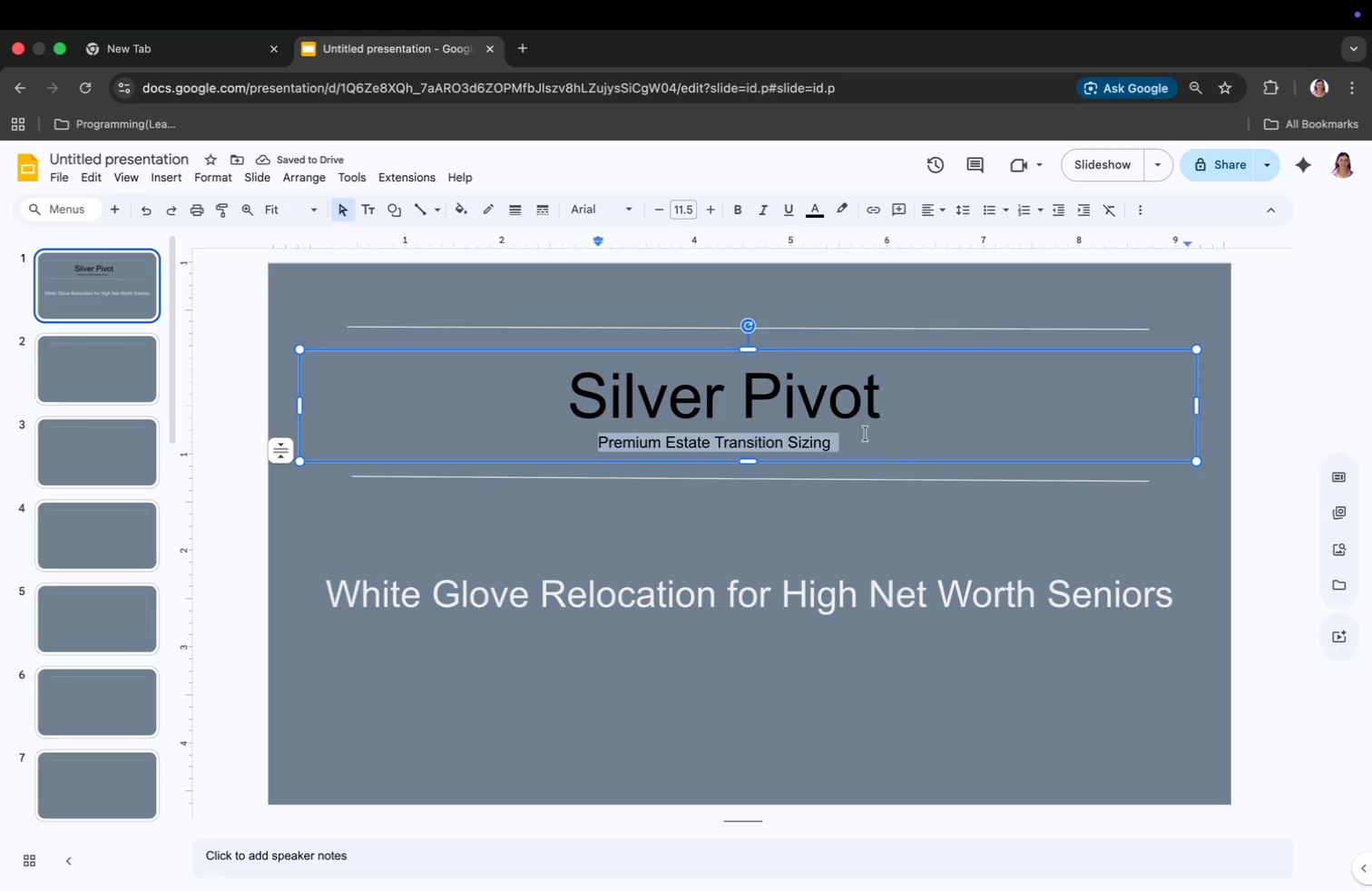 
left_click_drag(start_coordinate=[599, 443], to_coordinate=[906, 456])
 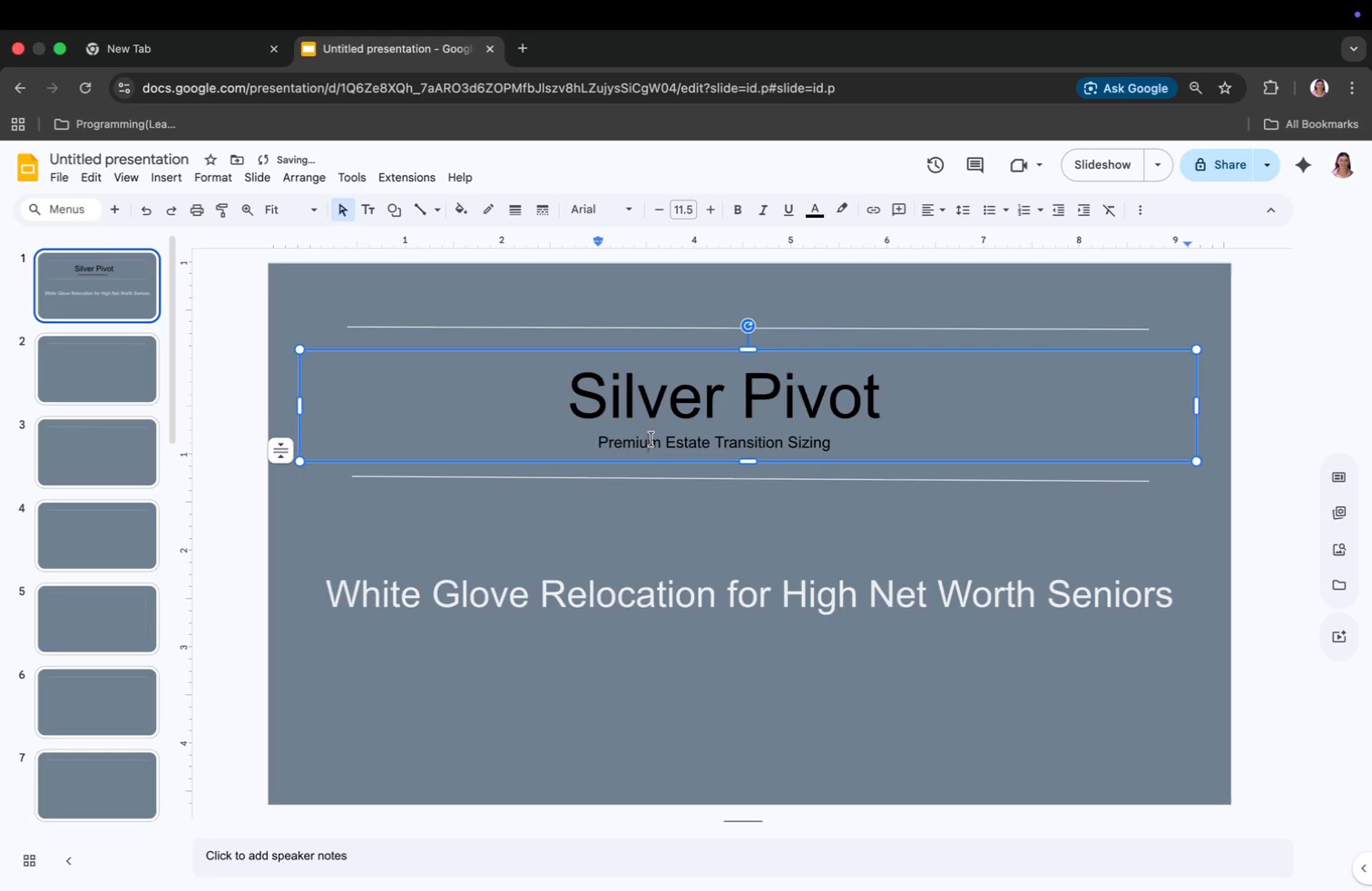 
left_click([587, 209])
 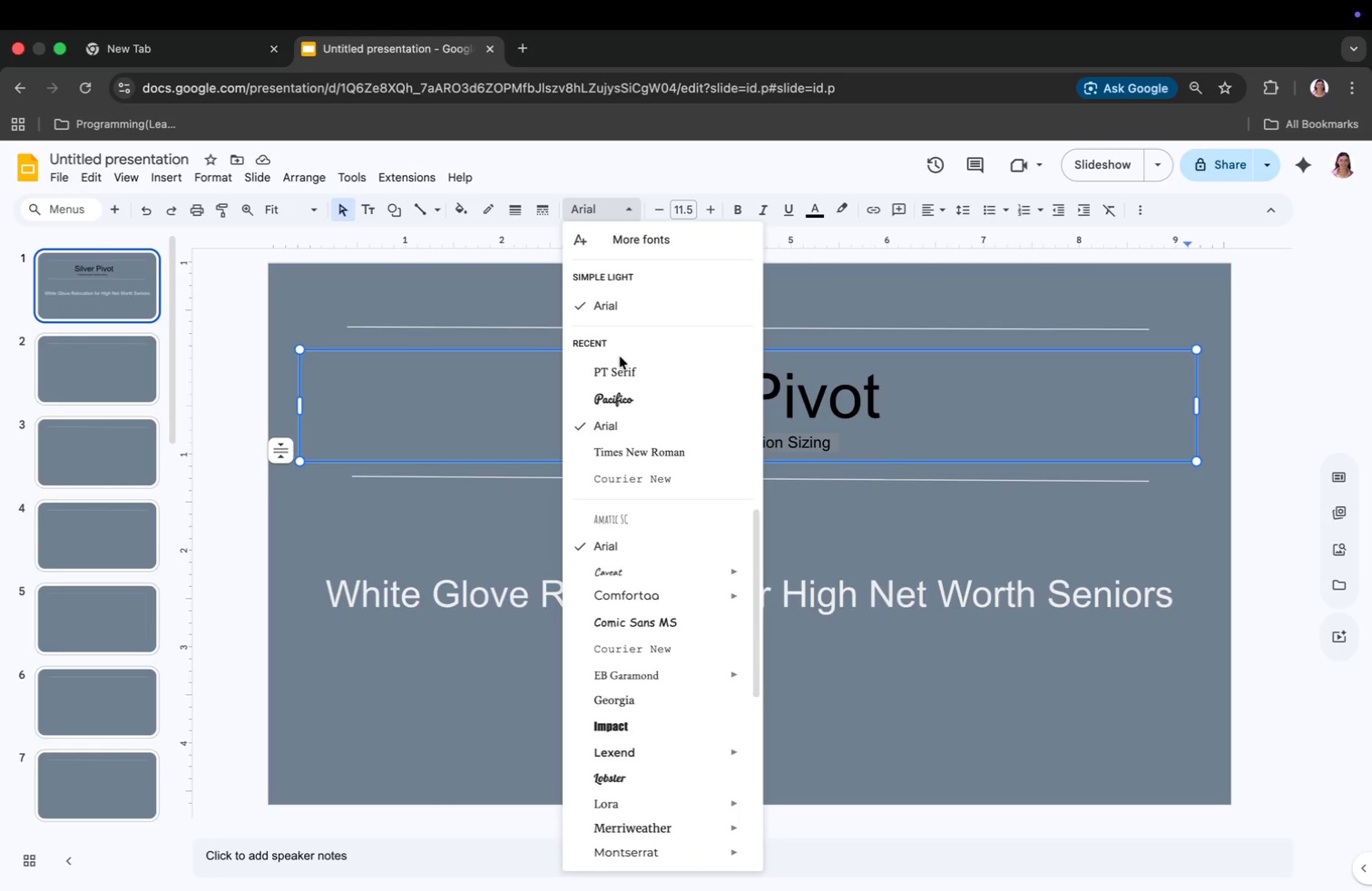 
left_click([620, 369])
 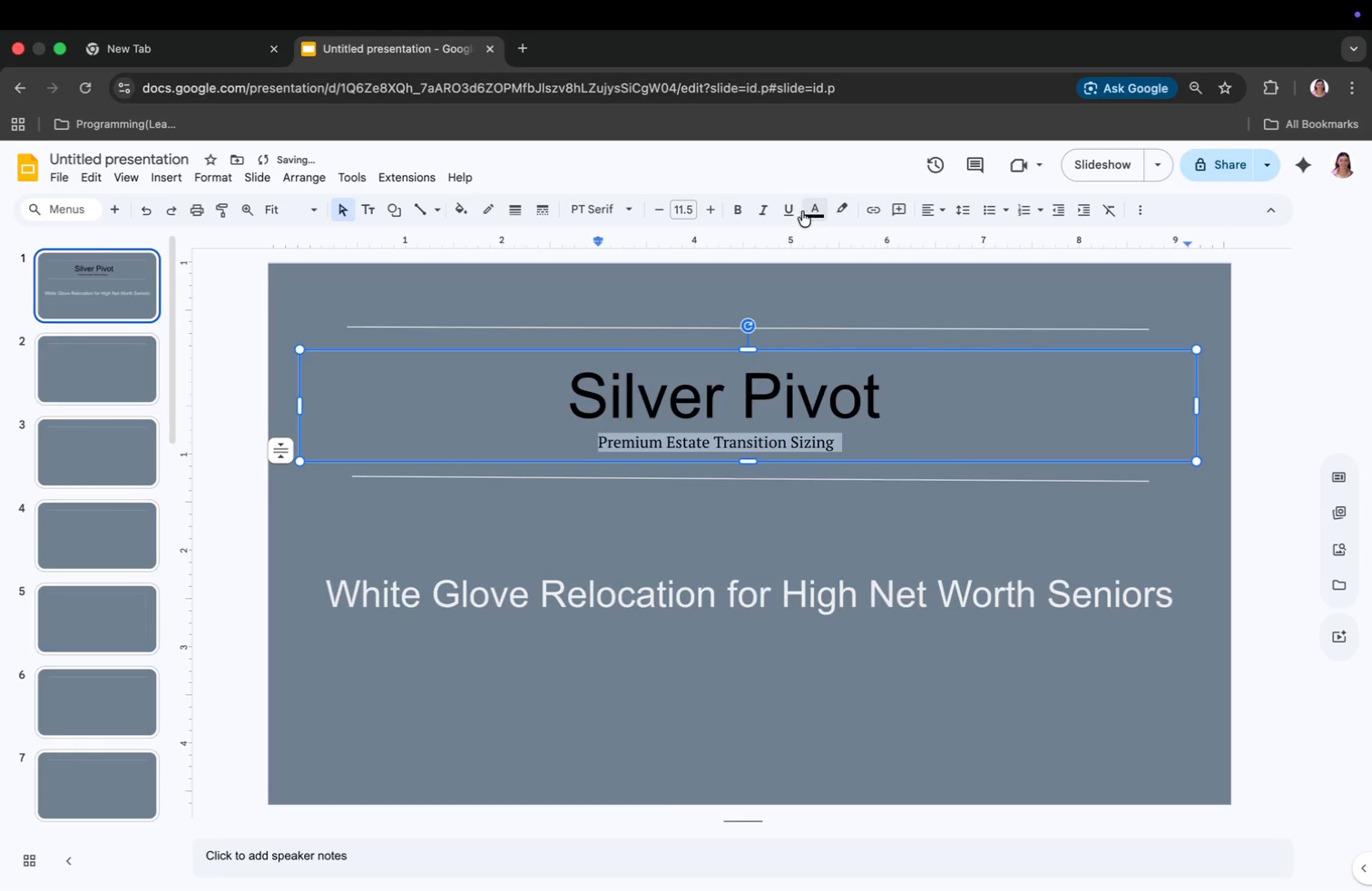 
left_click([765, 211])
 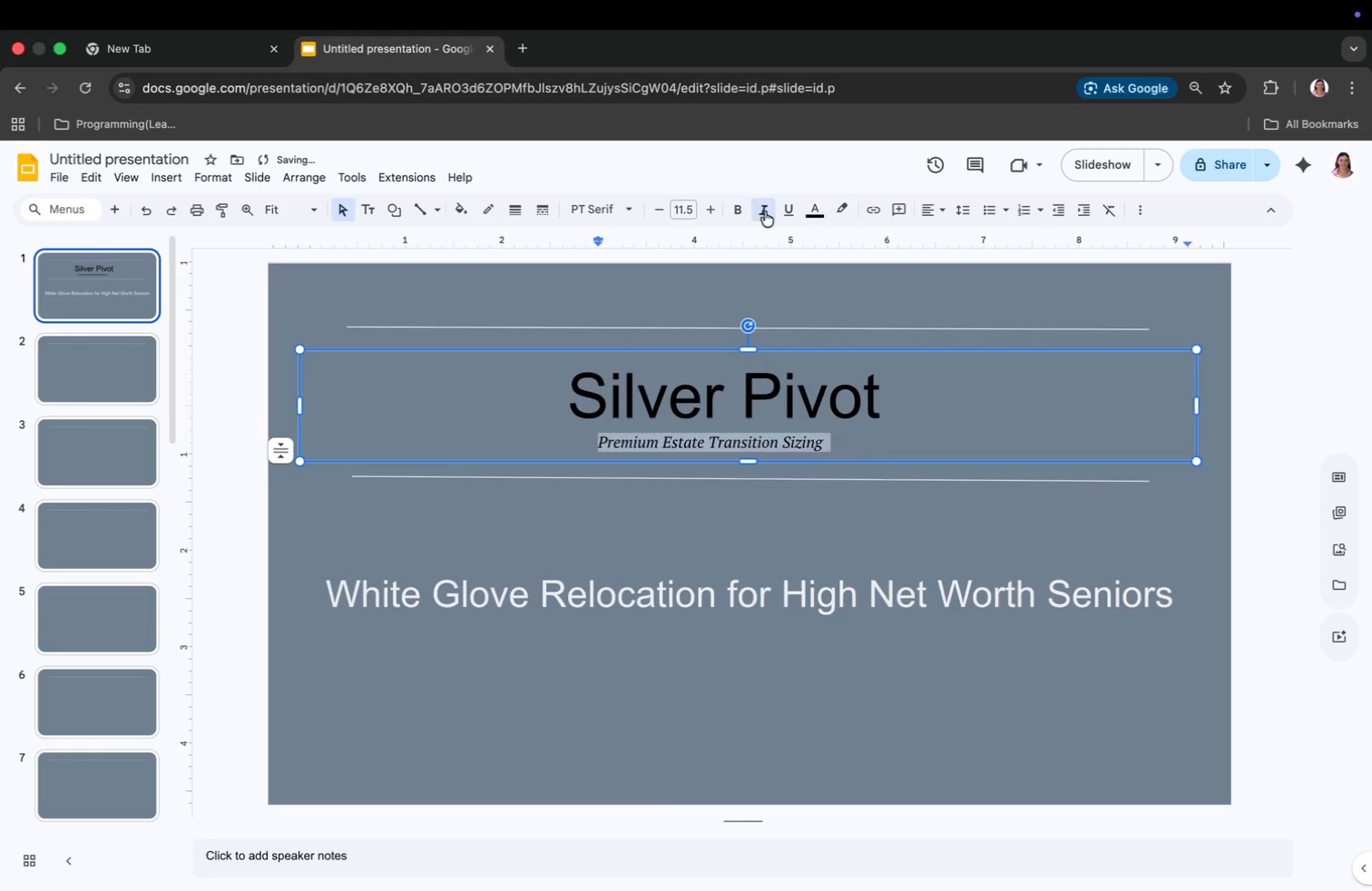 
left_click([652, 396])
 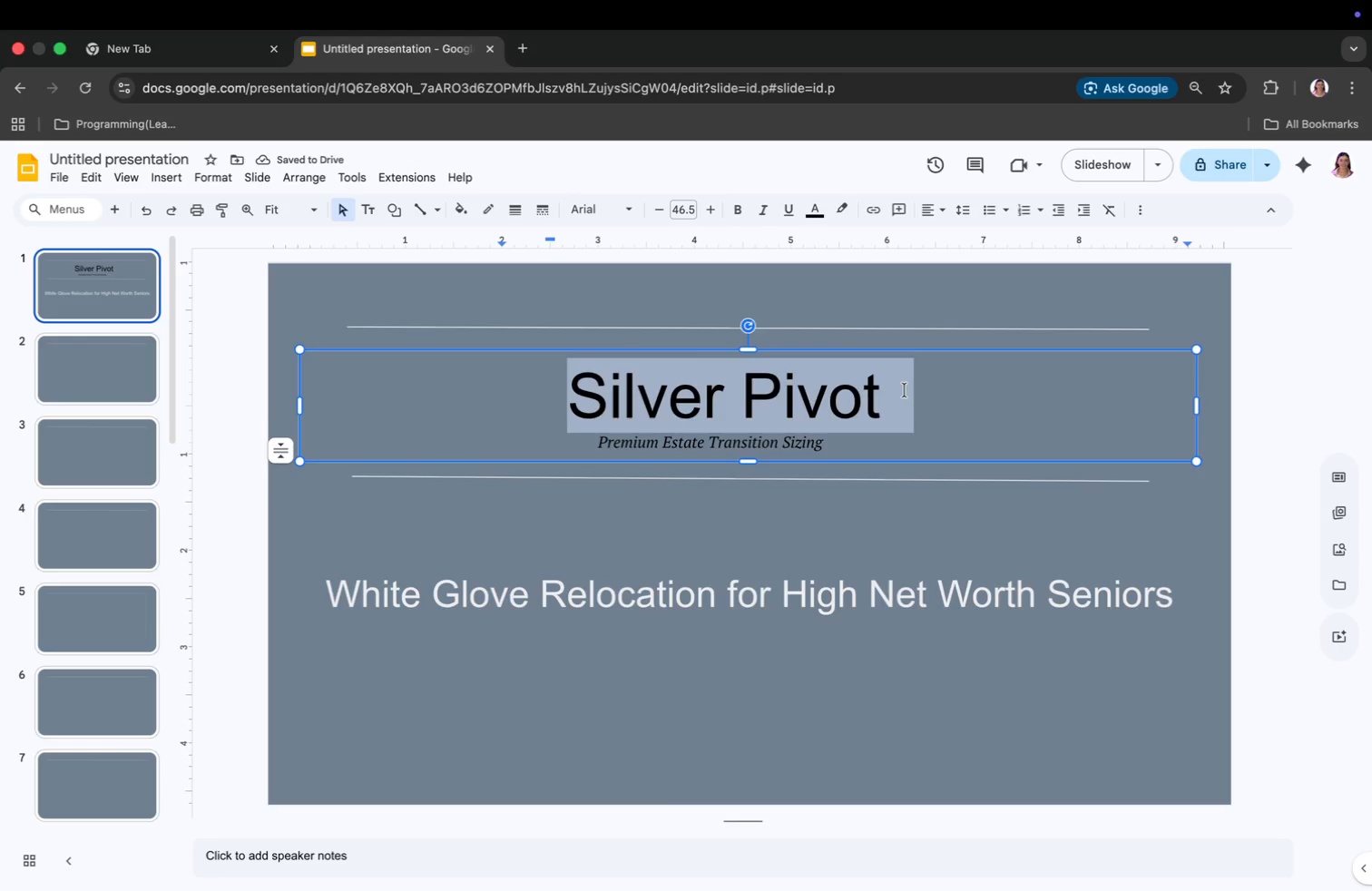 
left_click_drag(start_coordinate=[580, 392], to_coordinate=[903, 390])
 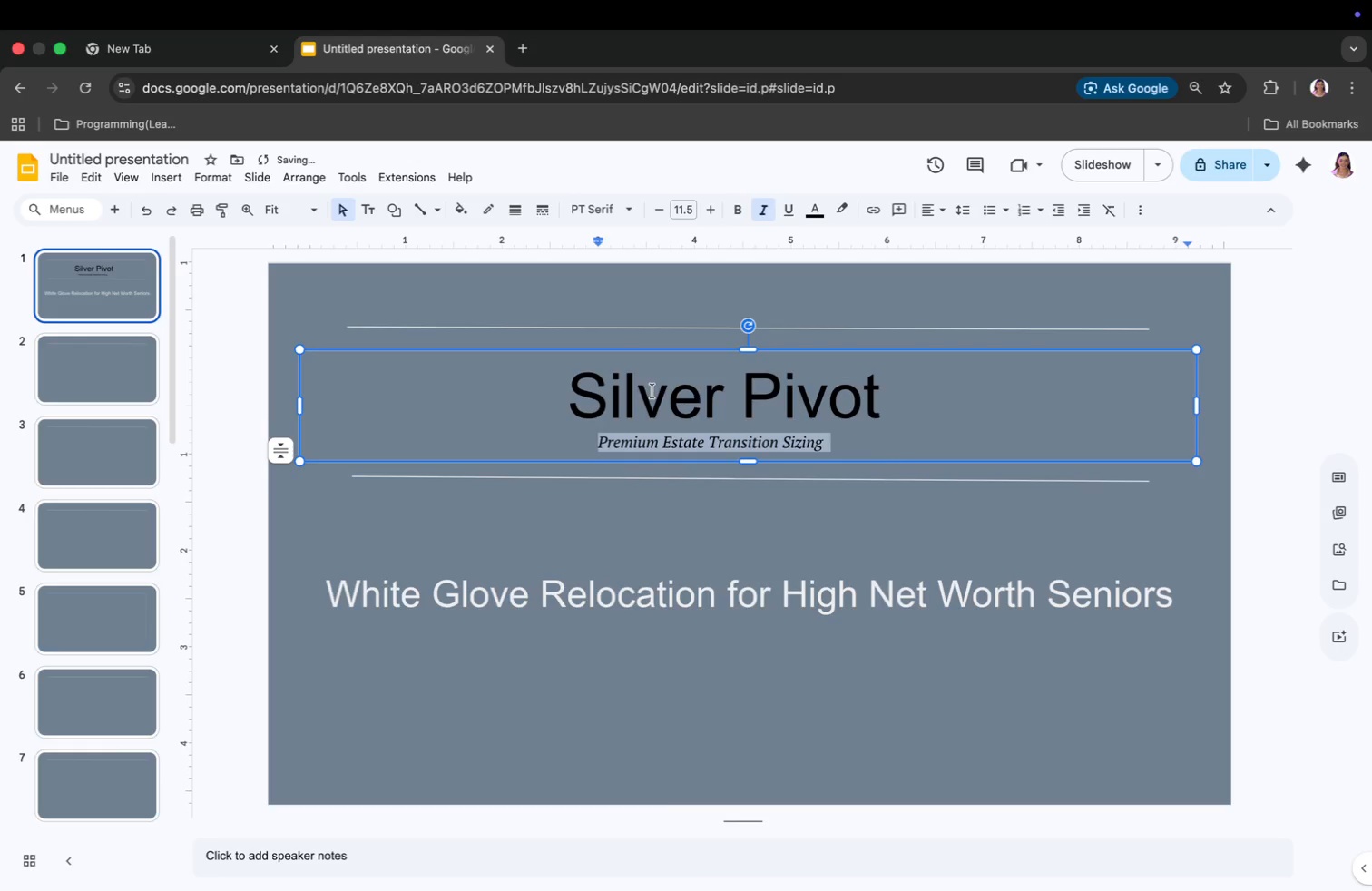 
left_click([585, 211])
 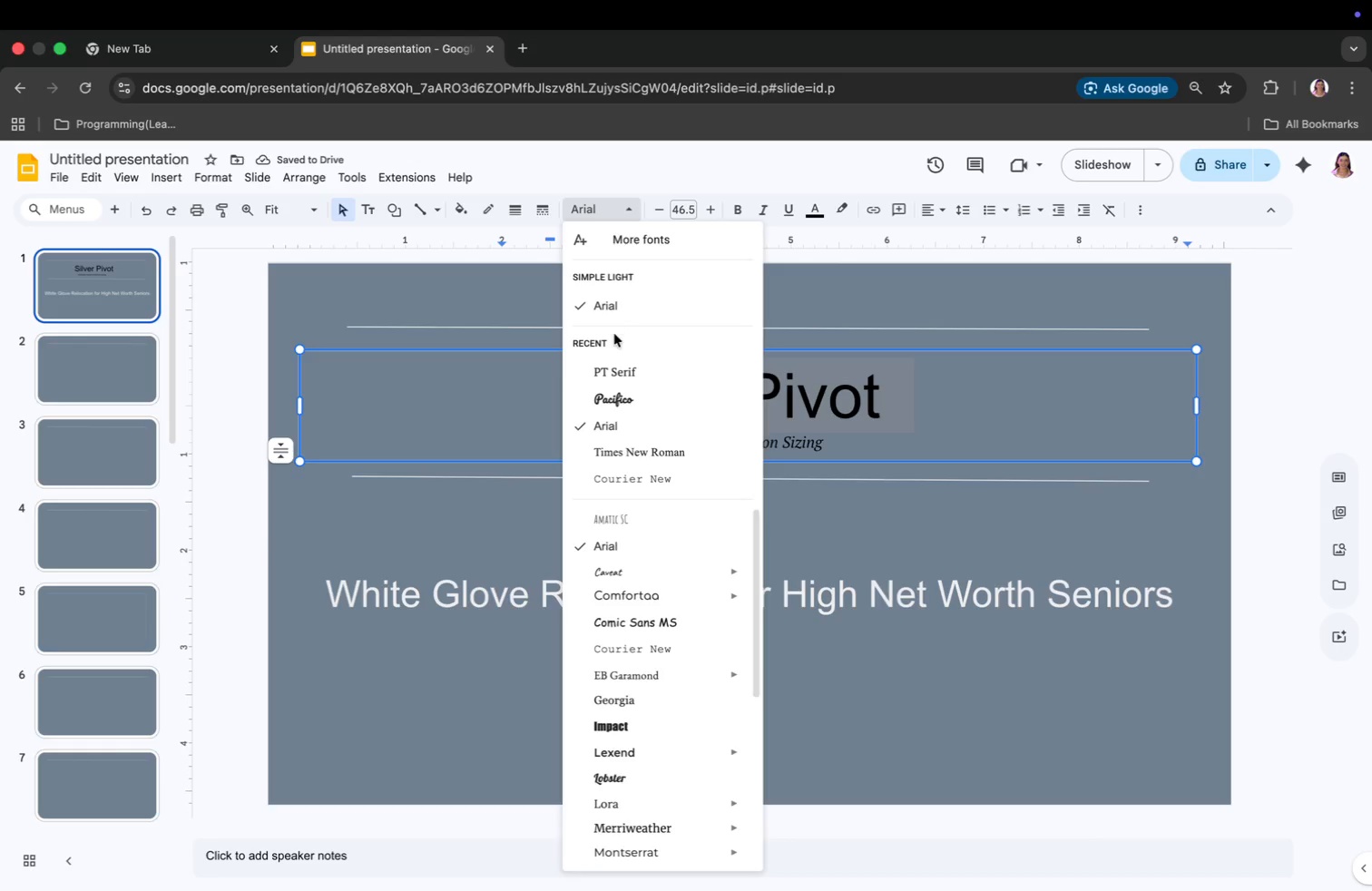 
left_click([614, 376])
 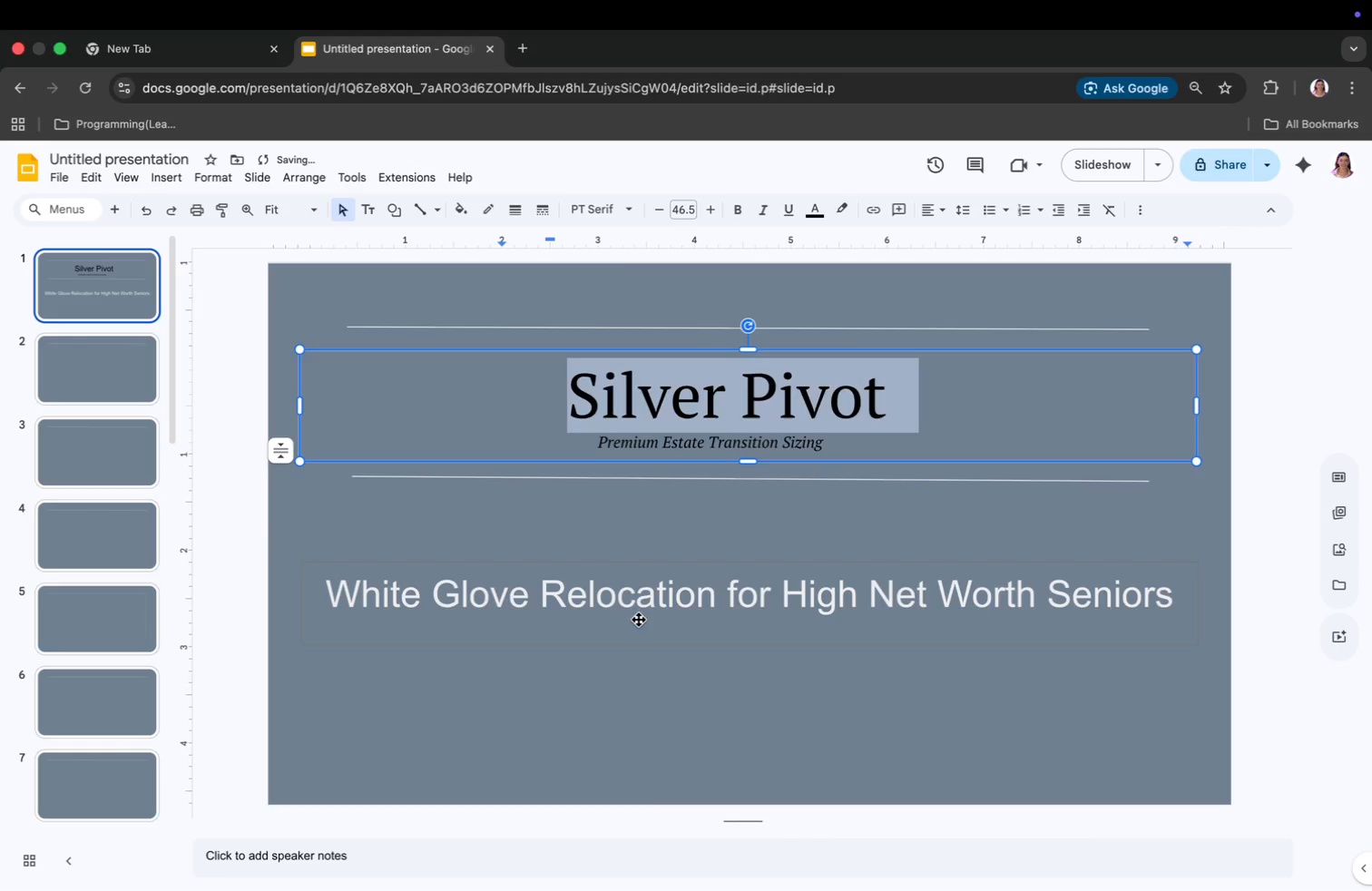 
left_click([646, 599])
 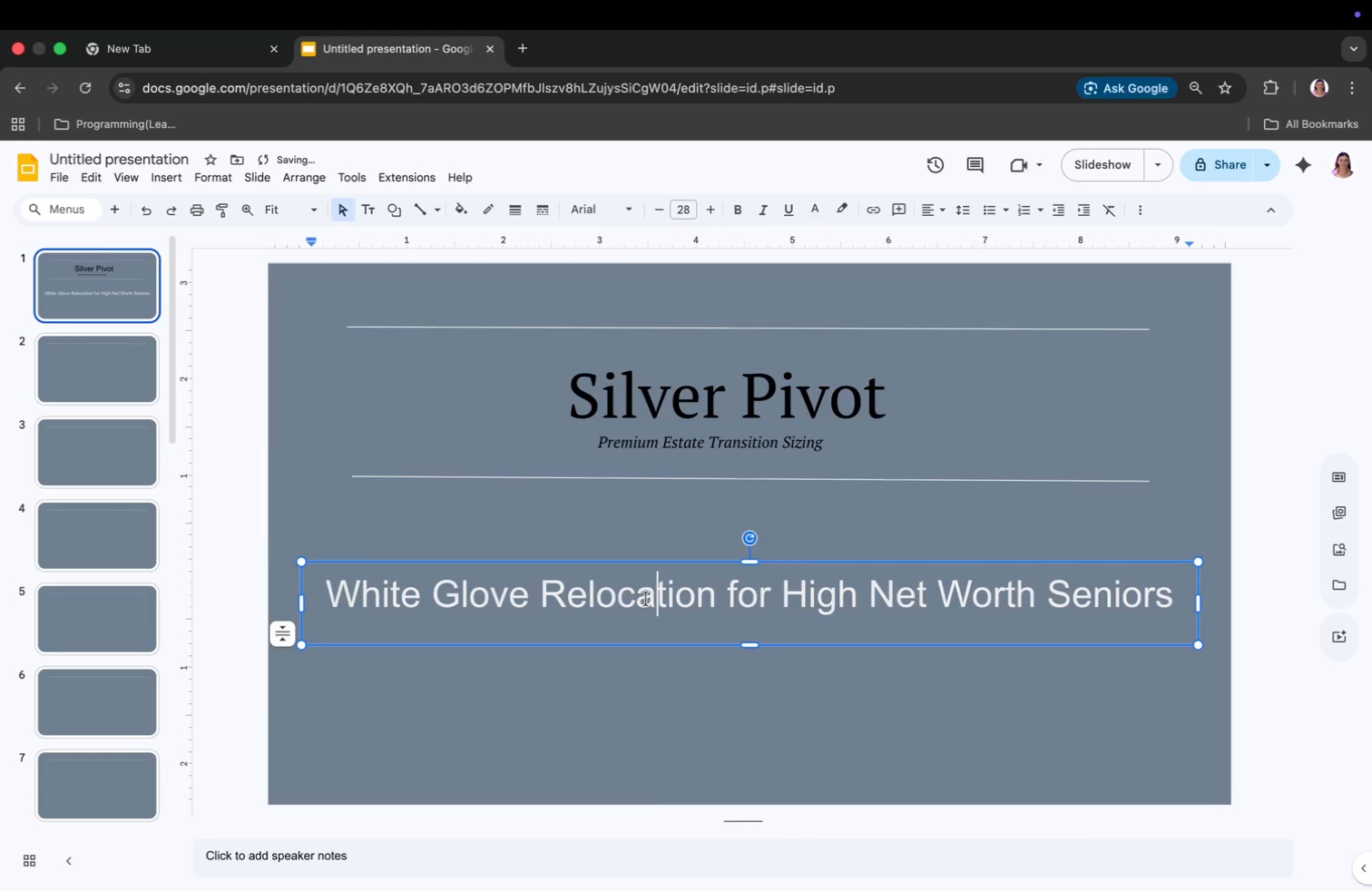 
key(Meta+CommandLeft)
 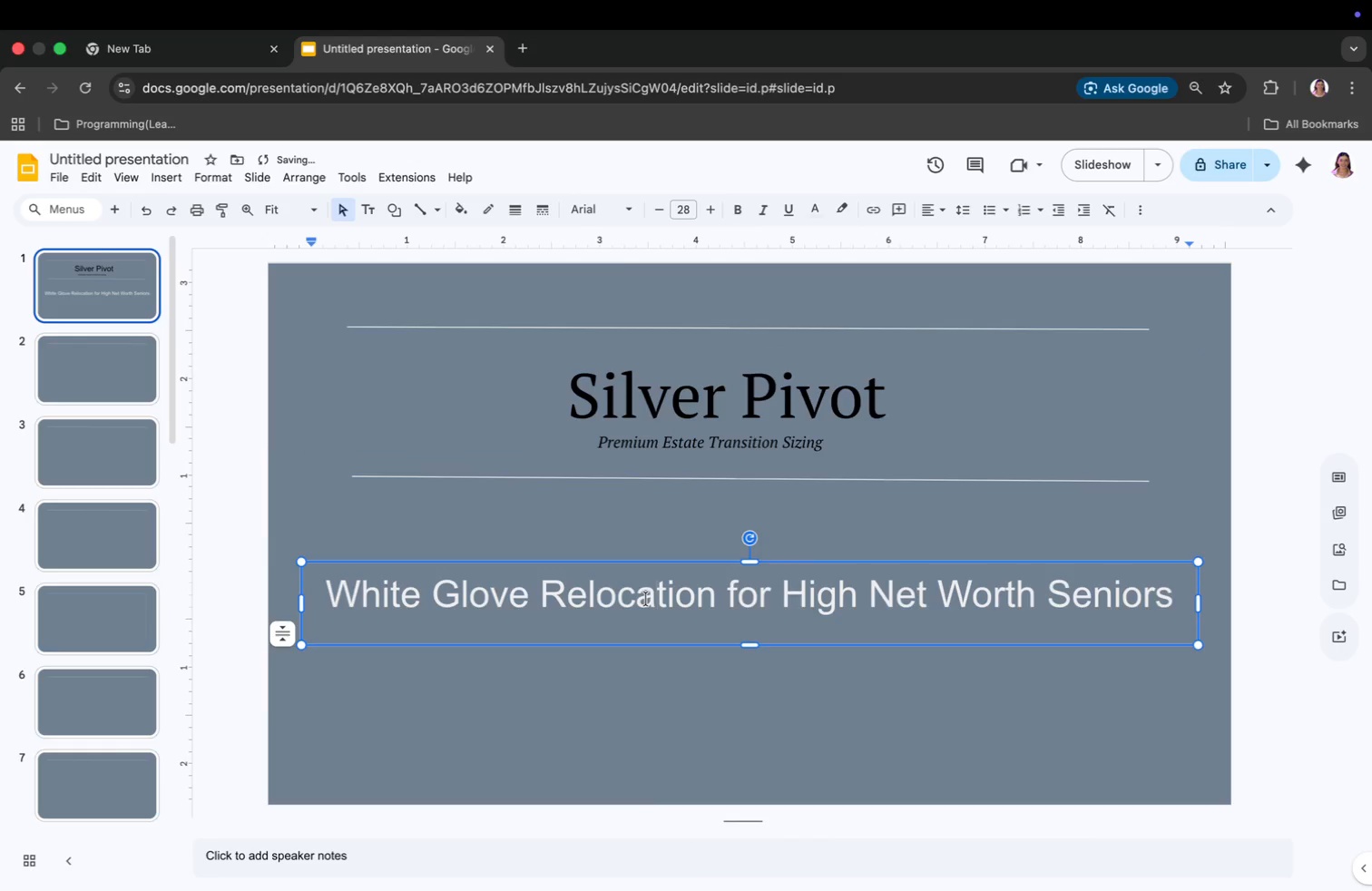 
key(Meta+A)
 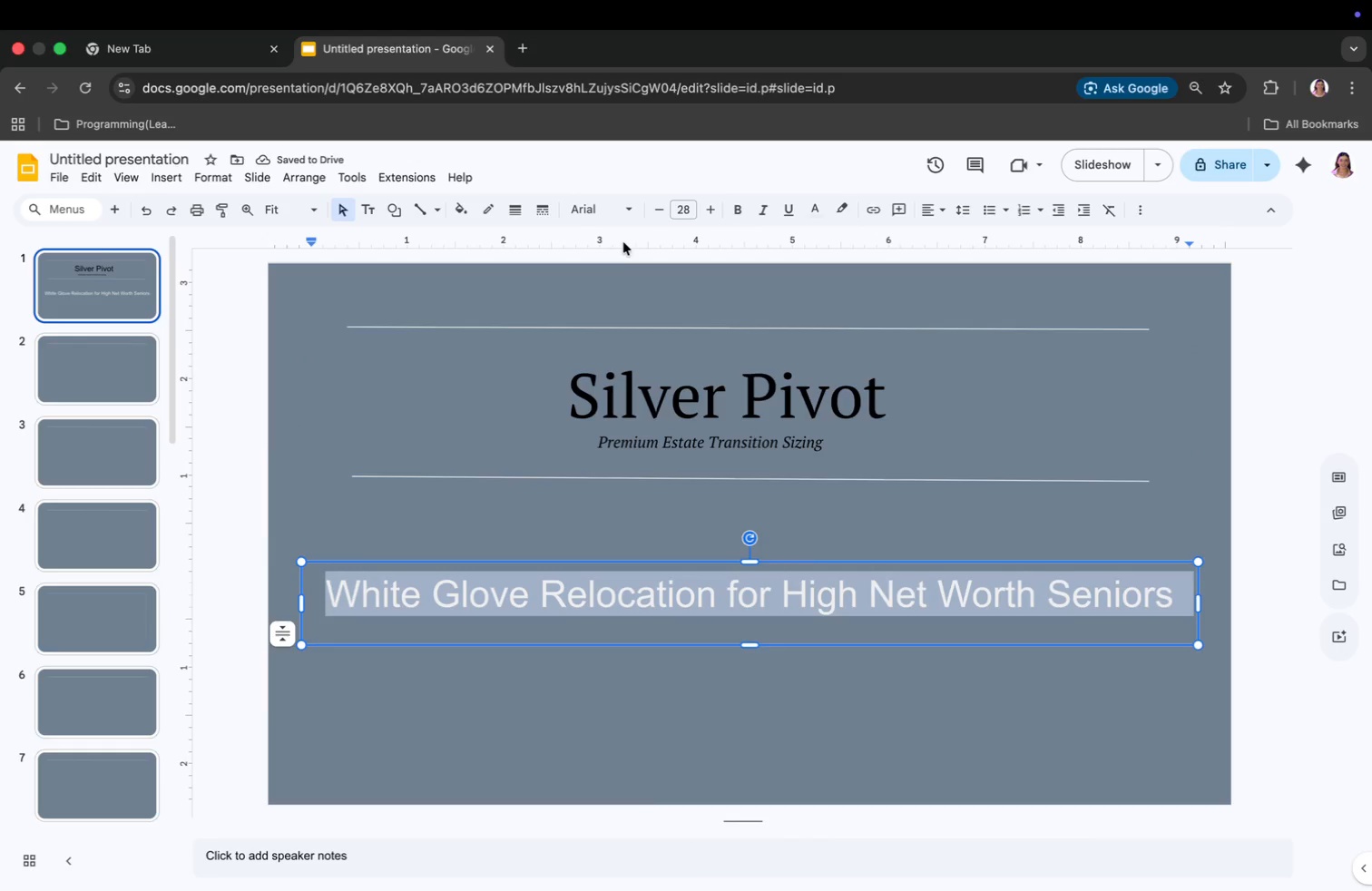 
left_click([604, 205])
 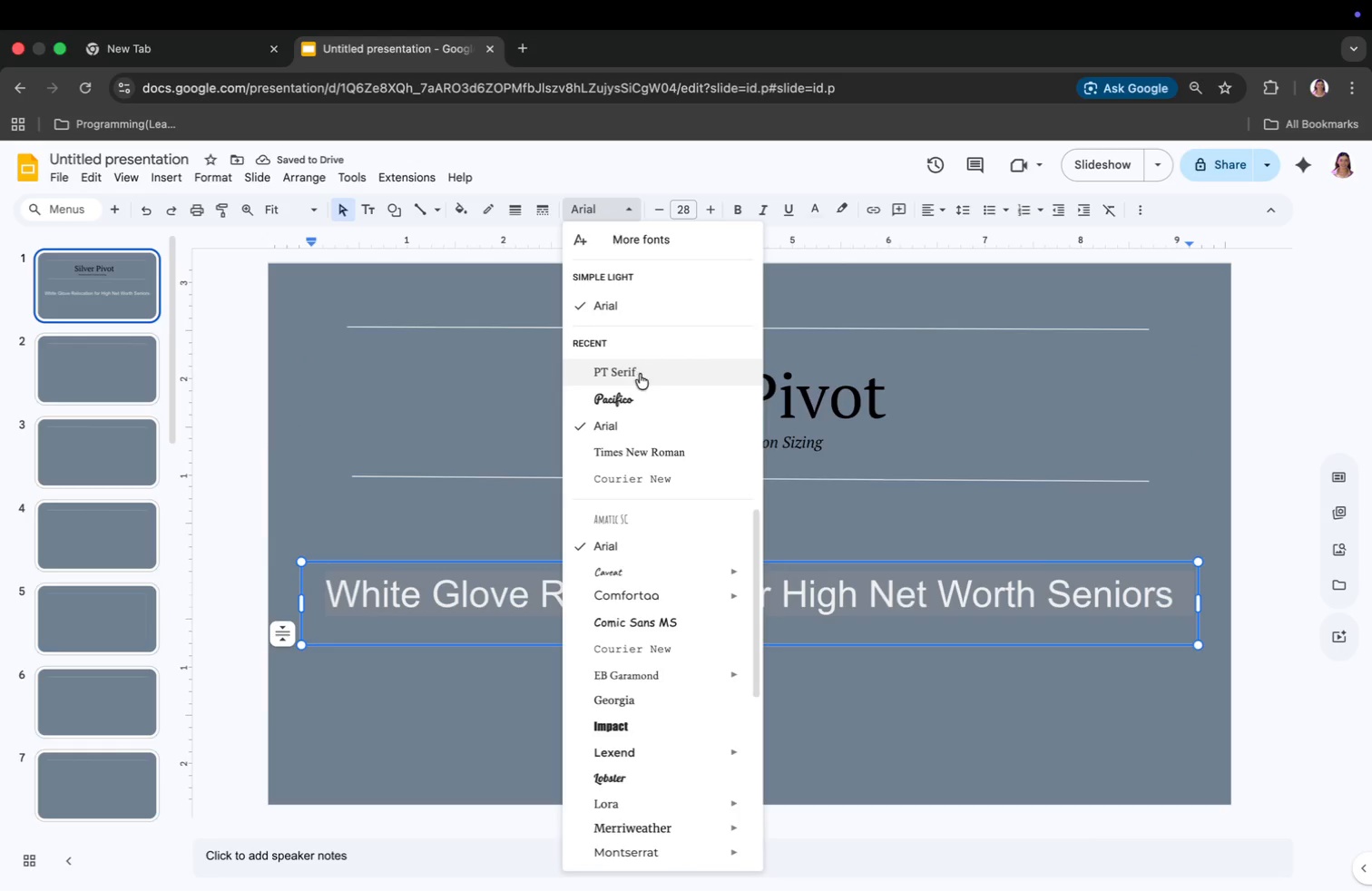 
left_click([638, 375])
 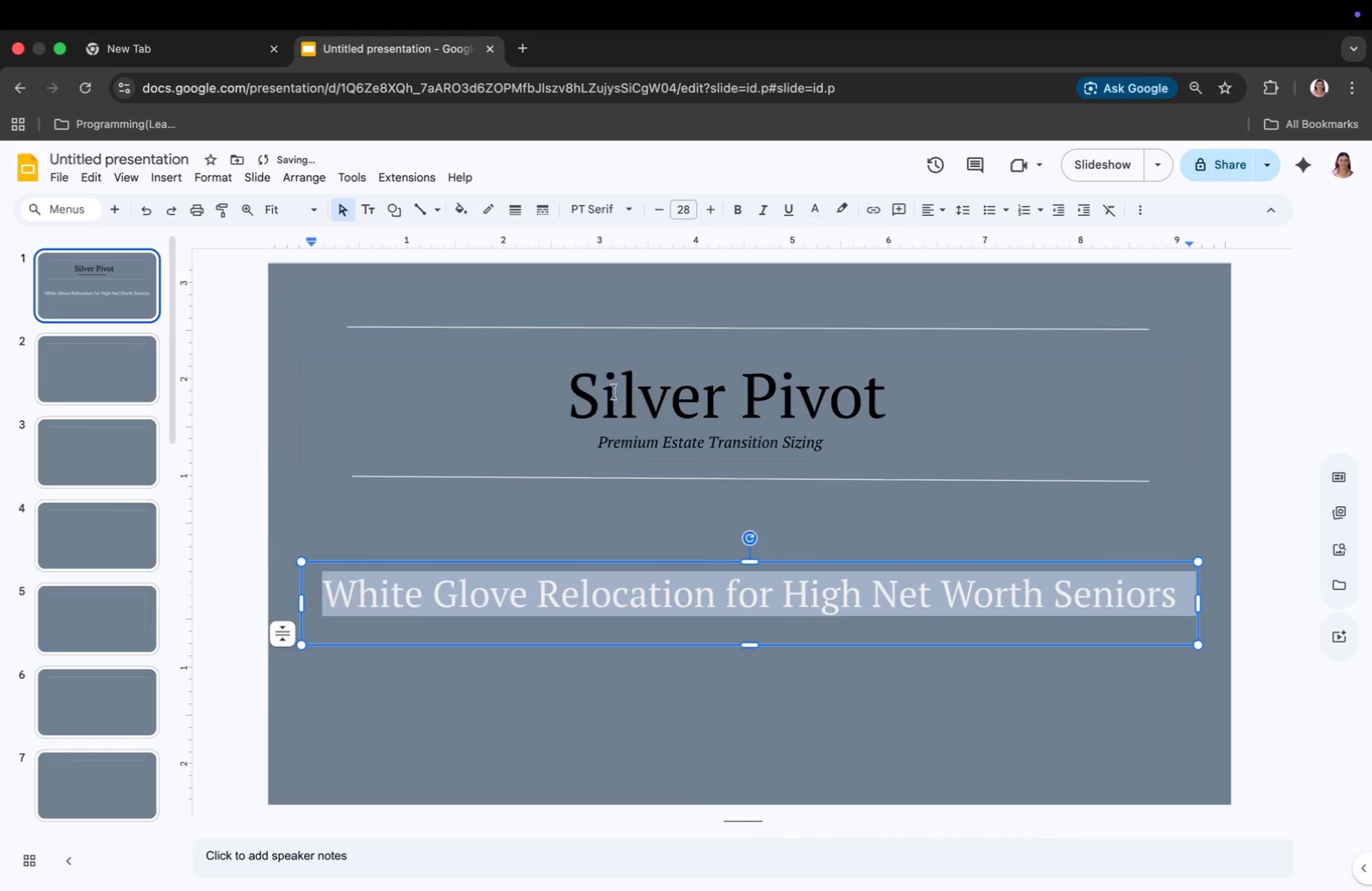 
left_click([494, 470])
 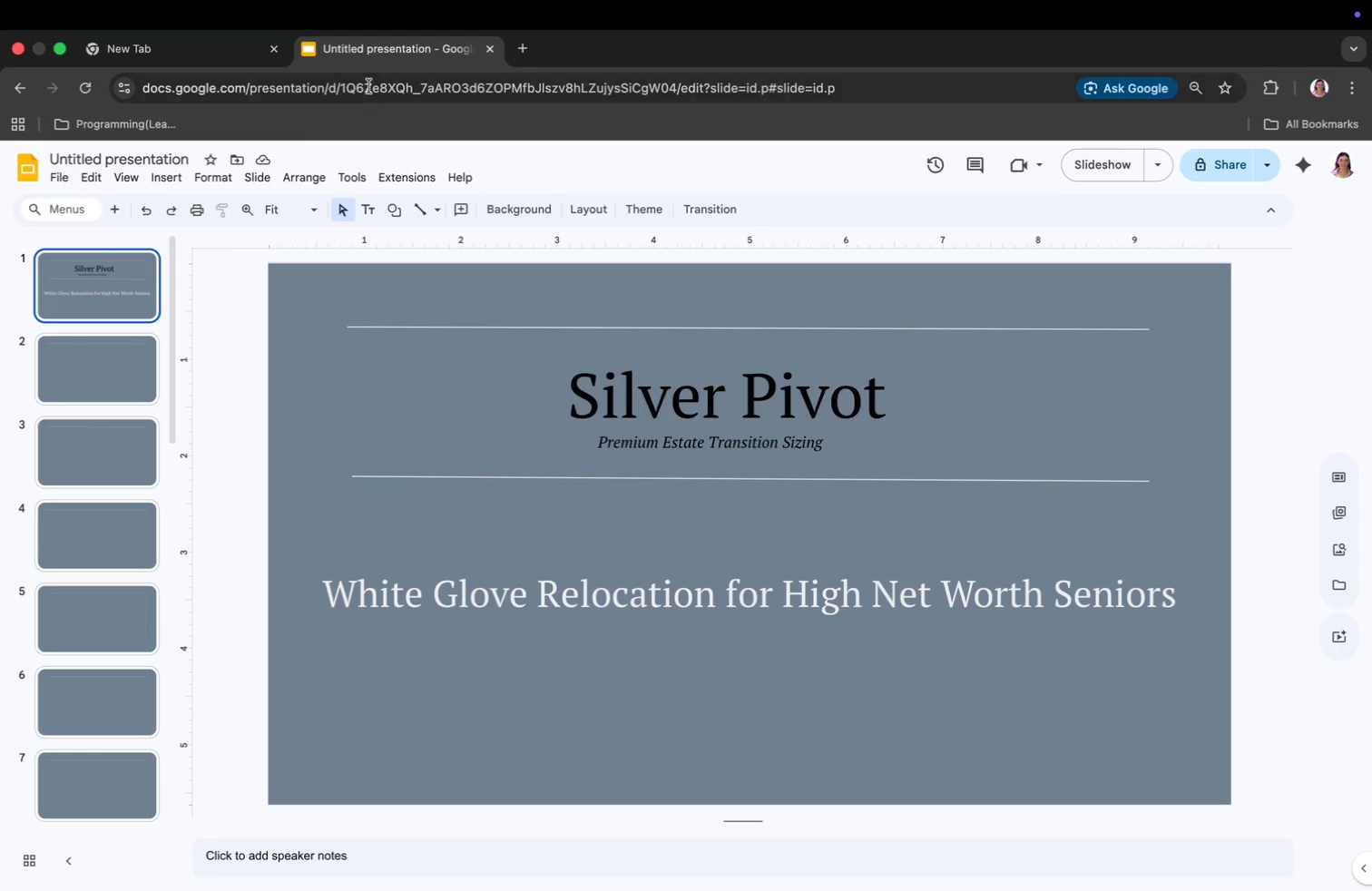 
wait(6.97)
 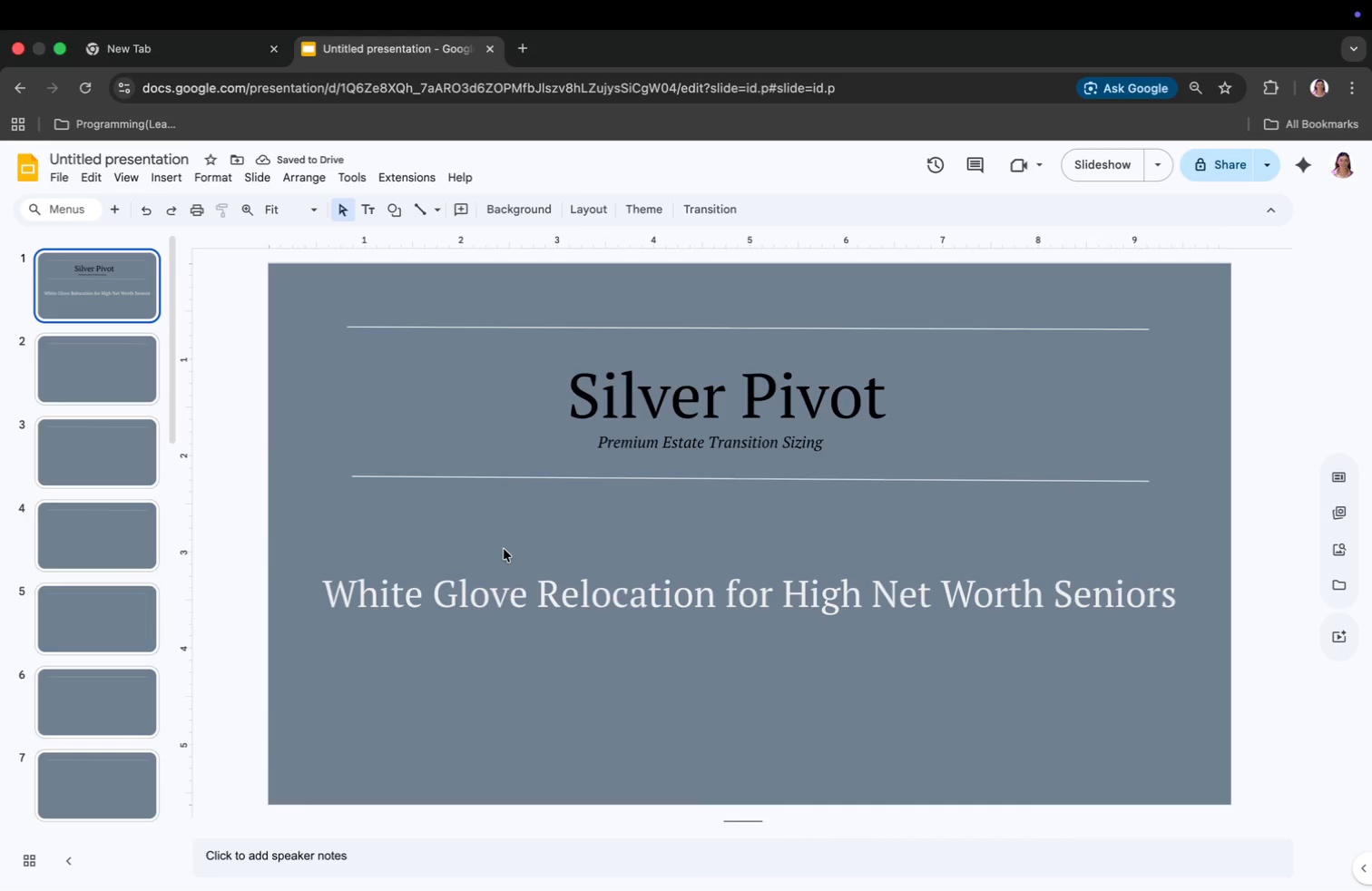 
left_click([525, 56])
 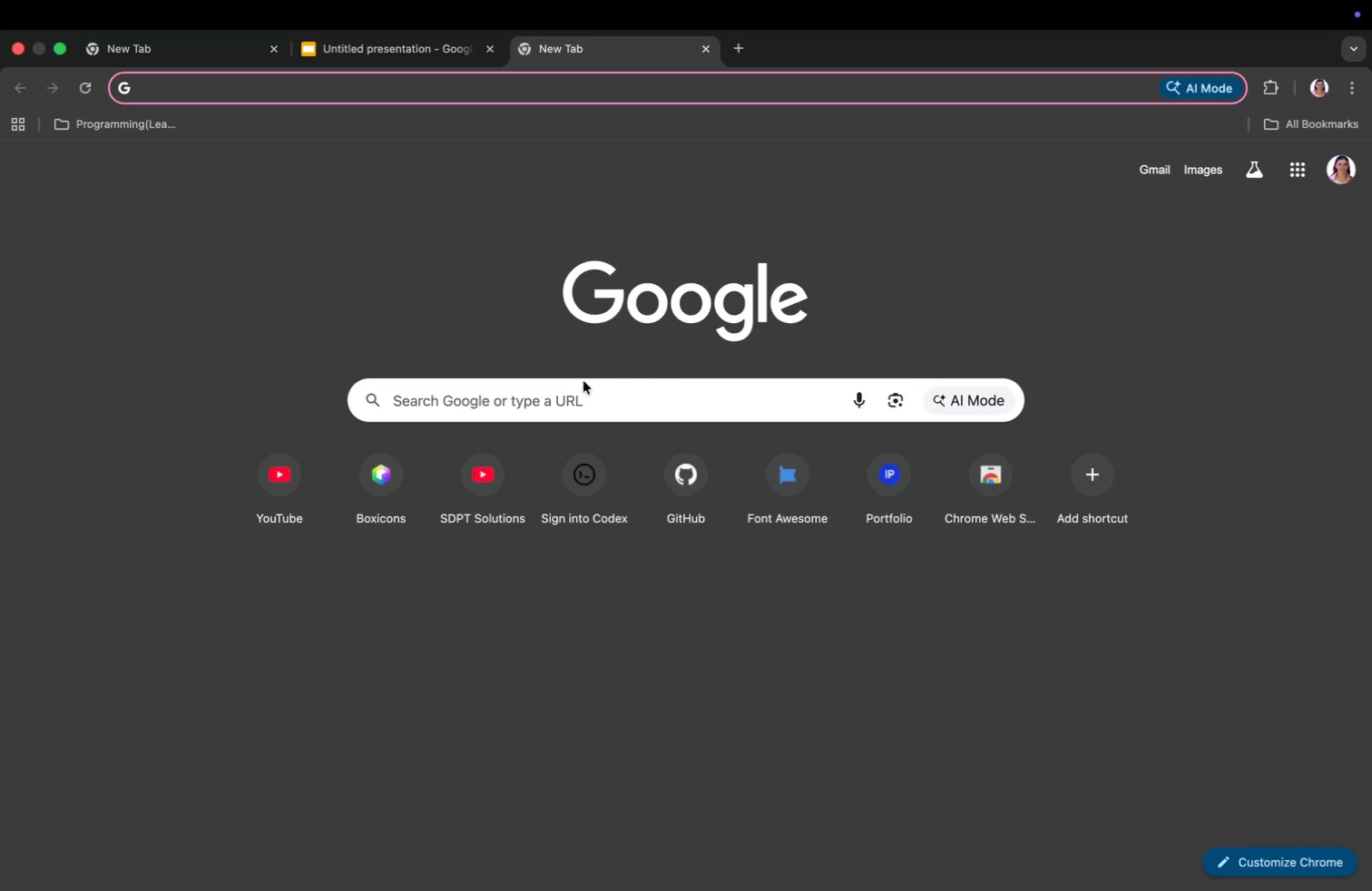 
left_click([577, 387])
 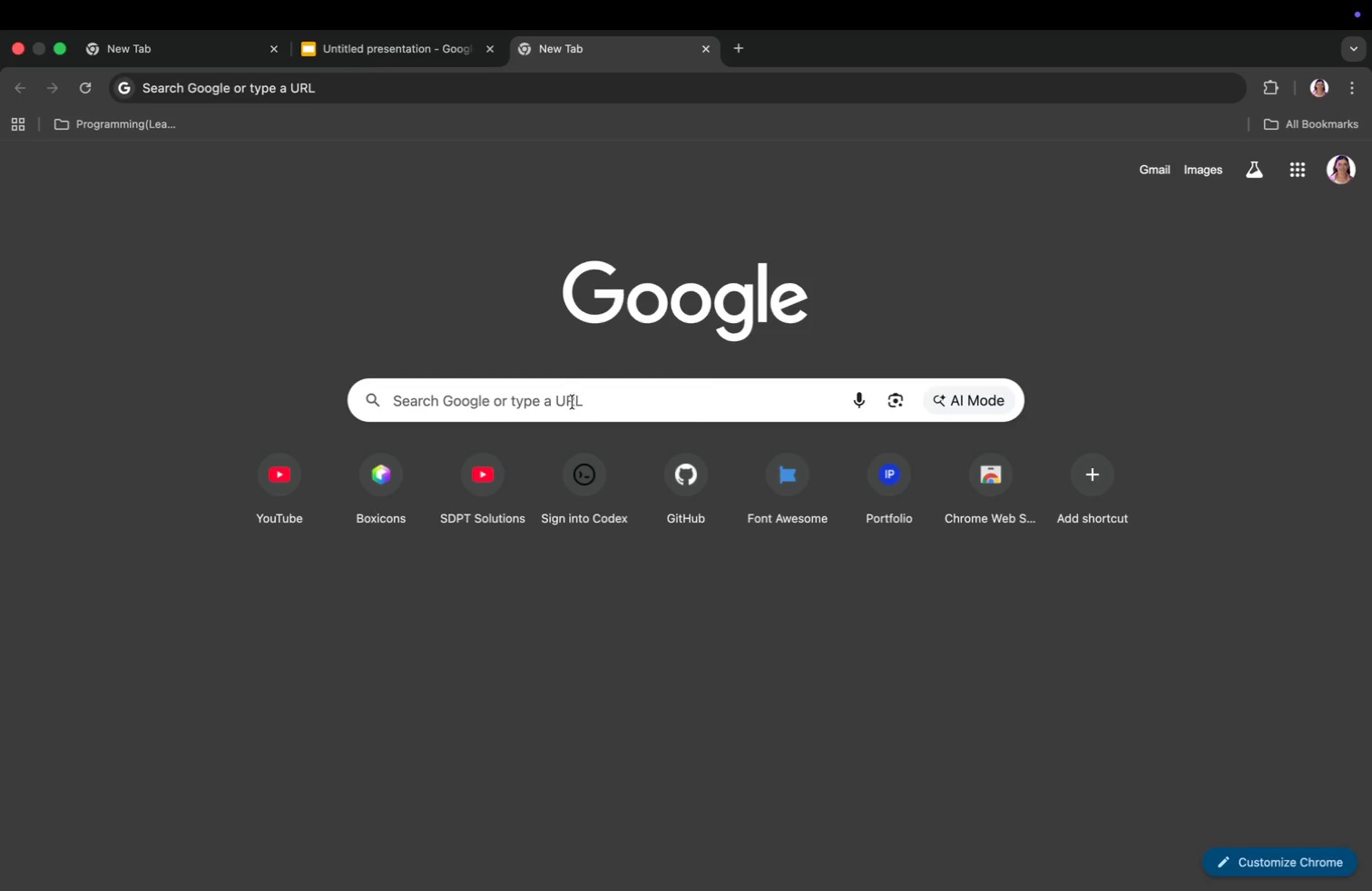 
left_click([572, 404])
 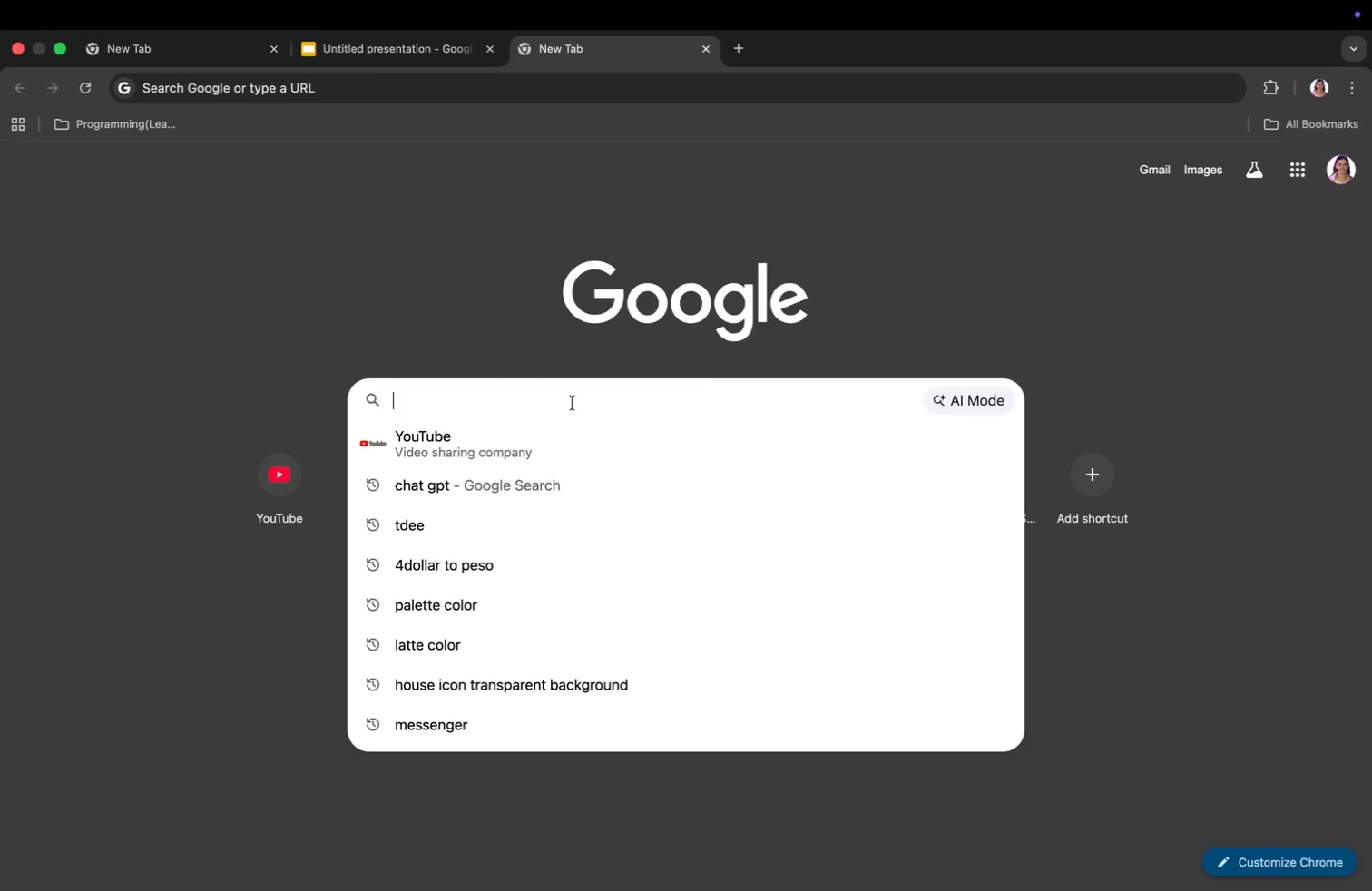 
type(house garden )
 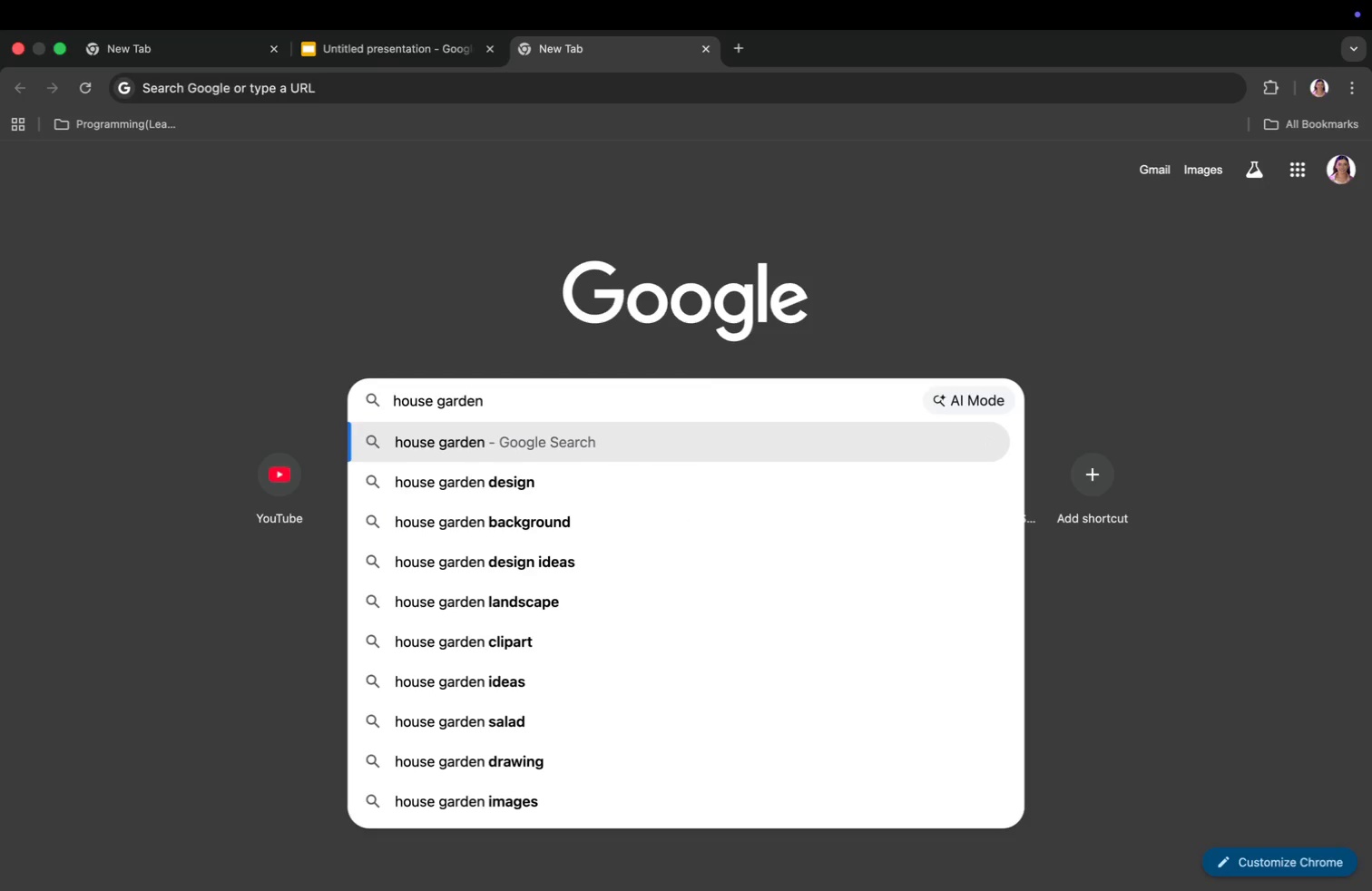 
key(Enter)
 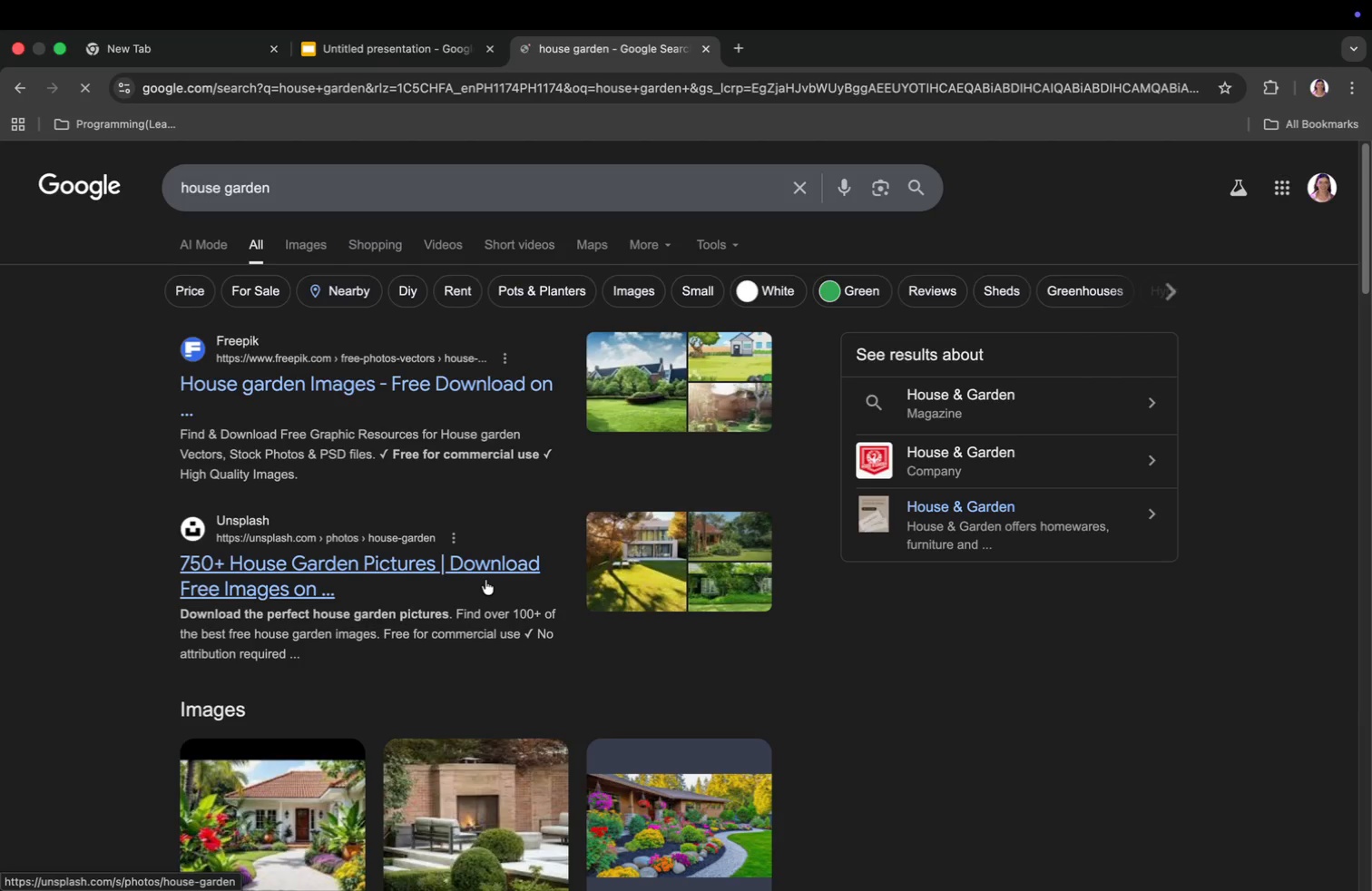 
left_click([307, 253])
 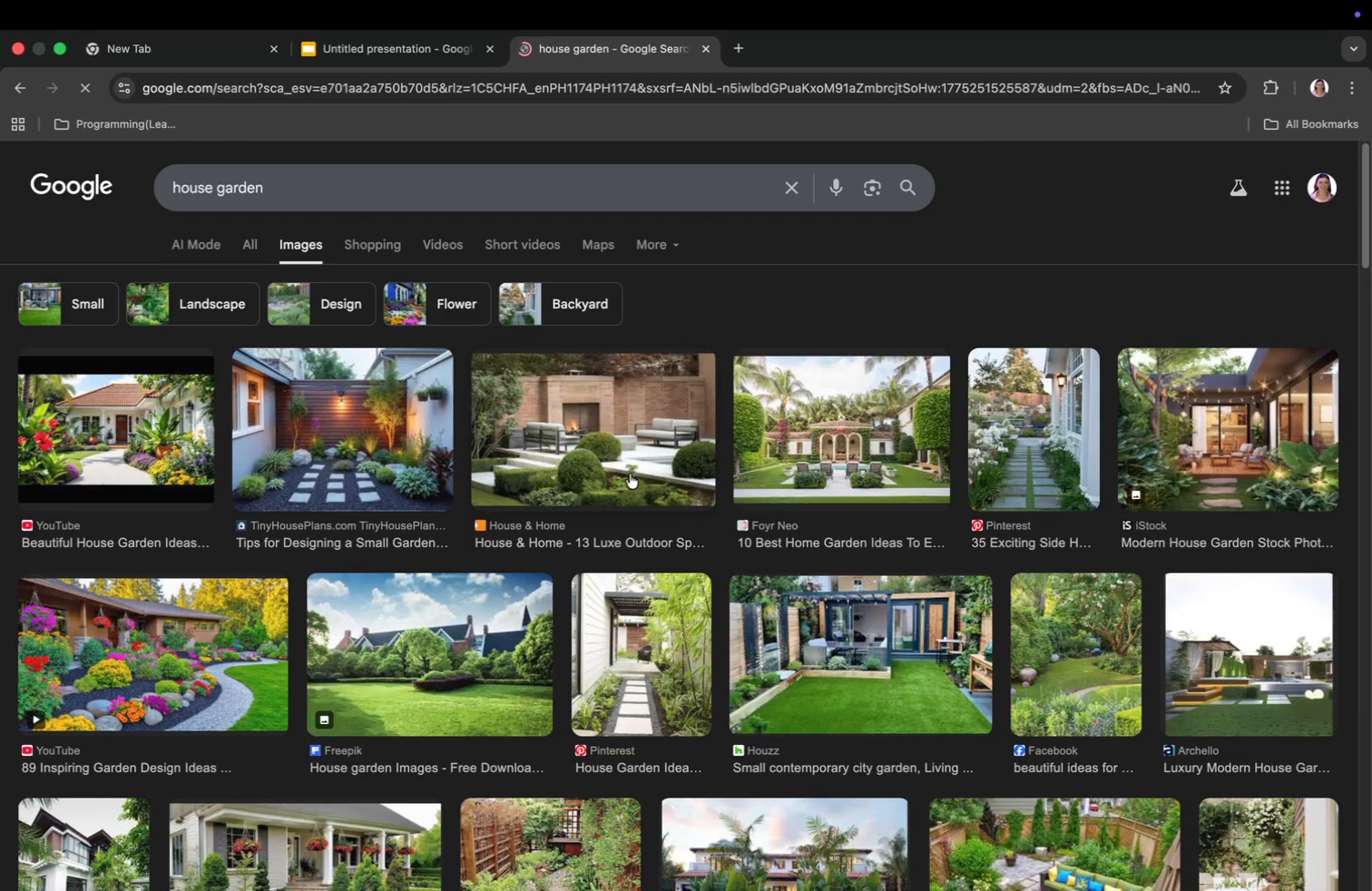 
wait(5.56)
 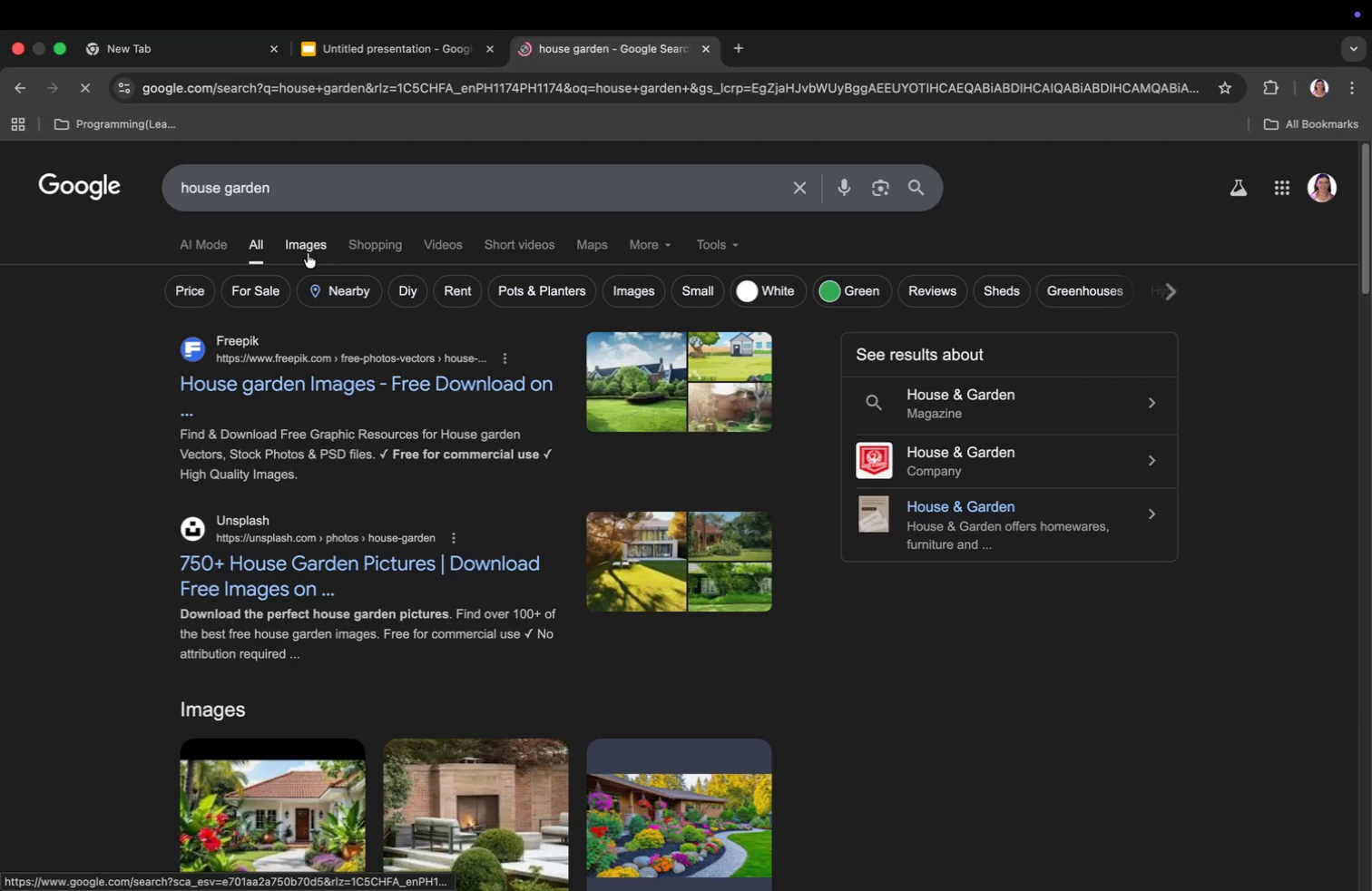 
scroll: coordinate [630, 475], scroll_direction: down, amount: 2.0
 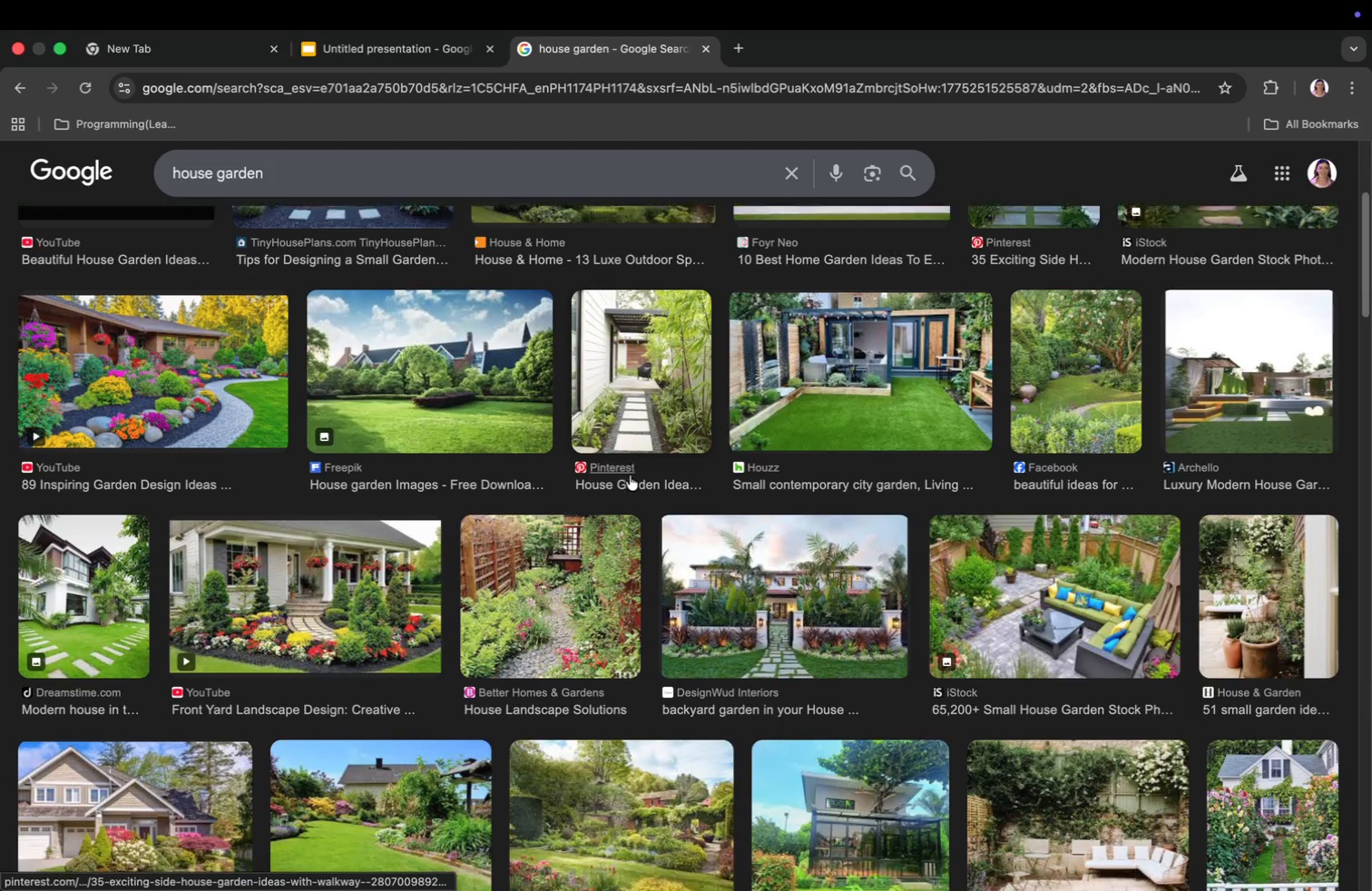 
left_click([399, 176])
 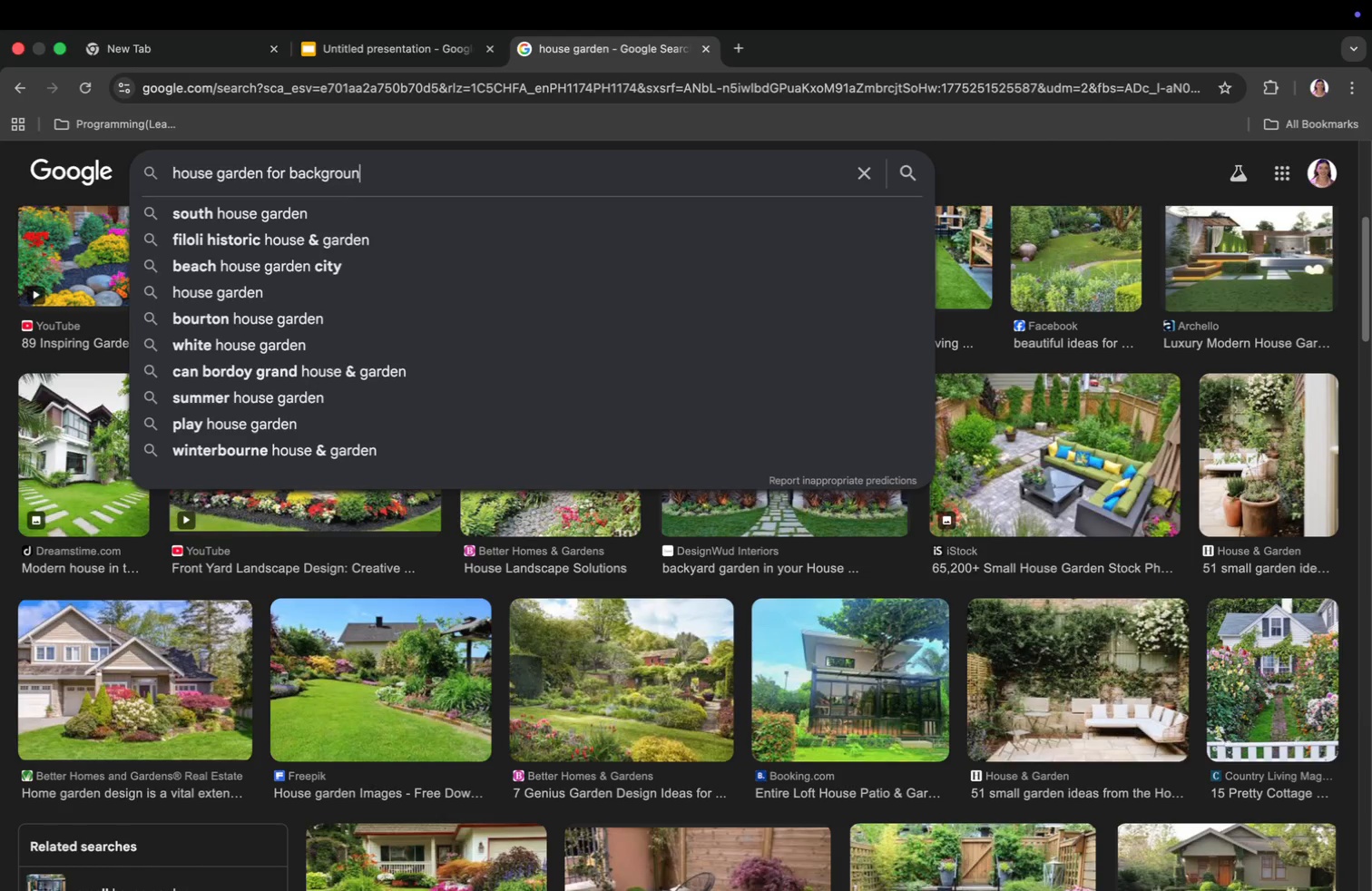 
type( for backgrounf)
key(Backspace)
type(d)
 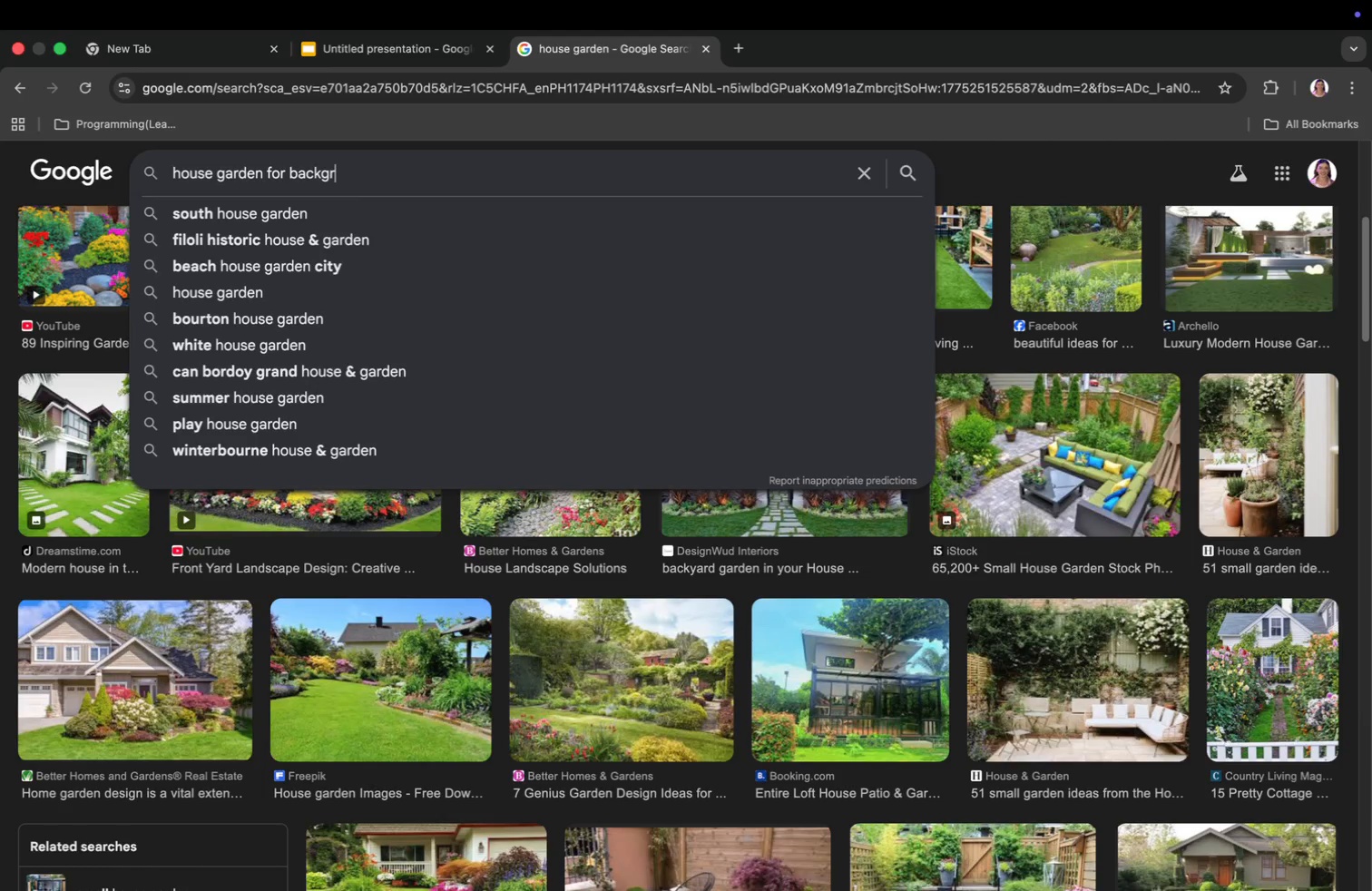 
key(Enter)
 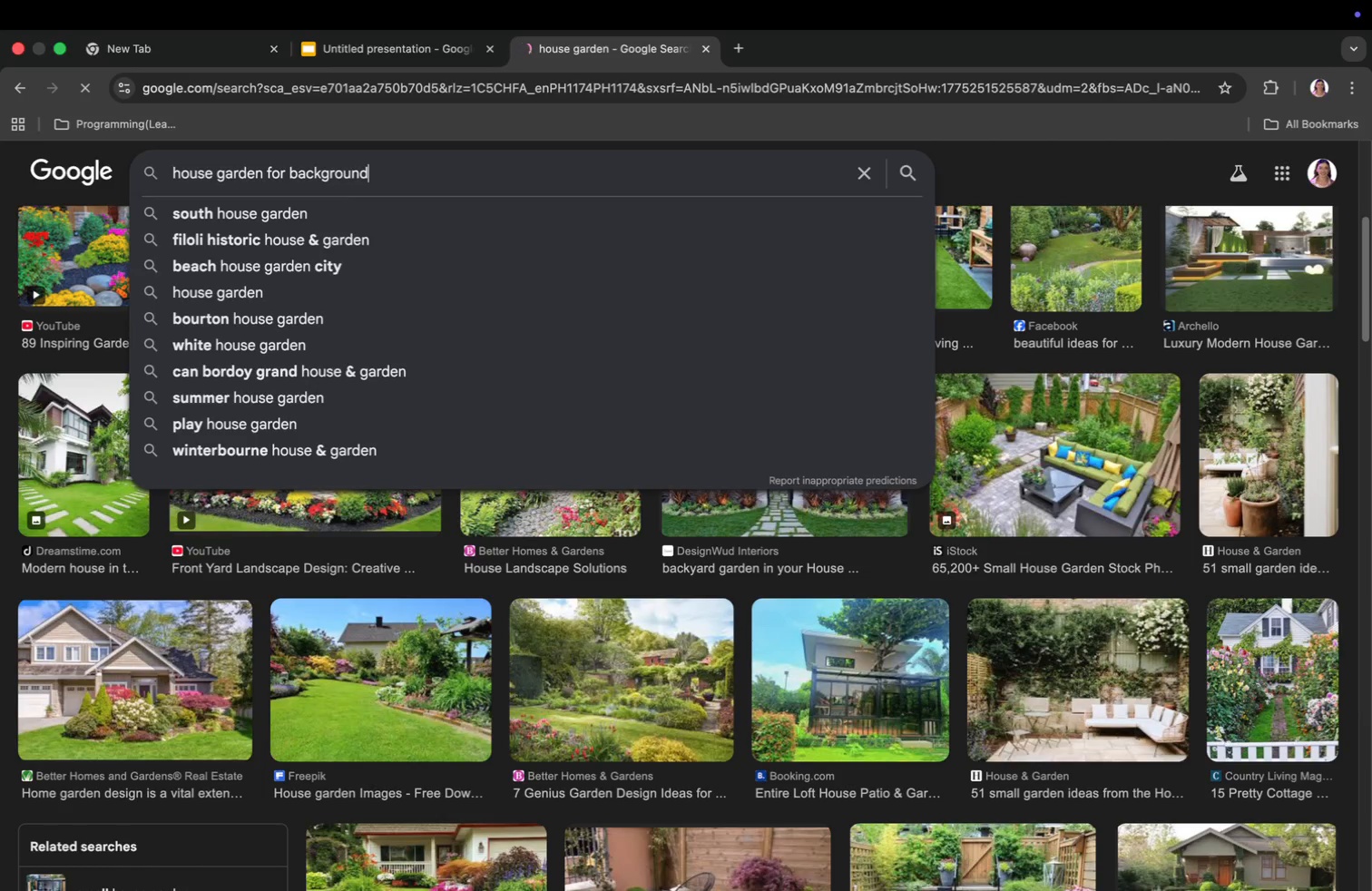 
scroll: coordinate [489, 460], scroll_direction: down, amount: 25.0
 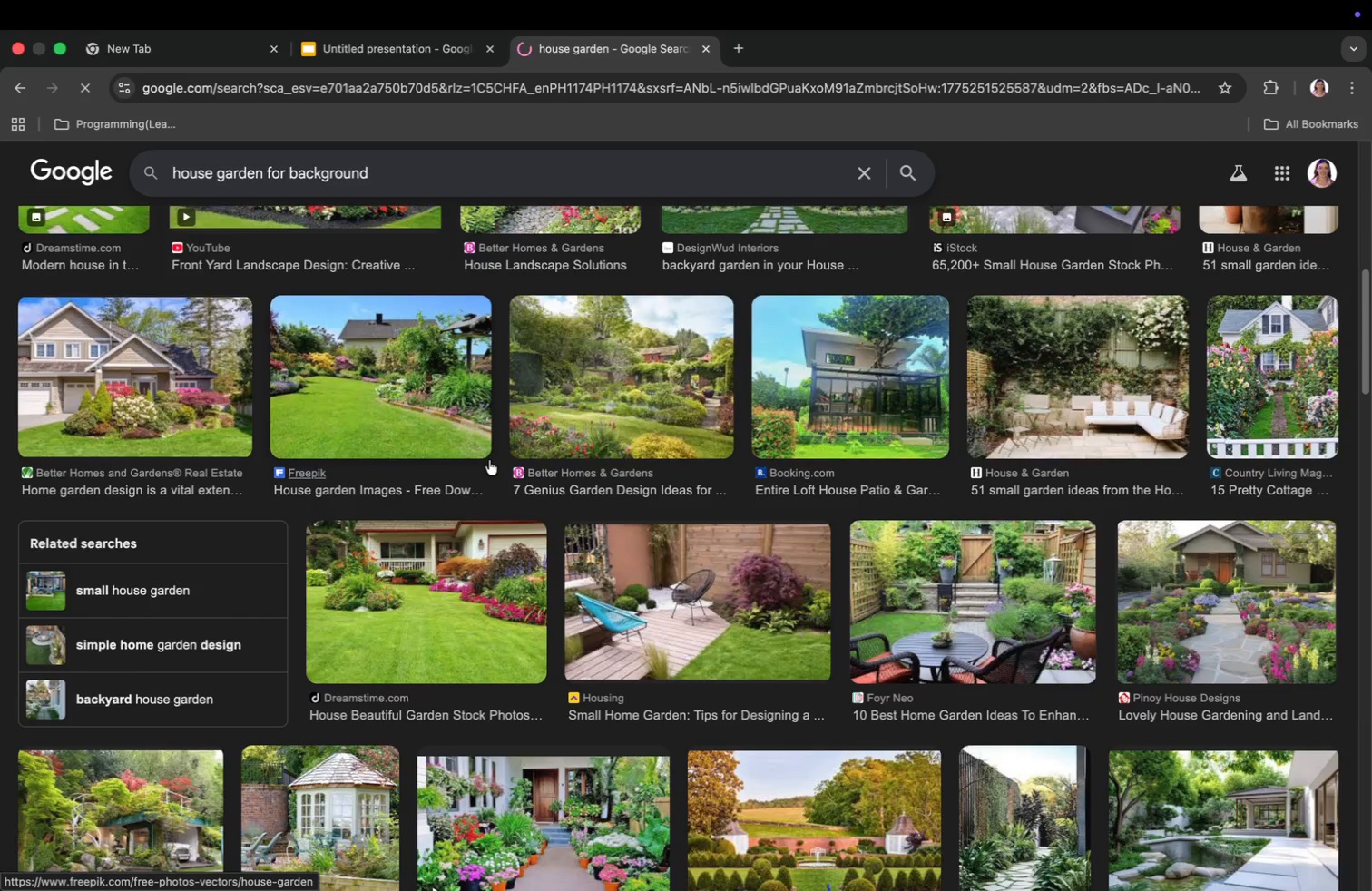 
scroll: coordinate [489, 460], scroll_direction: up, amount: 3.0
 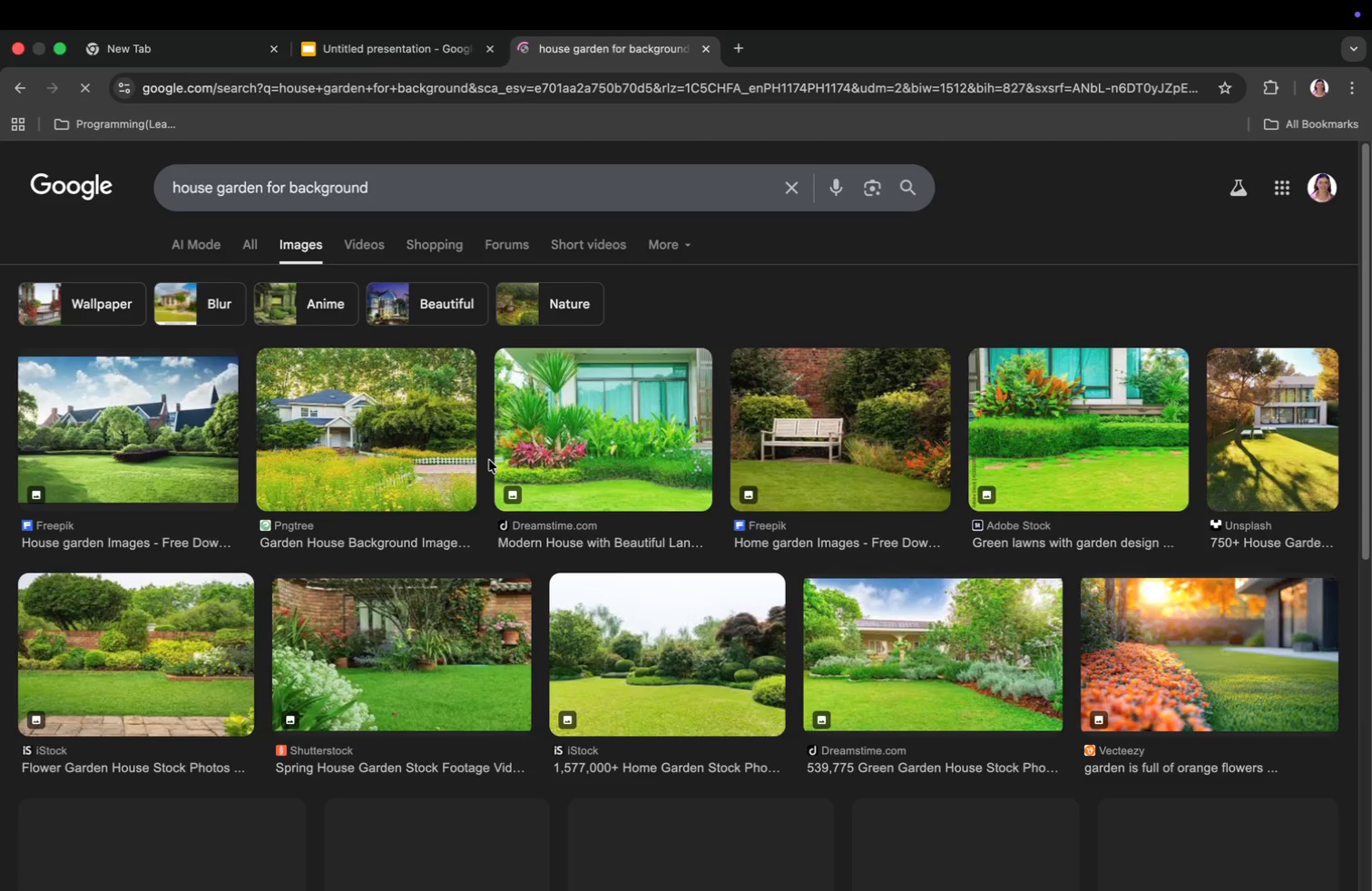 
scroll: coordinate [495, 507], scroll_direction: down, amount: 39.0
 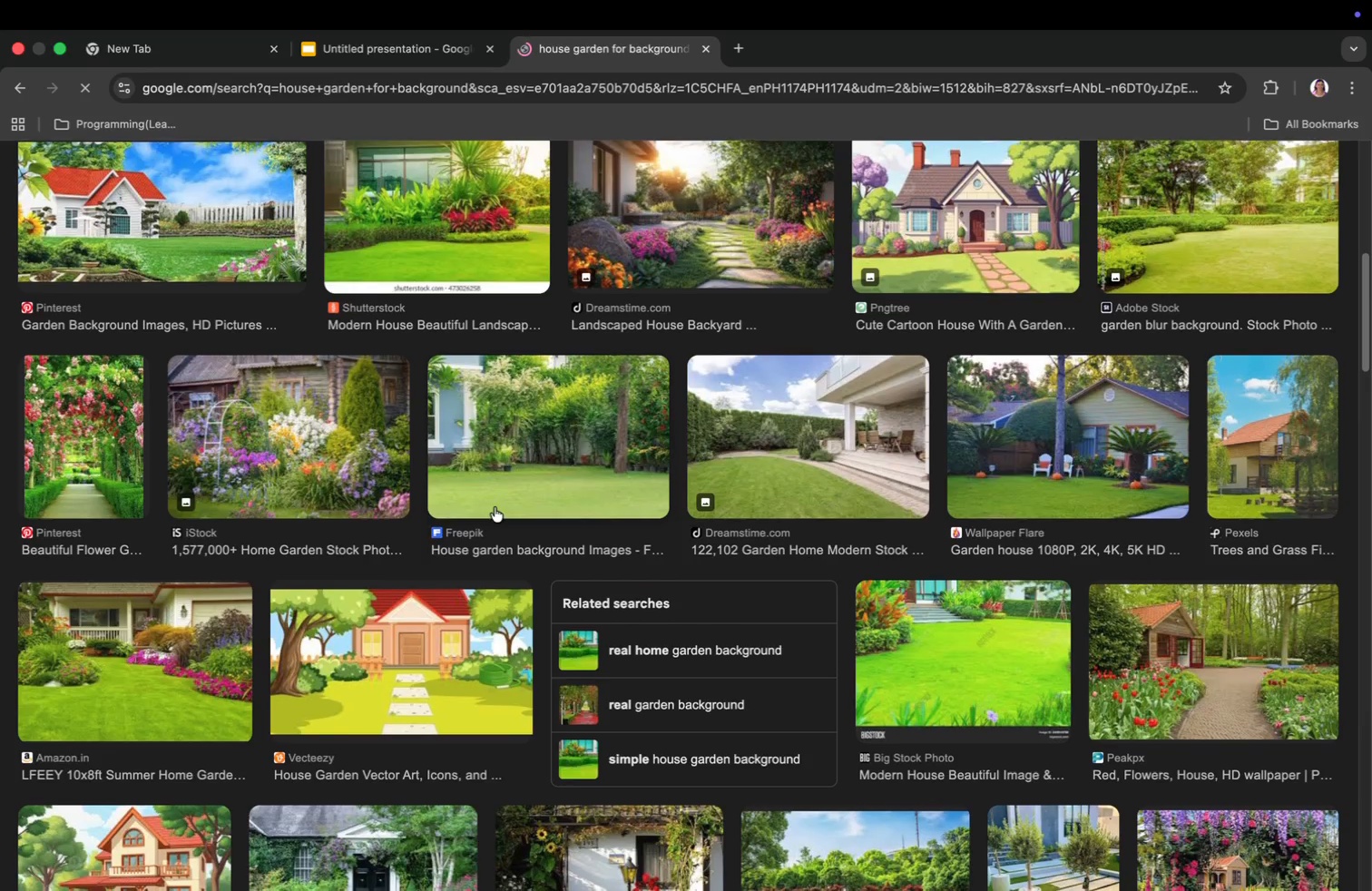 
scroll: coordinate [744, 560], scroll_direction: up, amount: 118.0
 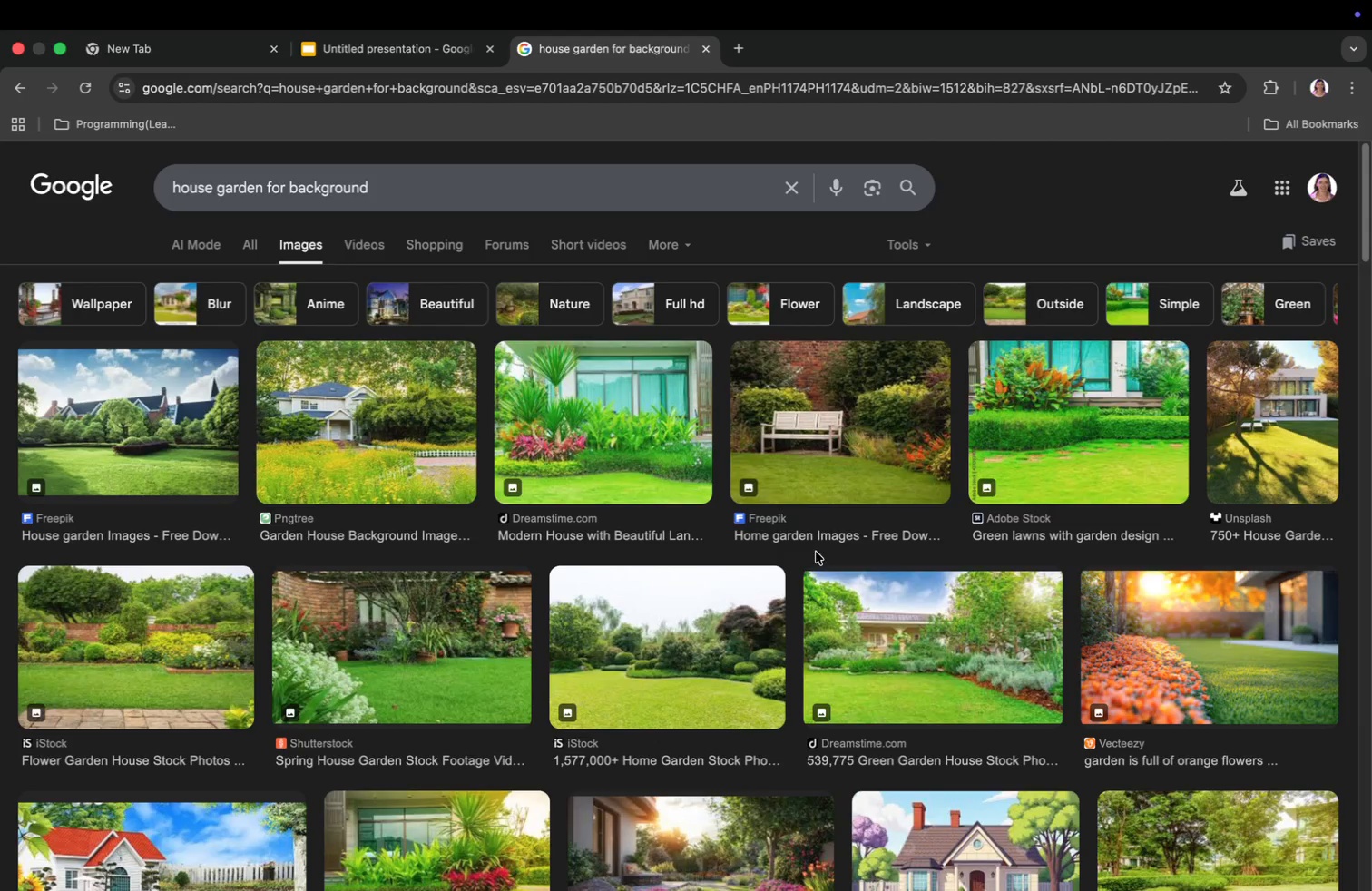 
scroll: coordinate [649, 567], scroll_direction: down, amount: 7.0
 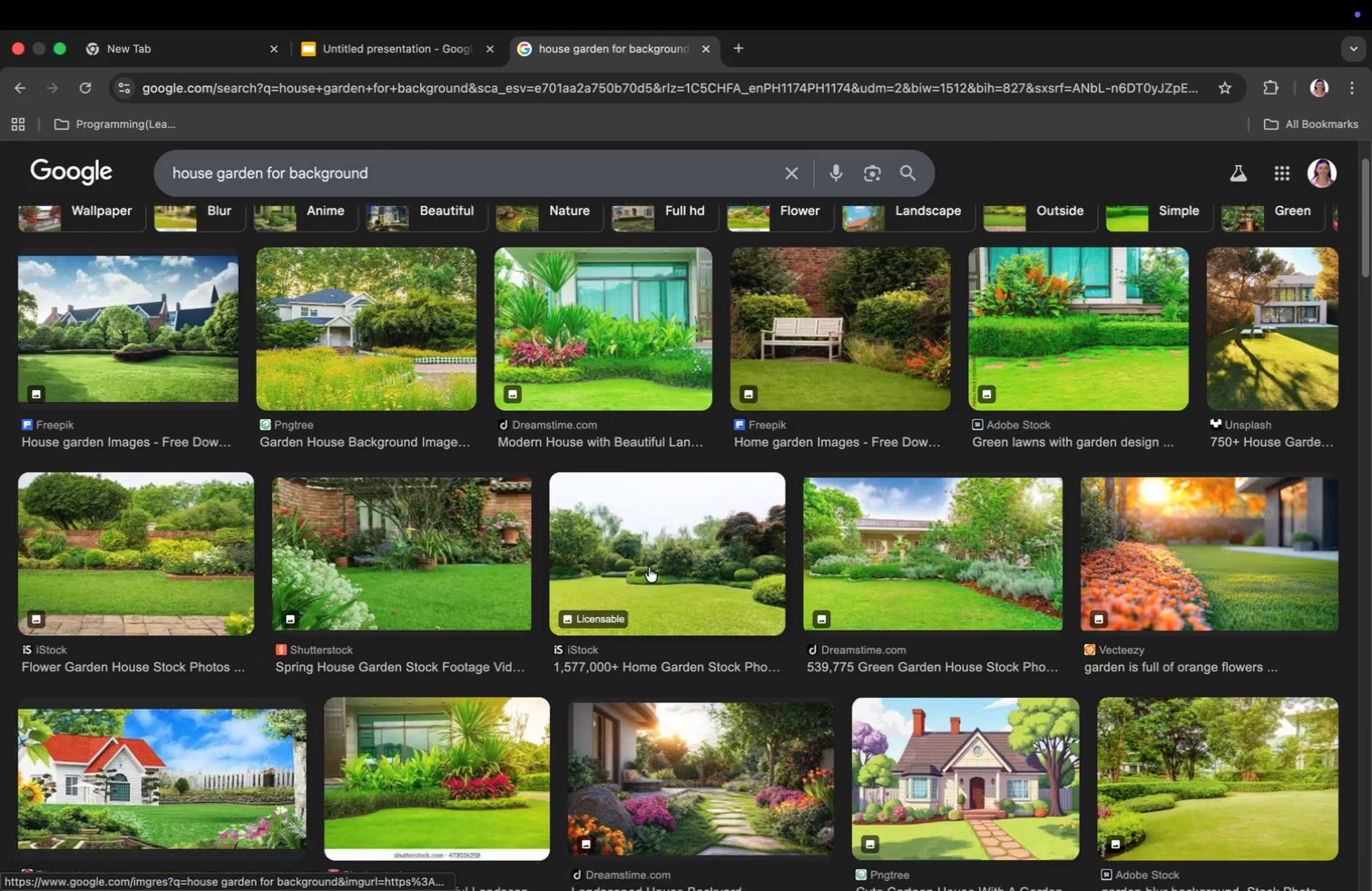 
left_click([387, 263])
 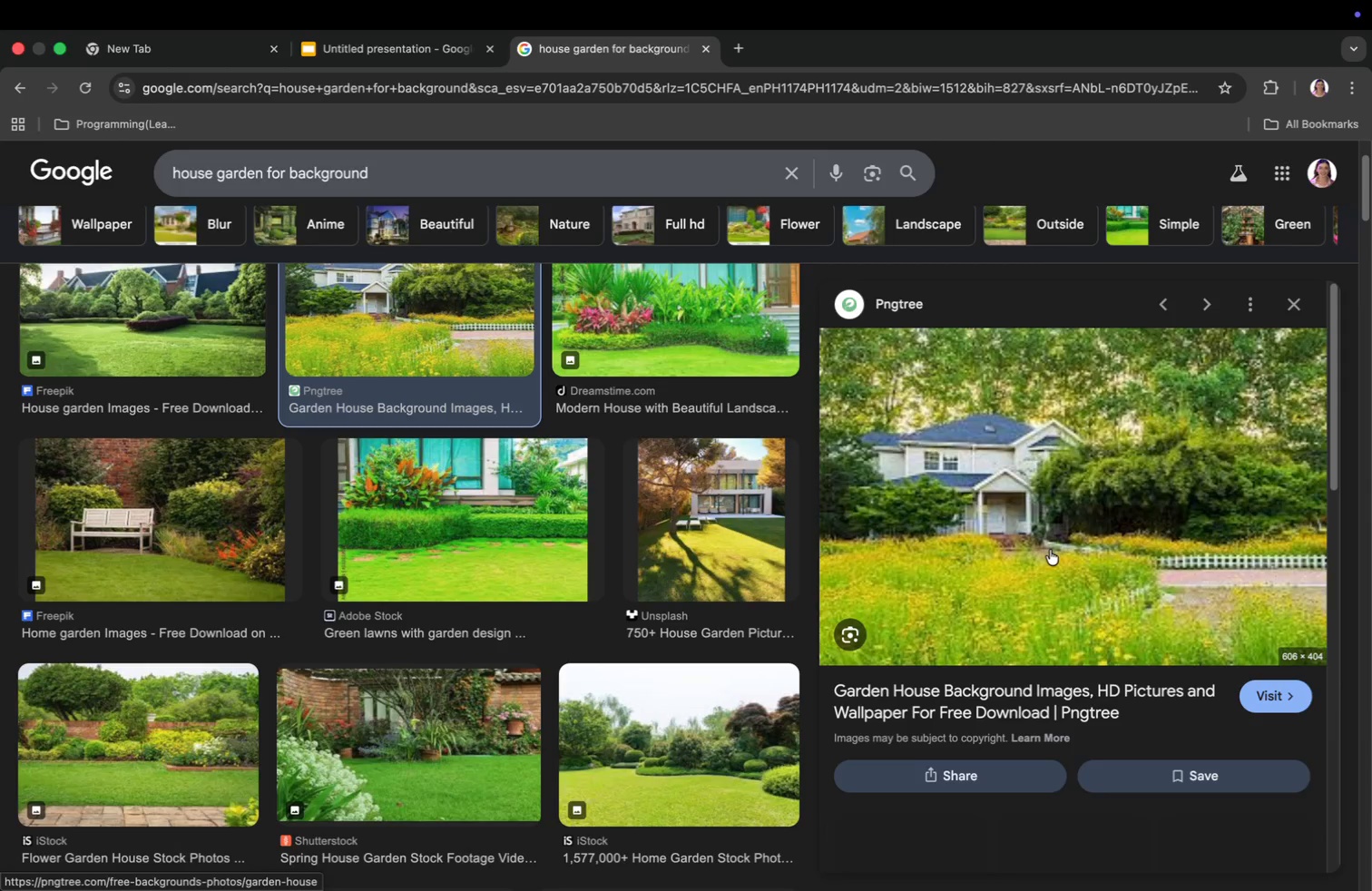 
scroll: coordinate [1050, 550], scroll_direction: down, amount: 70.0
 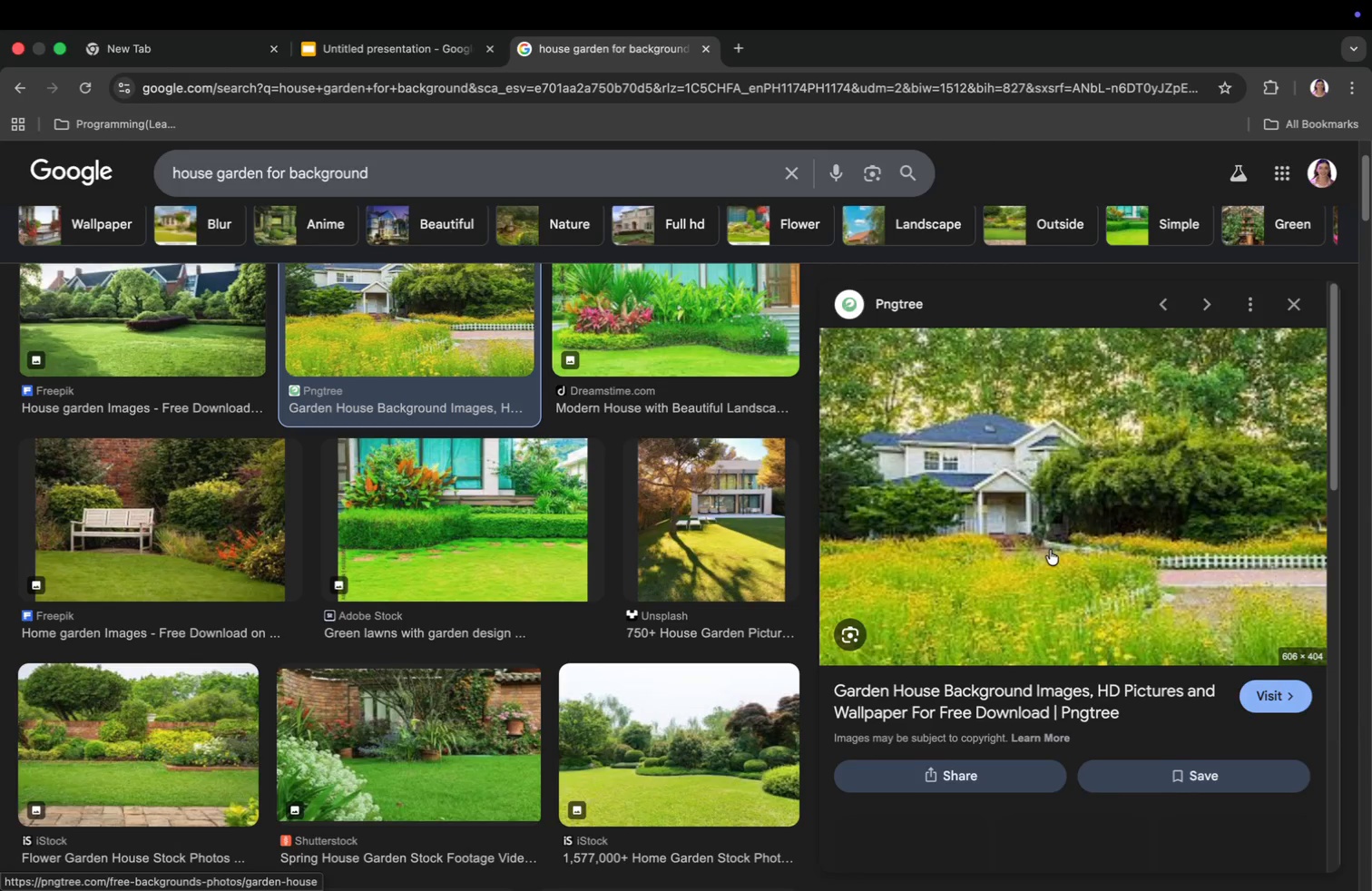 
scroll: coordinate [1050, 550], scroll_direction: up, amount: 7.0
 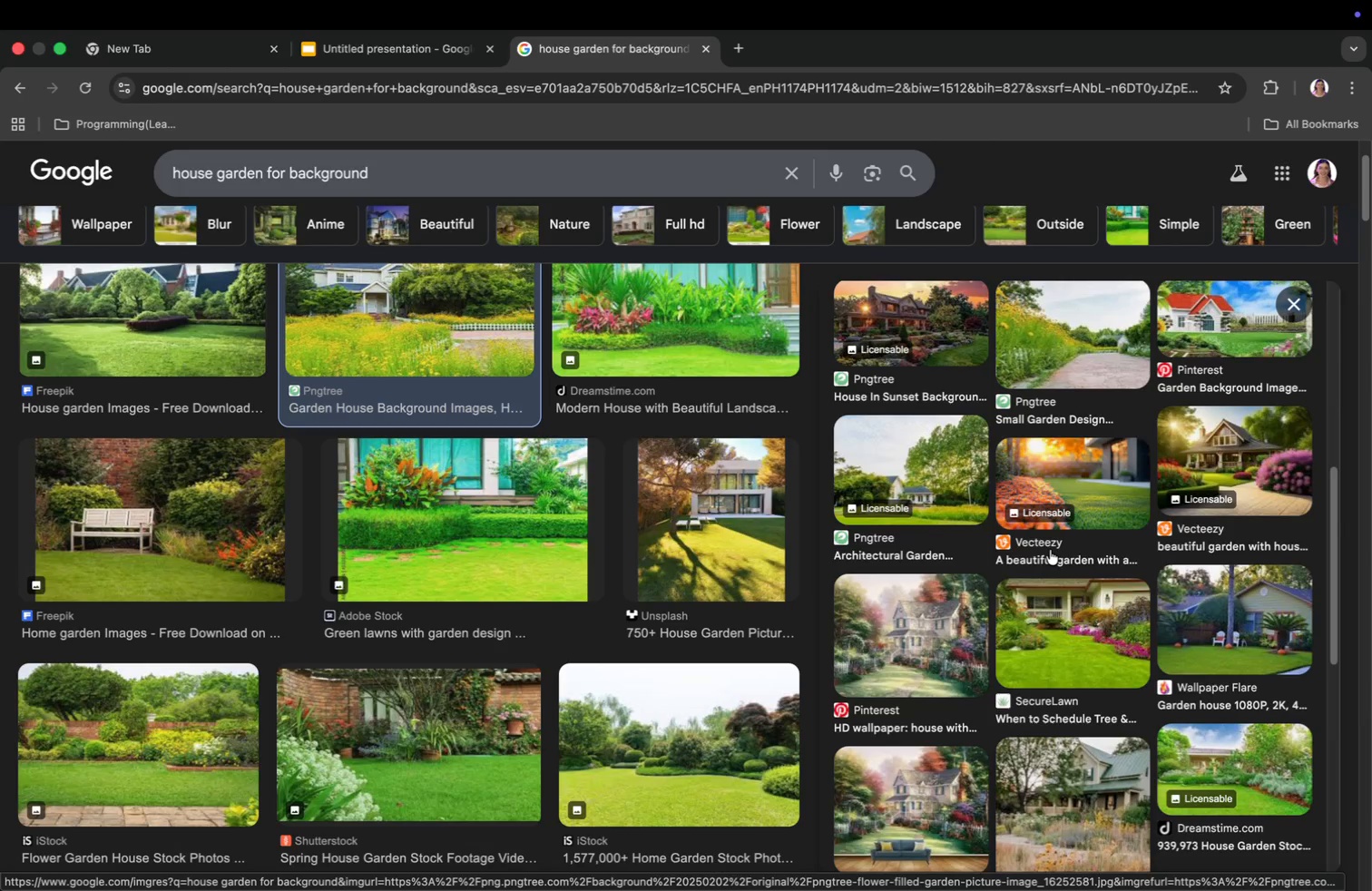 
left_click([1237, 474])
 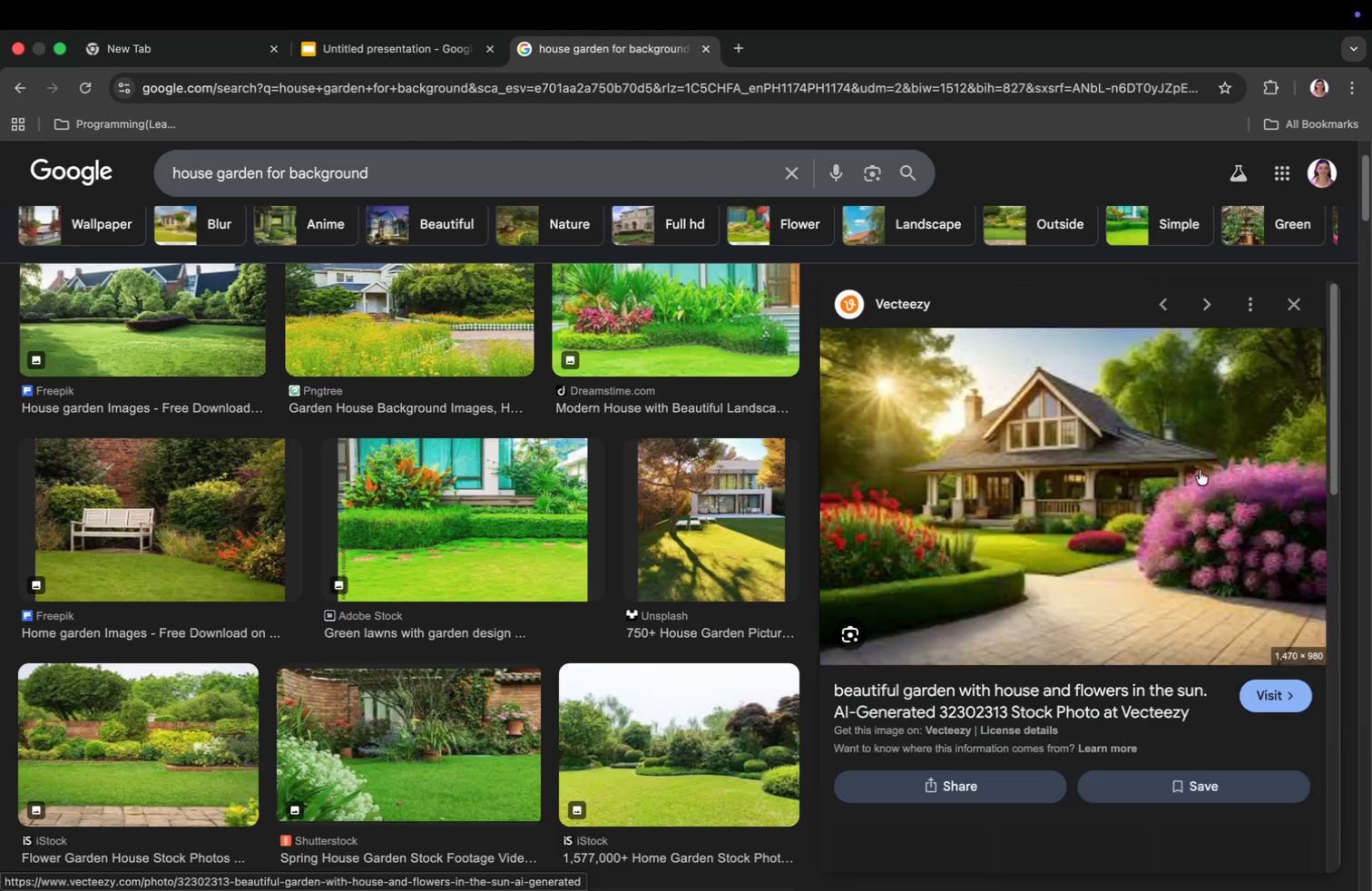 
scroll: coordinate [1126, 454], scroll_direction: down, amount: 42.0
 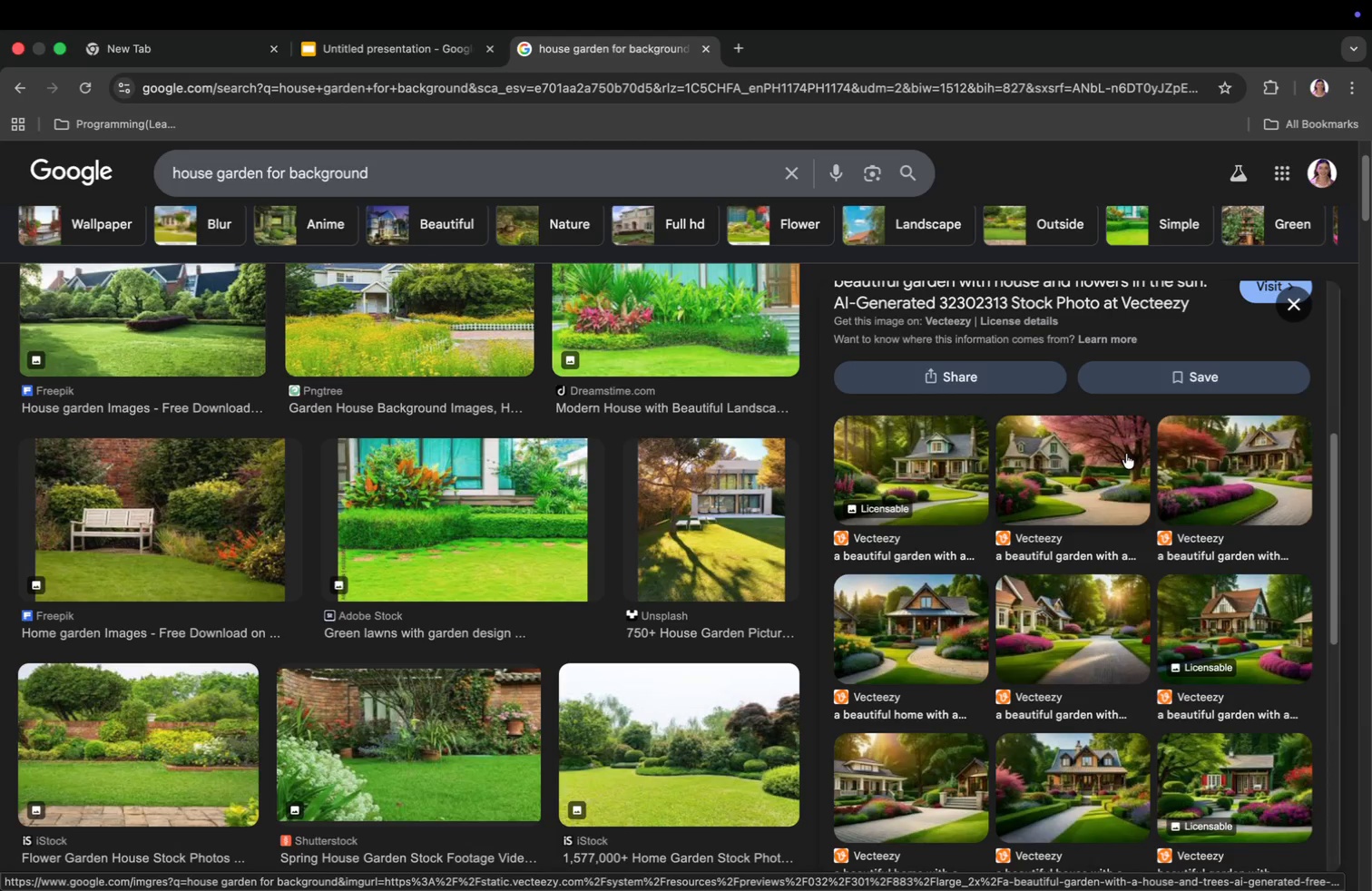 
scroll: coordinate [921, 455], scroll_direction: up, amount: 39.0
 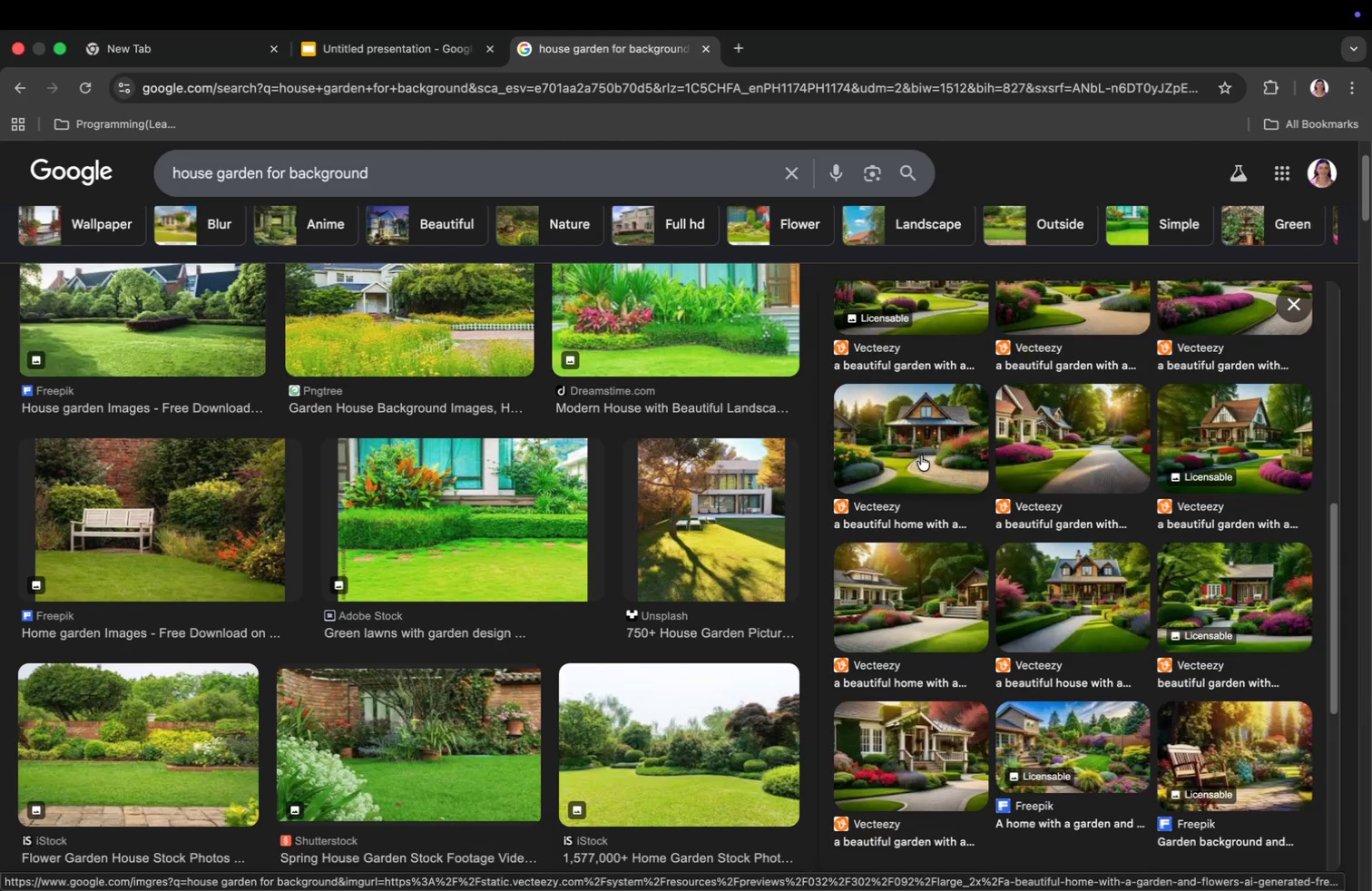 
wait(5.99)
 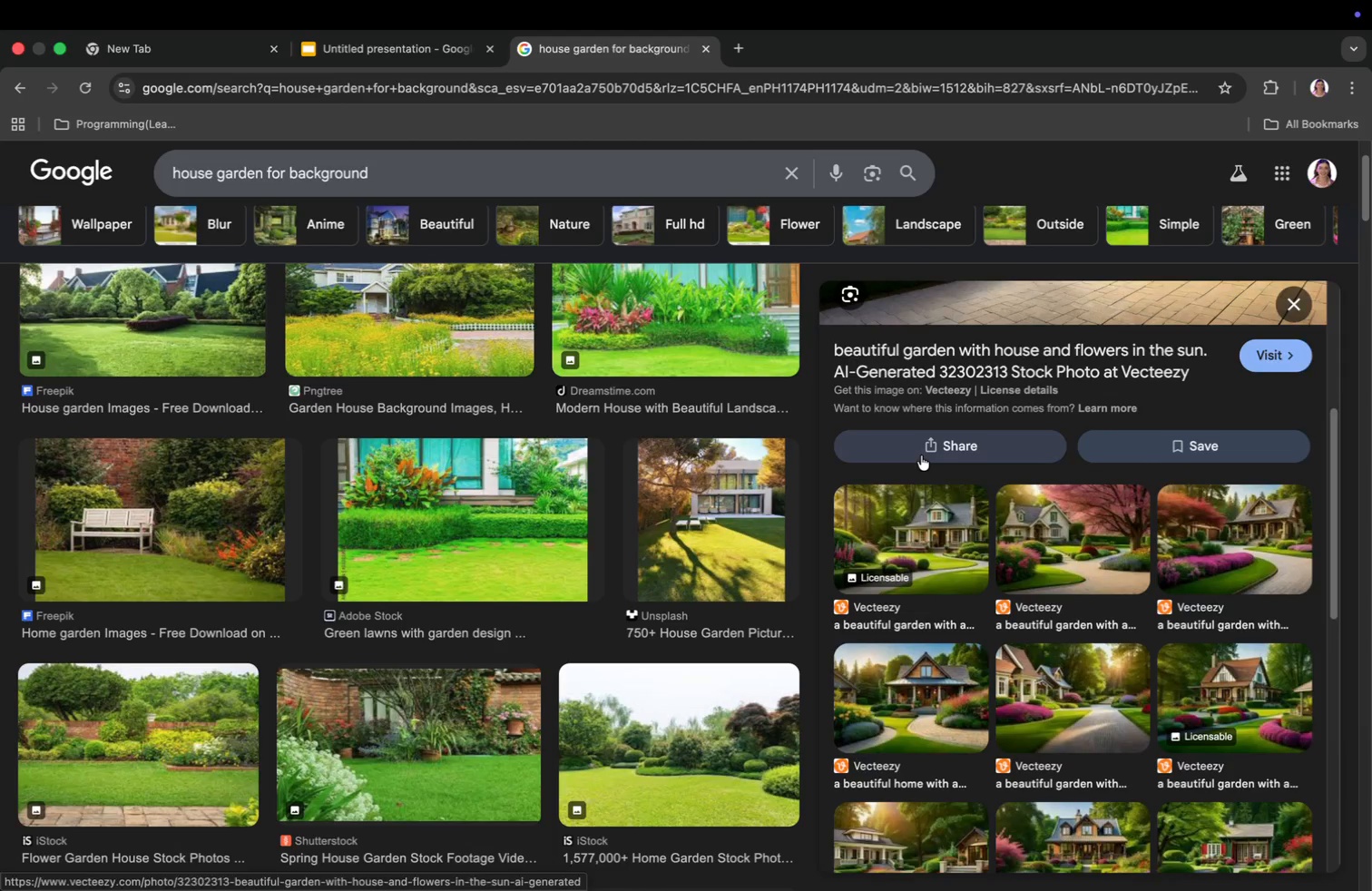 
scroll: coordinate [921, 455], scroll_direction: up, amount: 27.0
 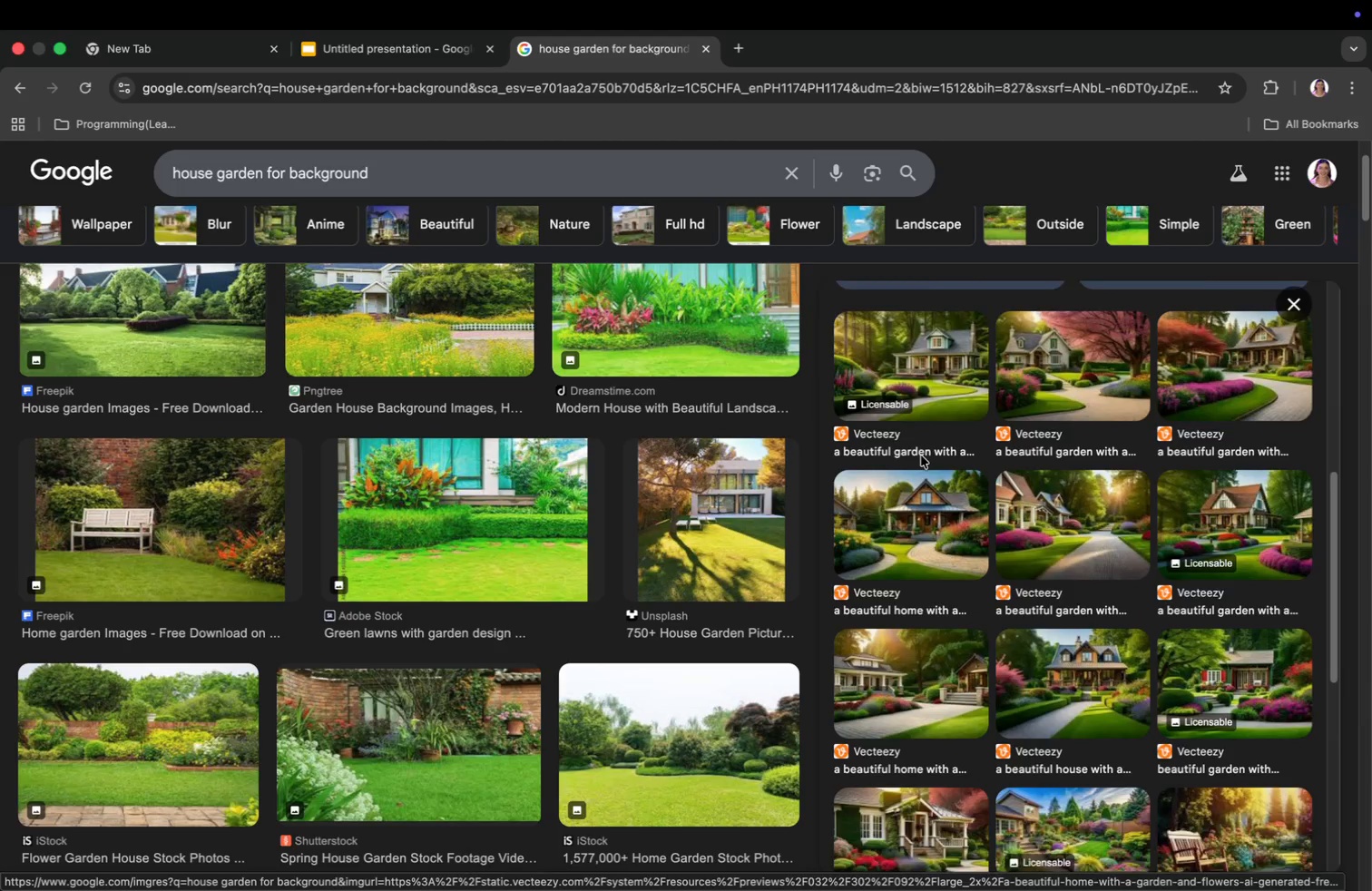 
scroll: coordinate [921, 455], scroll_direction: down, amount: 33.0
 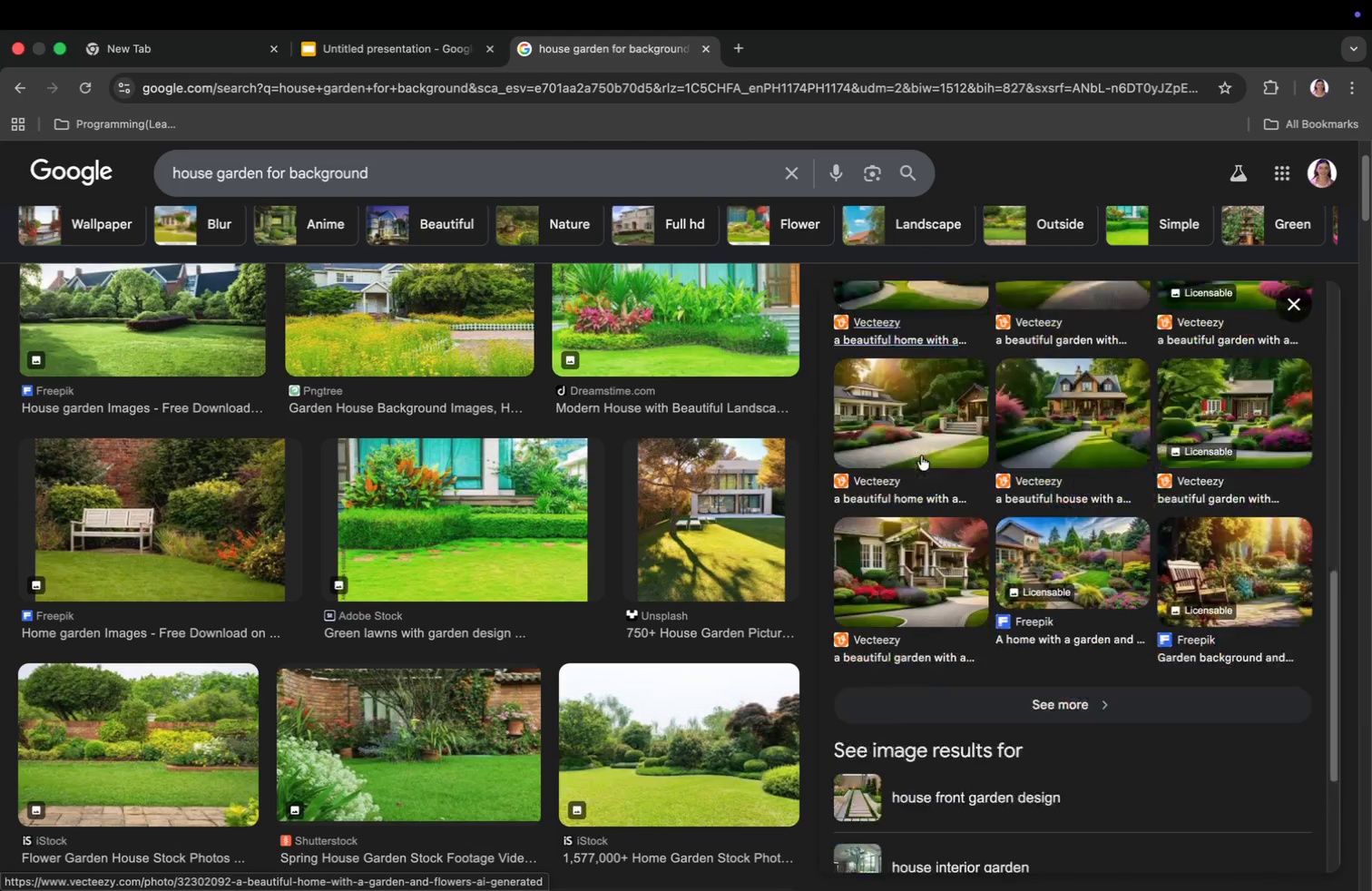 
scroll: coordinate [1071, 461], scroll_direction: up, amount: 6.0
 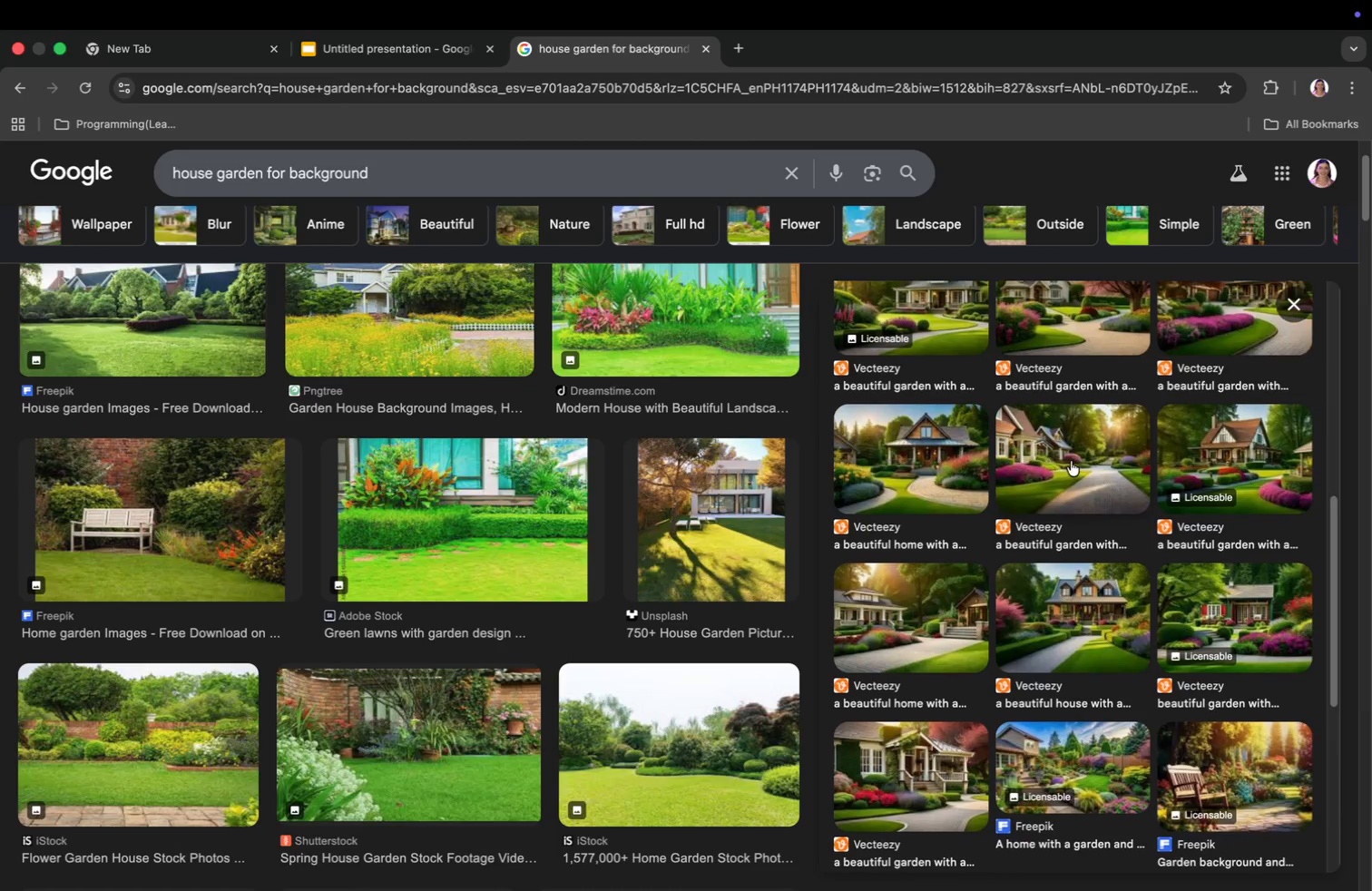 
scroll: coordinate [1071, 461], scroll_direction: down, amount: 25.0
 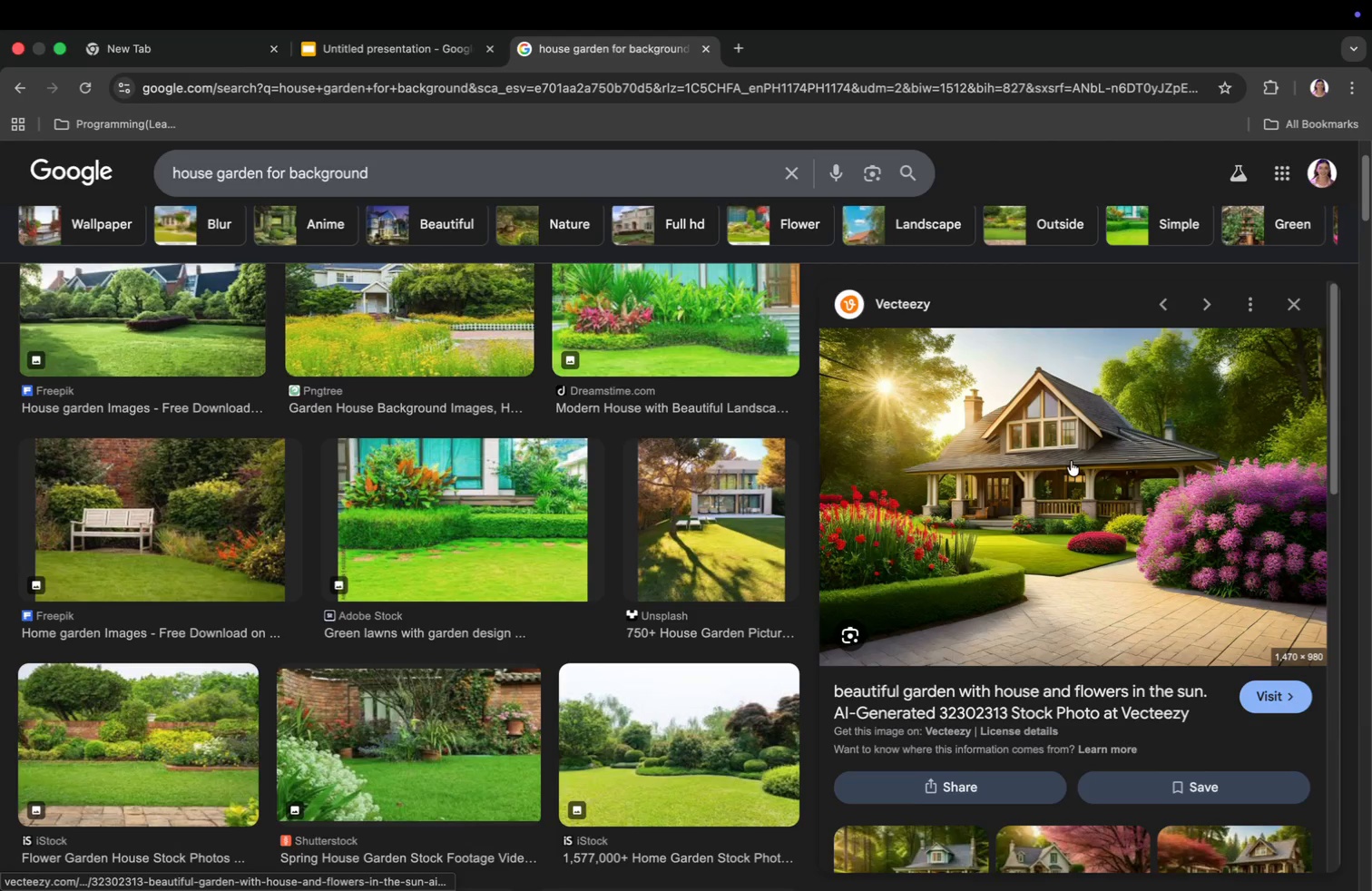 
scroll: coordinate [1071, 461], scroll_direction: up, amount: 15.0
 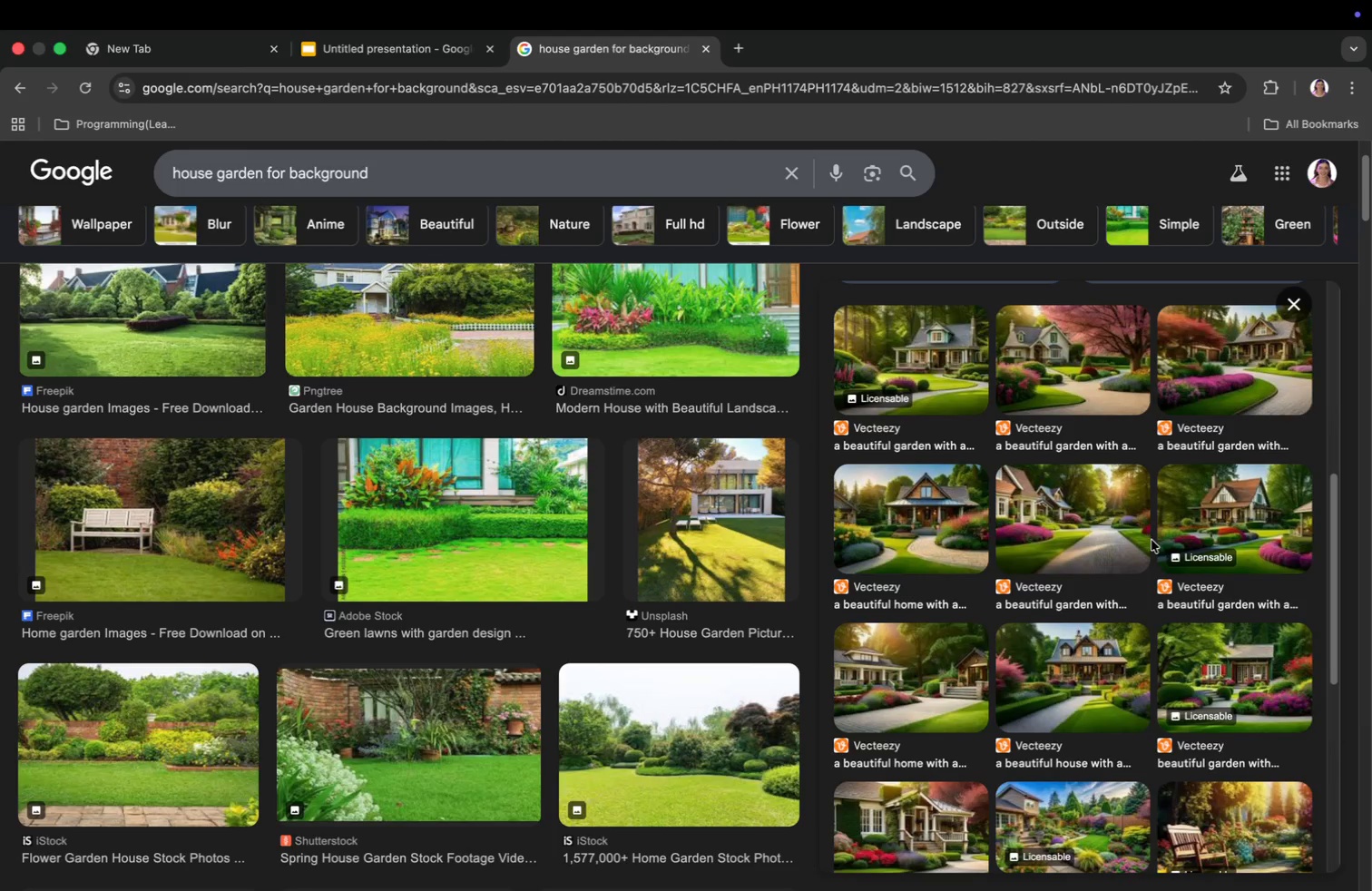 
left_click([1118, 540])
 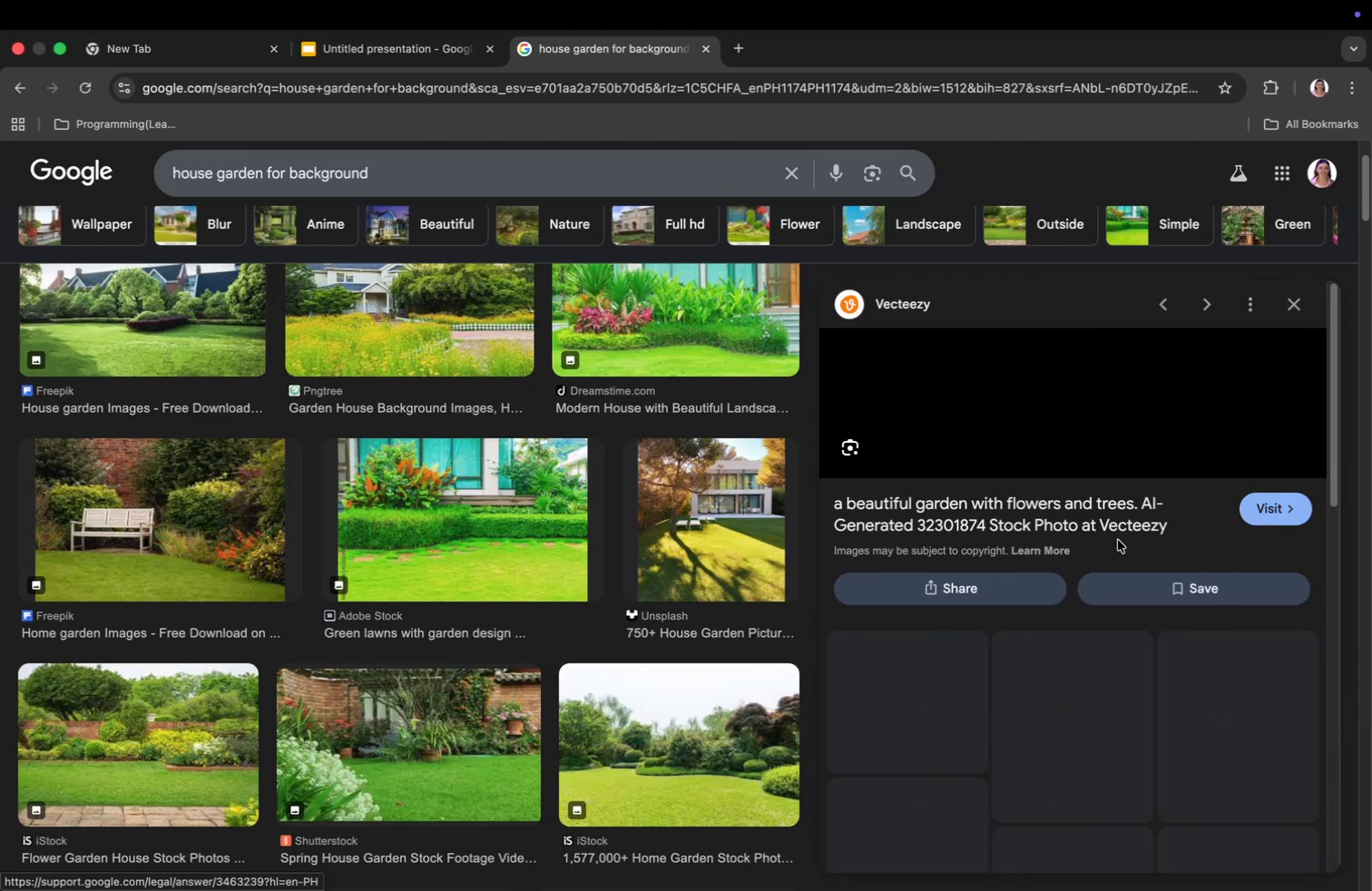 
scroll: coordinate [1112, 533], scroll_direction: down, amount: 4.0
 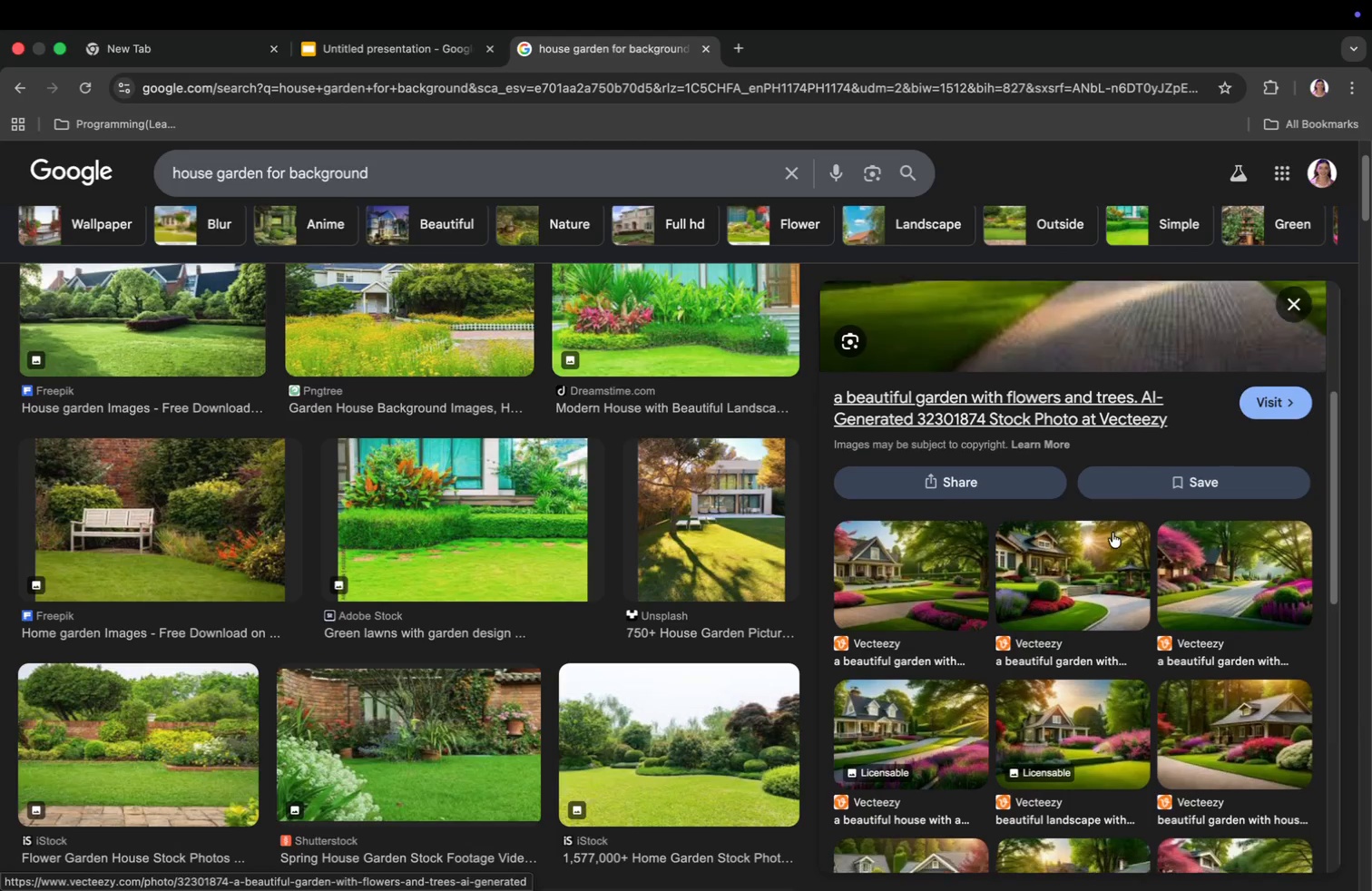 
left_click([896, 557])
 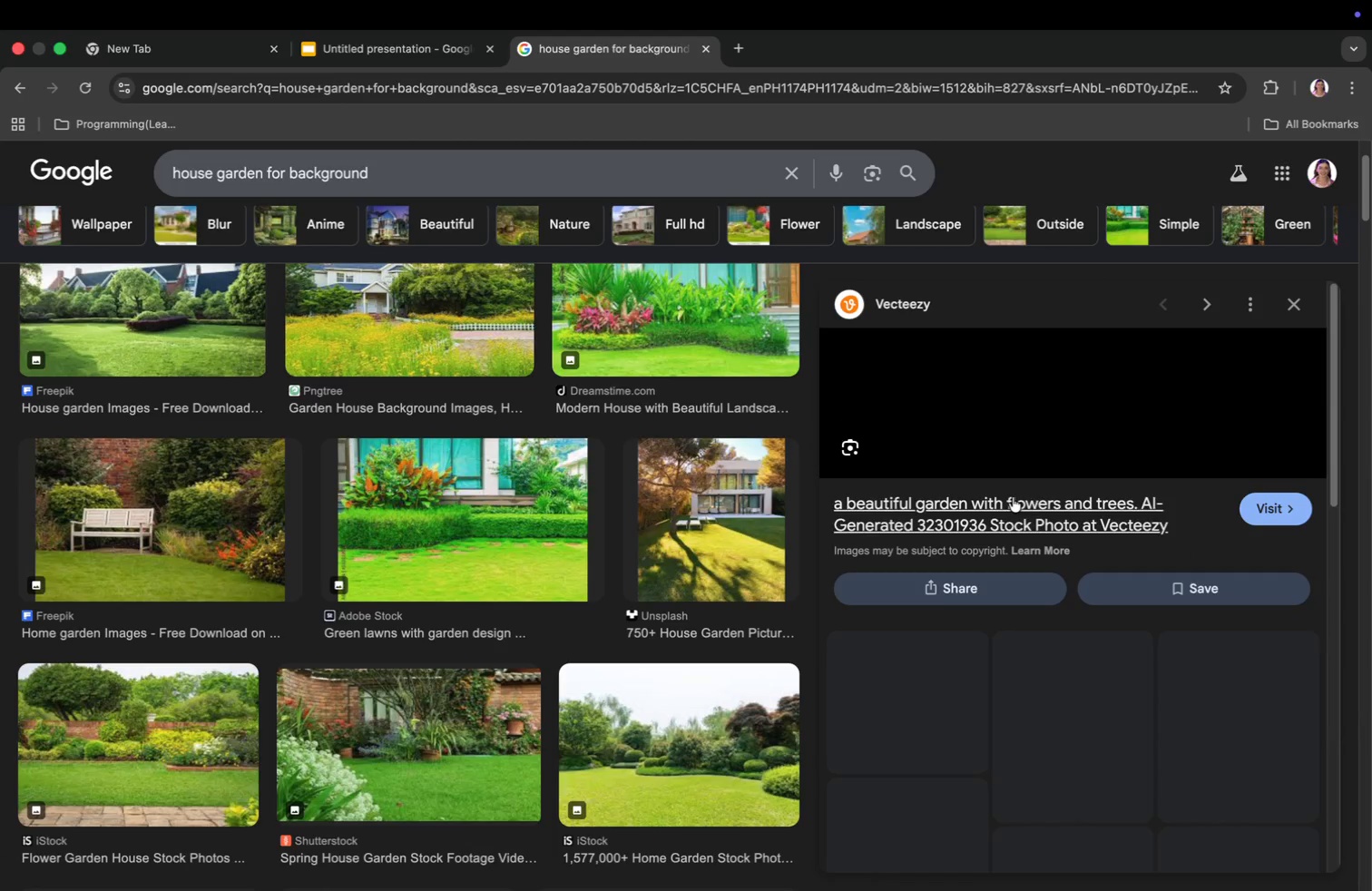 
scroll: coordinate [1068, 454], scroll_direction: down, amount: 4.0
 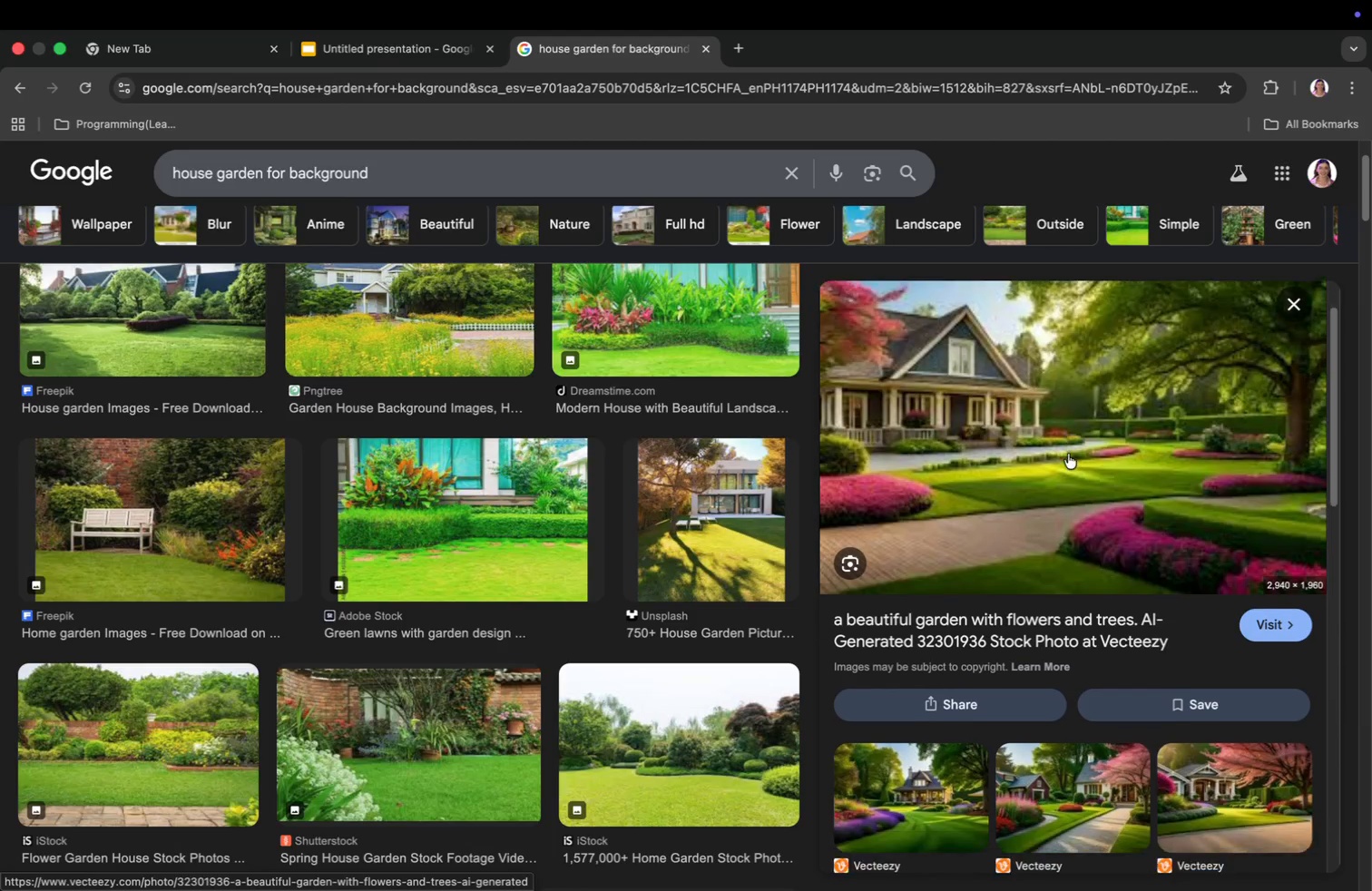 
scroll: coordinate [1068, 454], scroll_direction: up, amount: 81.0
 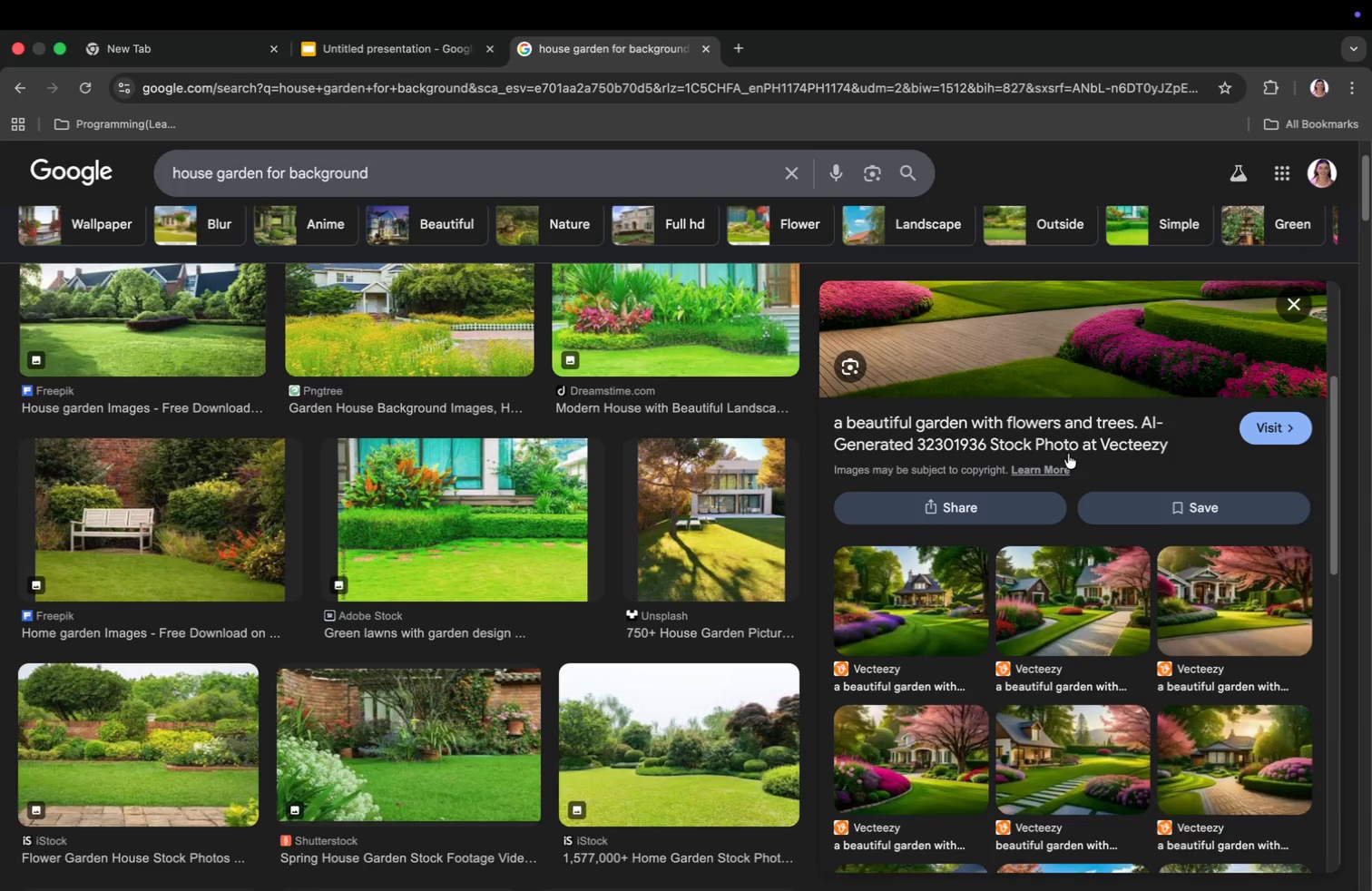 
right_click([1068, 454])
 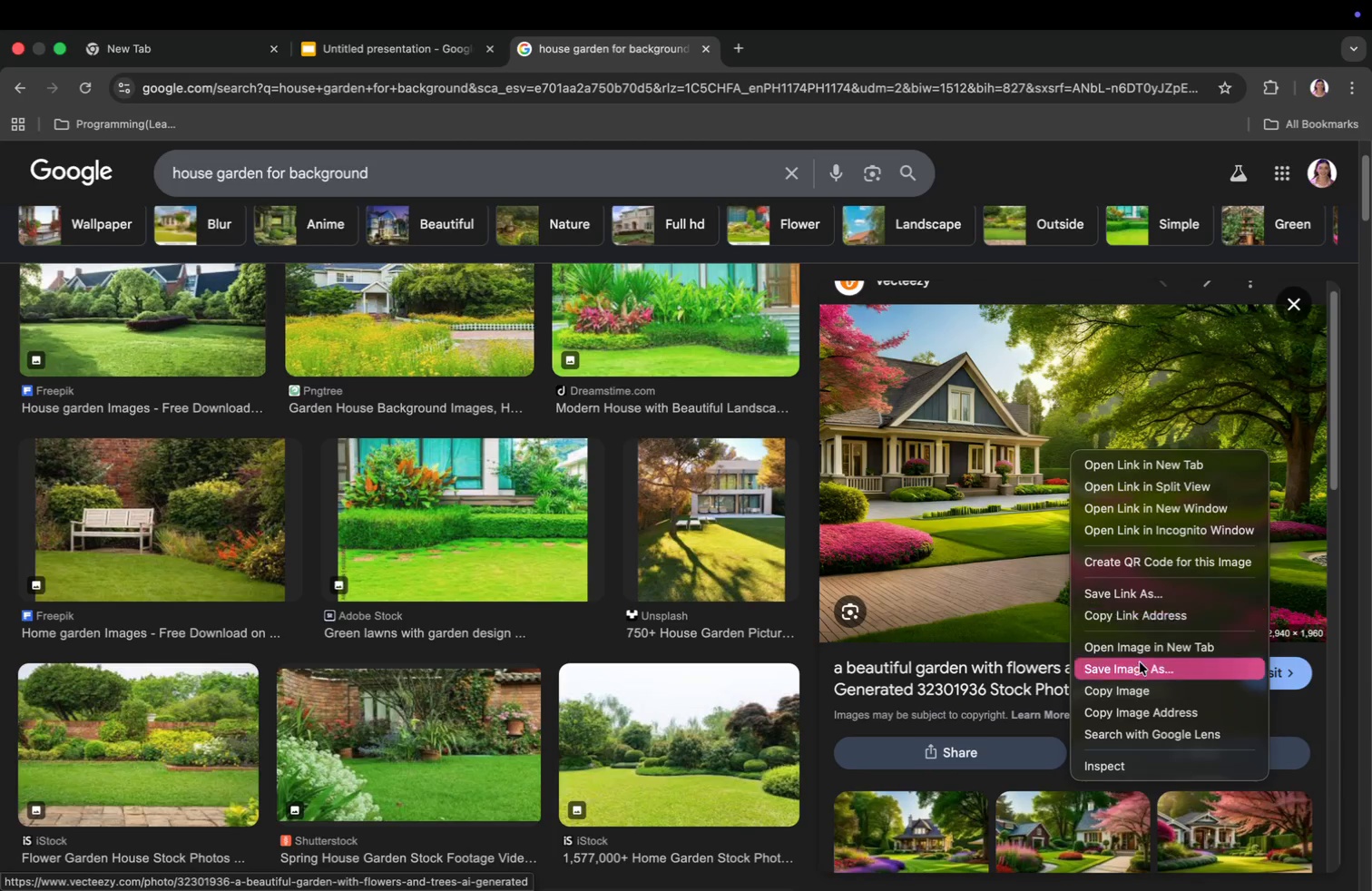 
scroll: coordinate [1068, 454], scroll_direction: down, amount: 1.0
 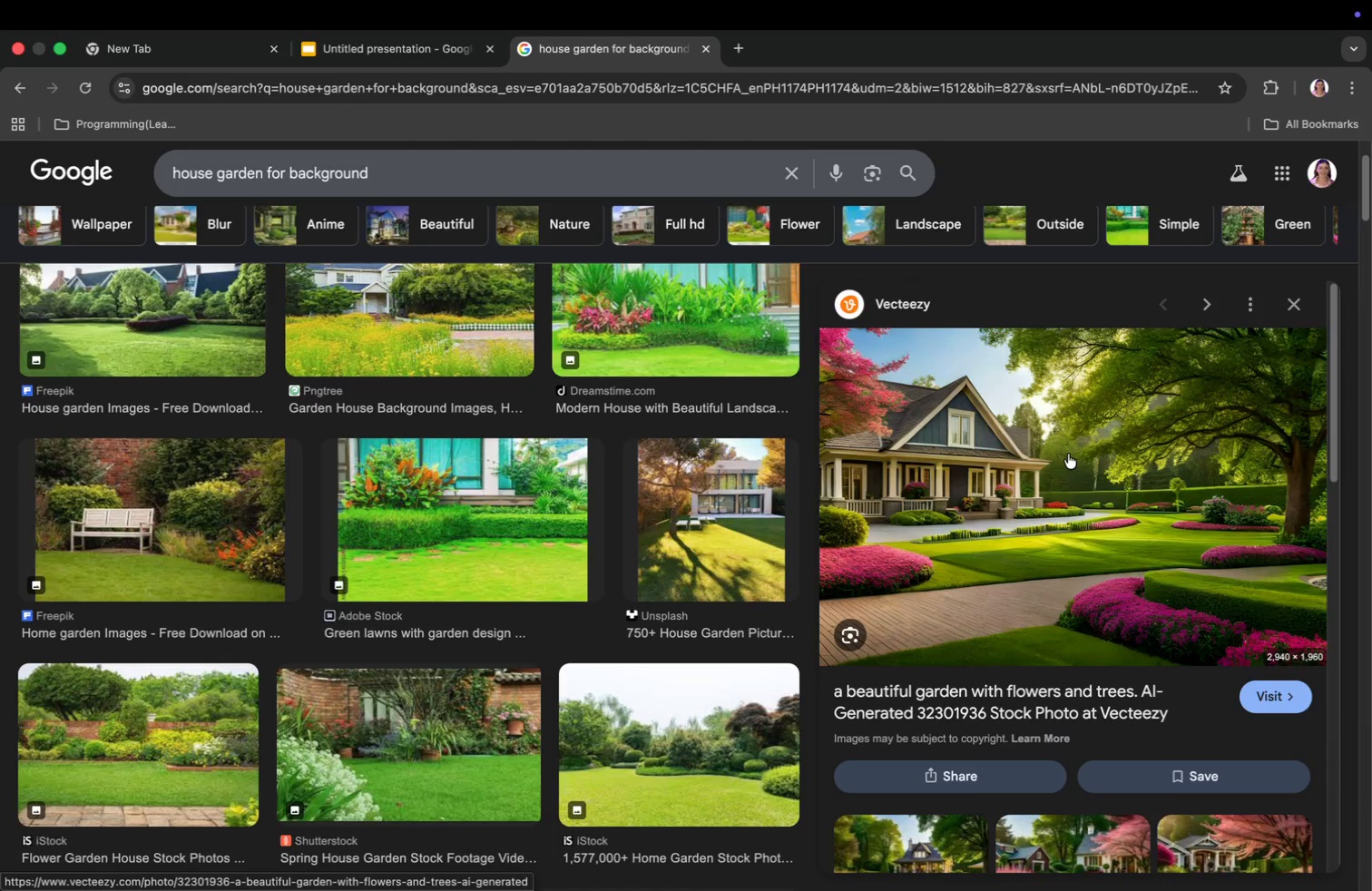 
left_click([1141, 671])
 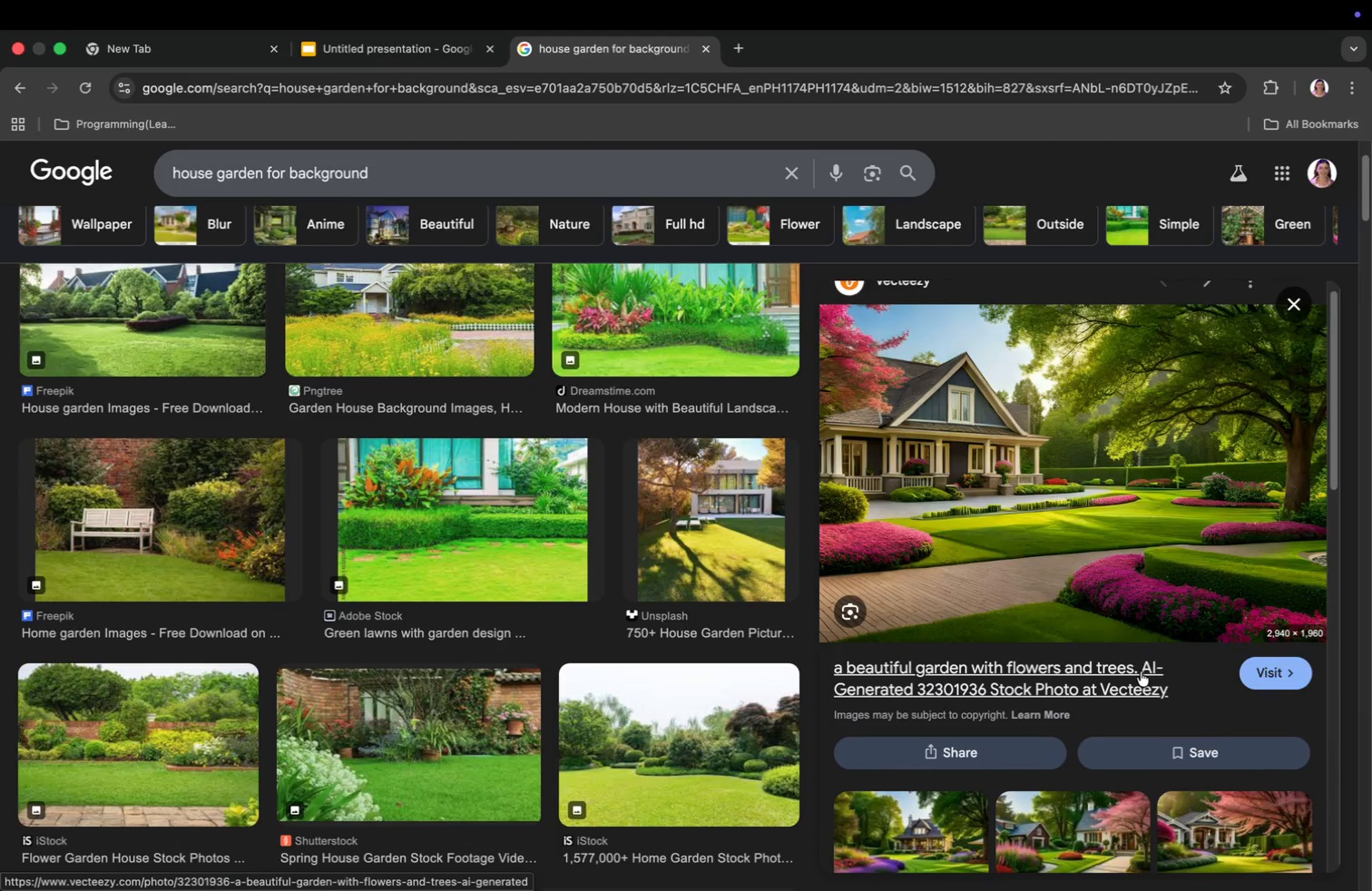 
wait(5.35)
 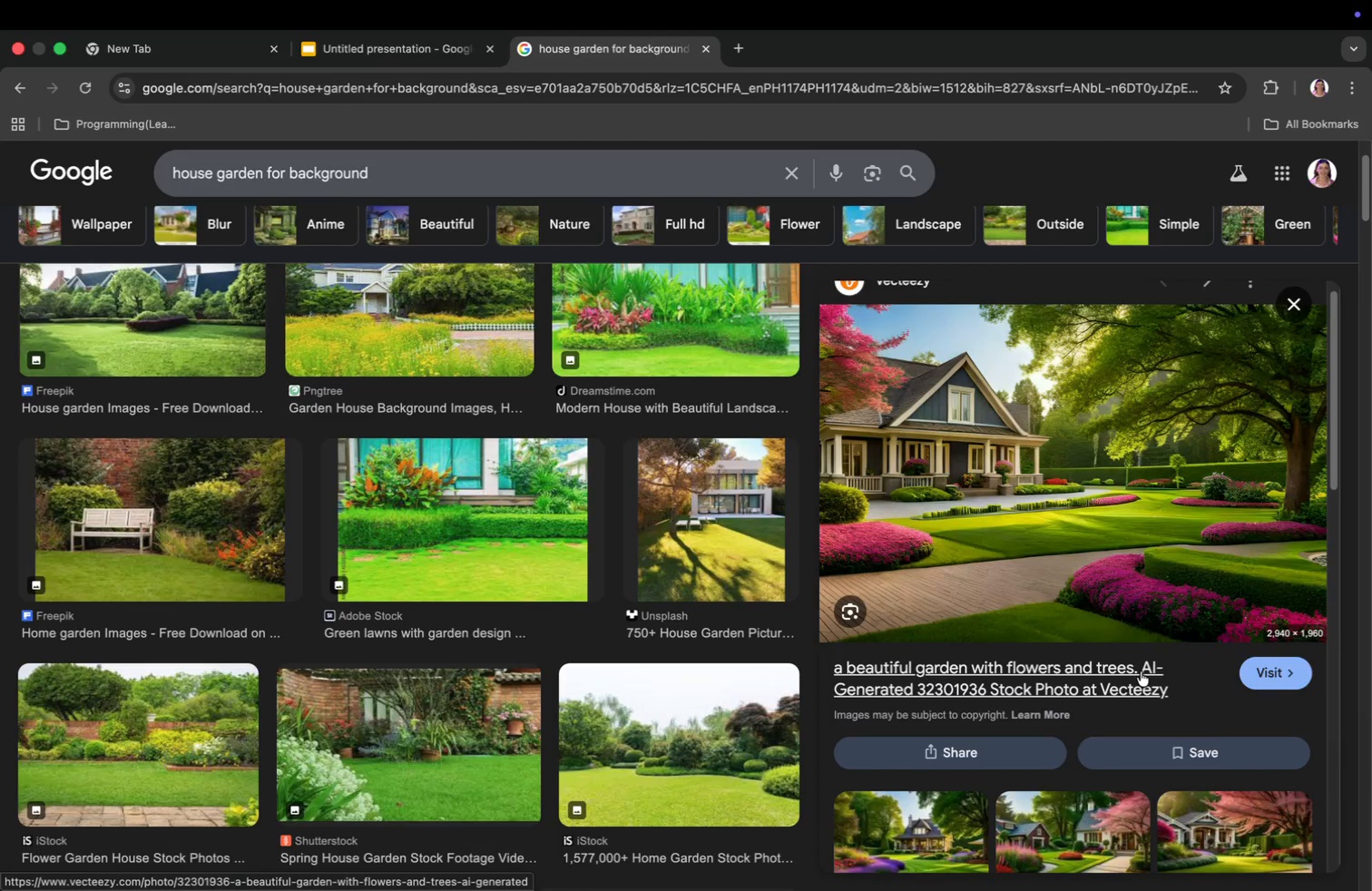 
type(house)
 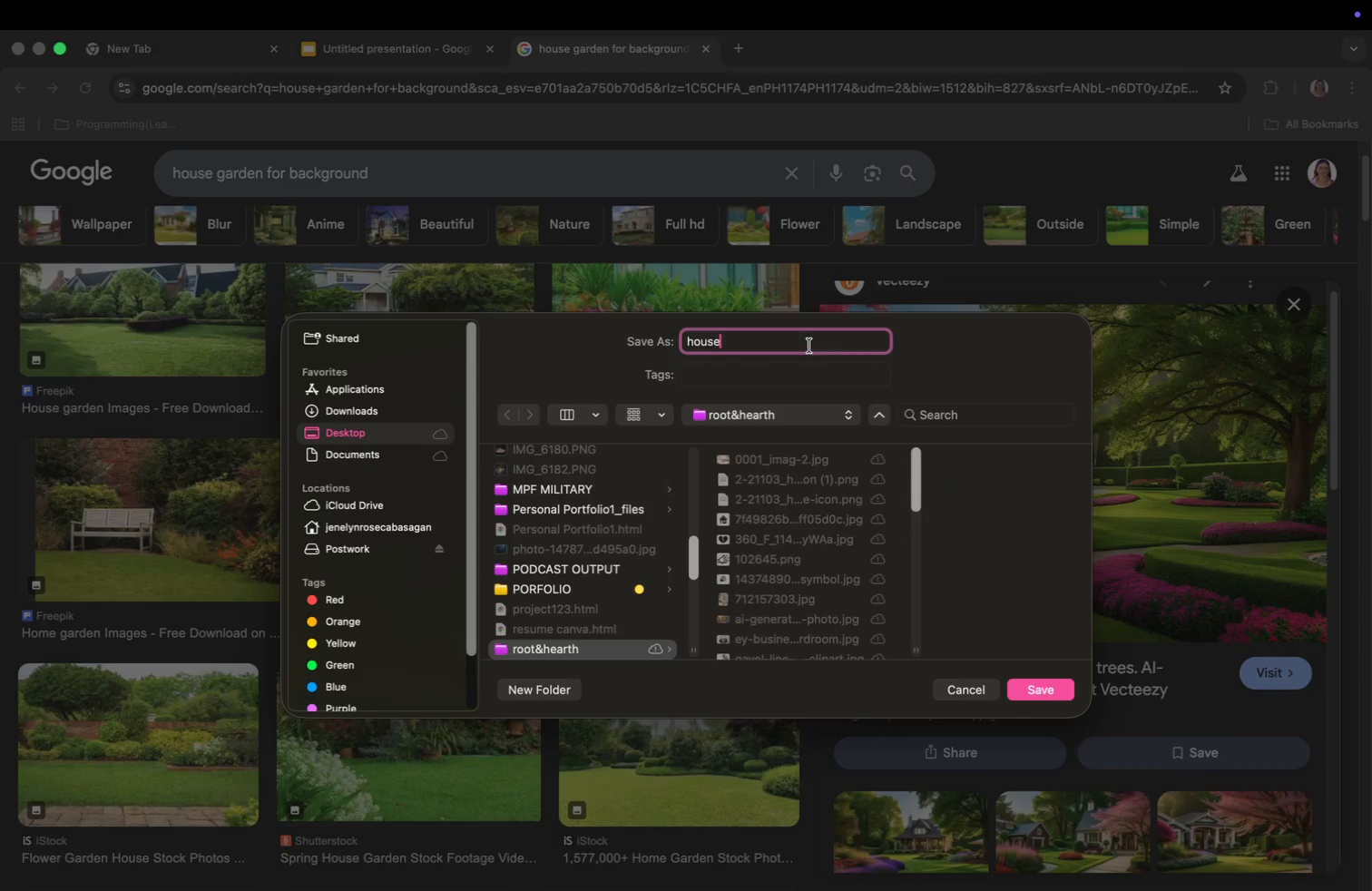 
mouse_move([1039, 684])
 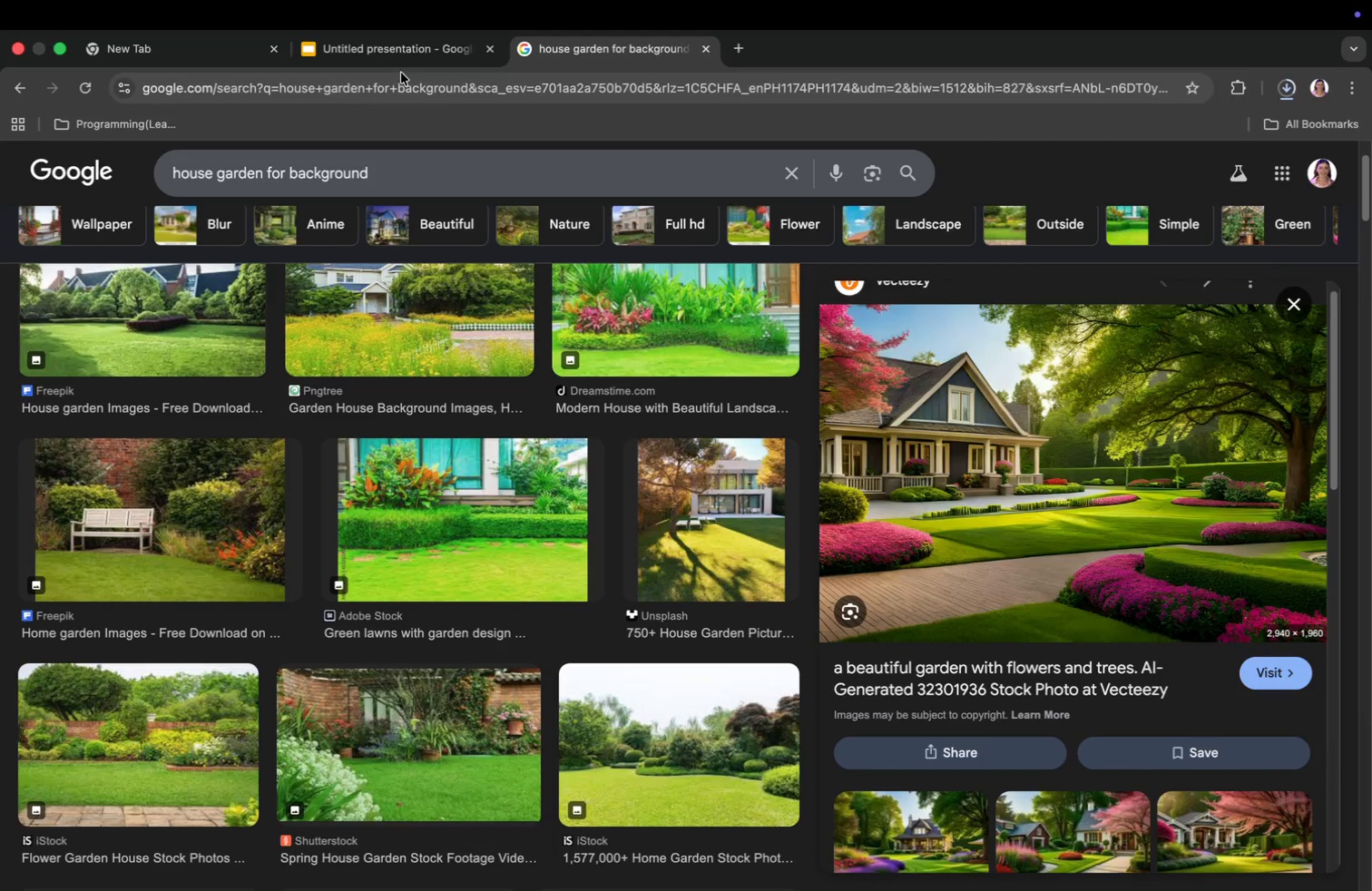 
left_click([407, 43])
 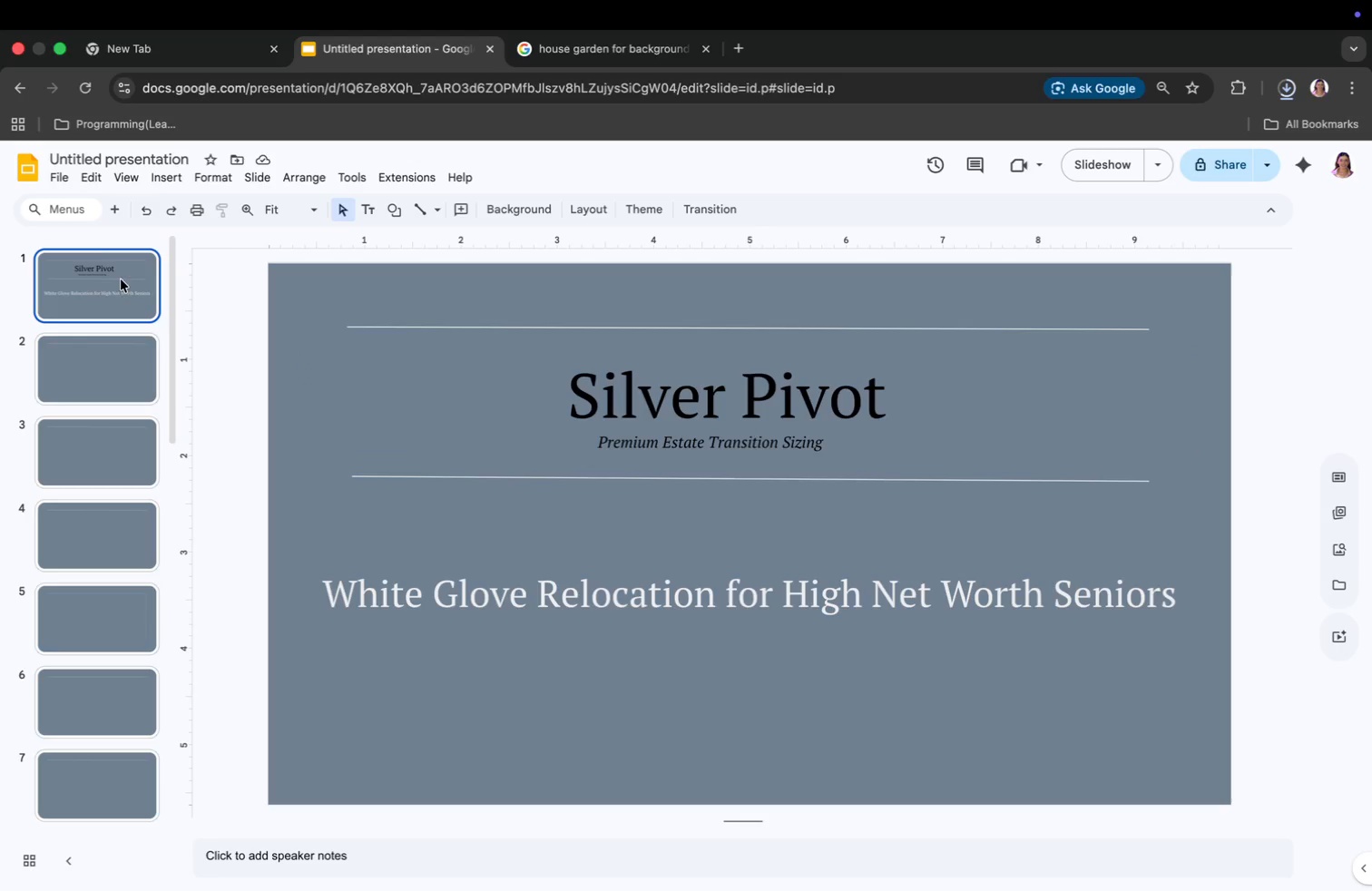 
left_click([174, 178])
 